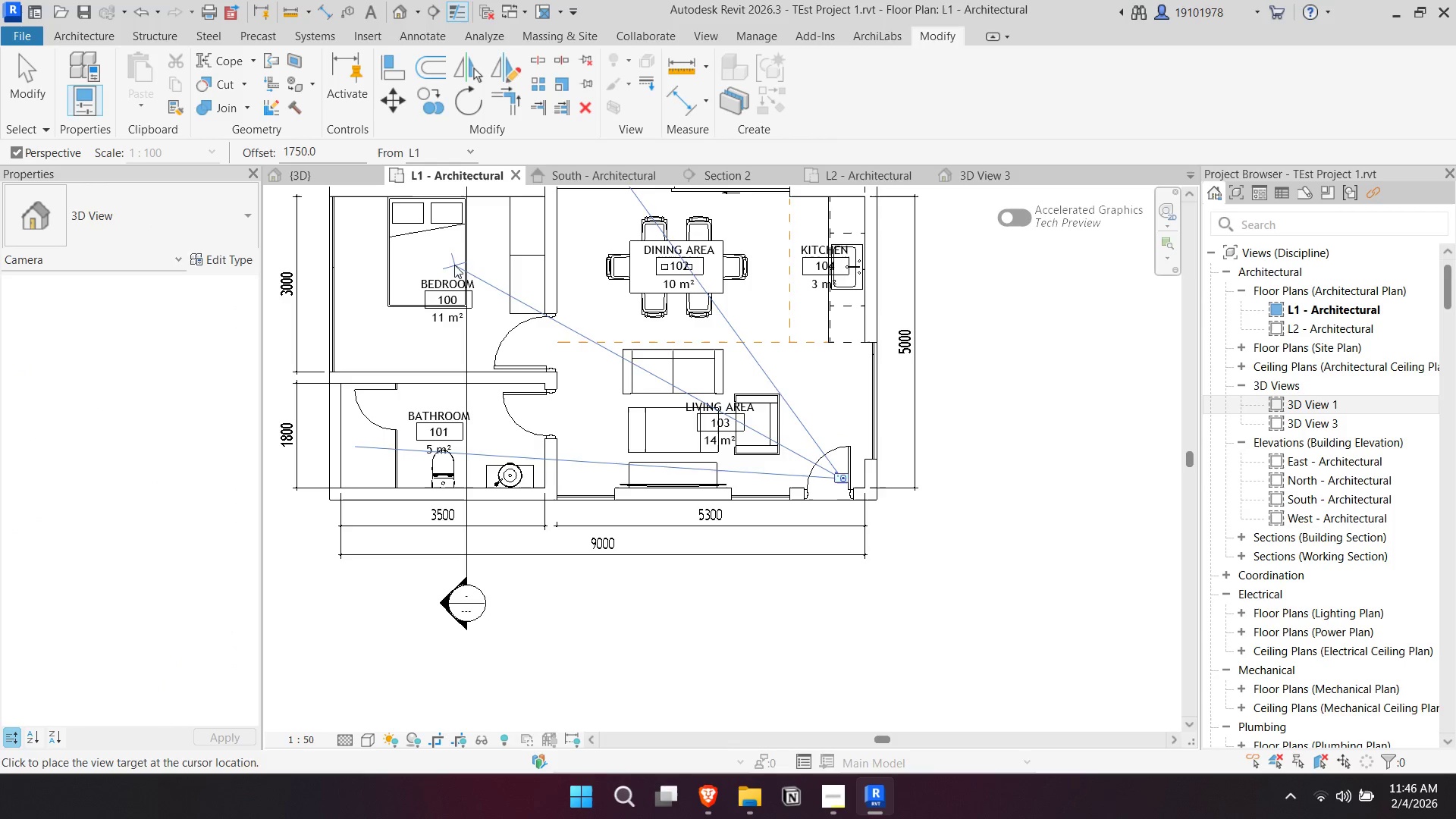 
left_click([454, 265])
 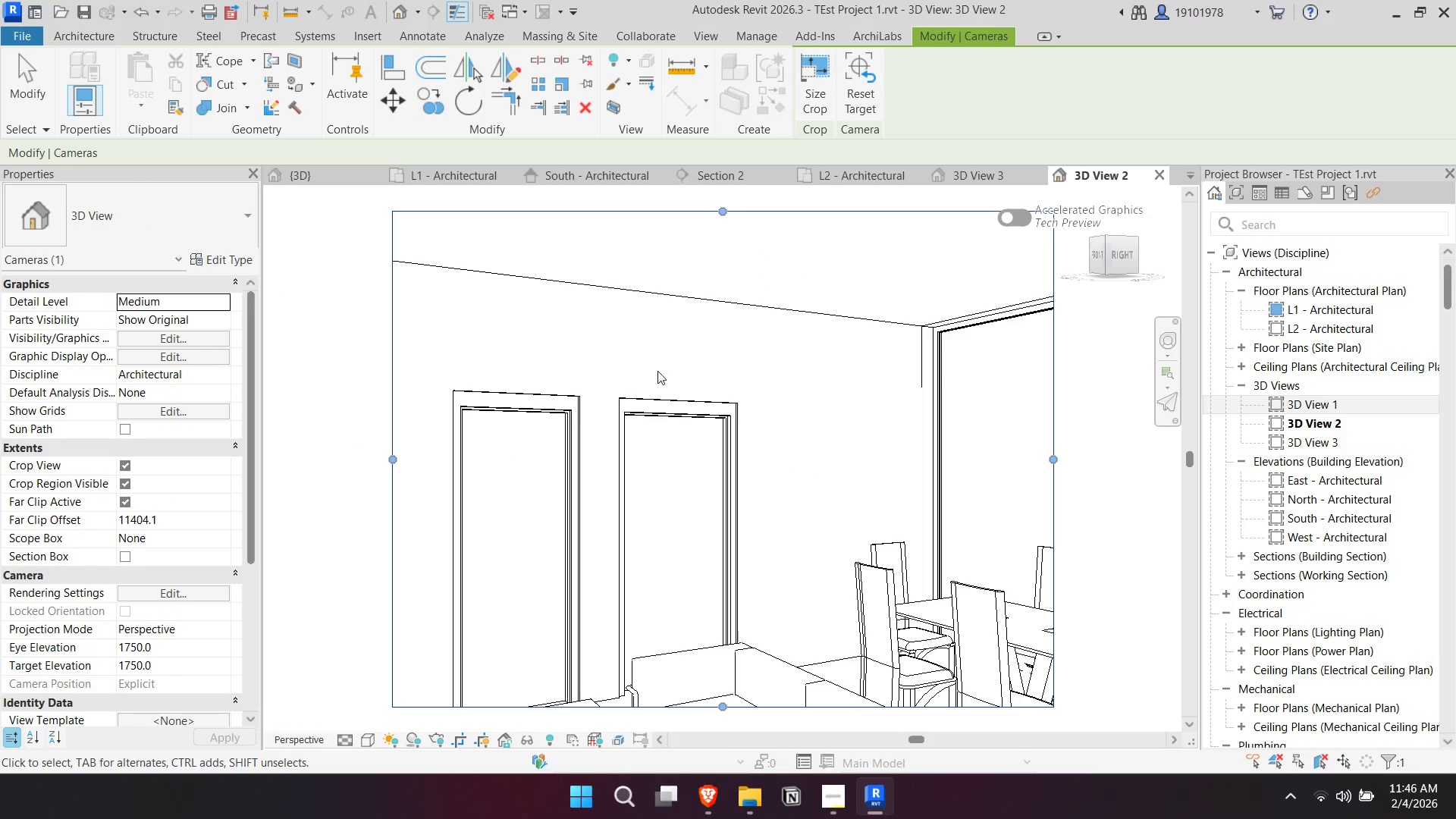 
scroll: coordinate [670, 304], scroll_direction: down, amount: 7.0
 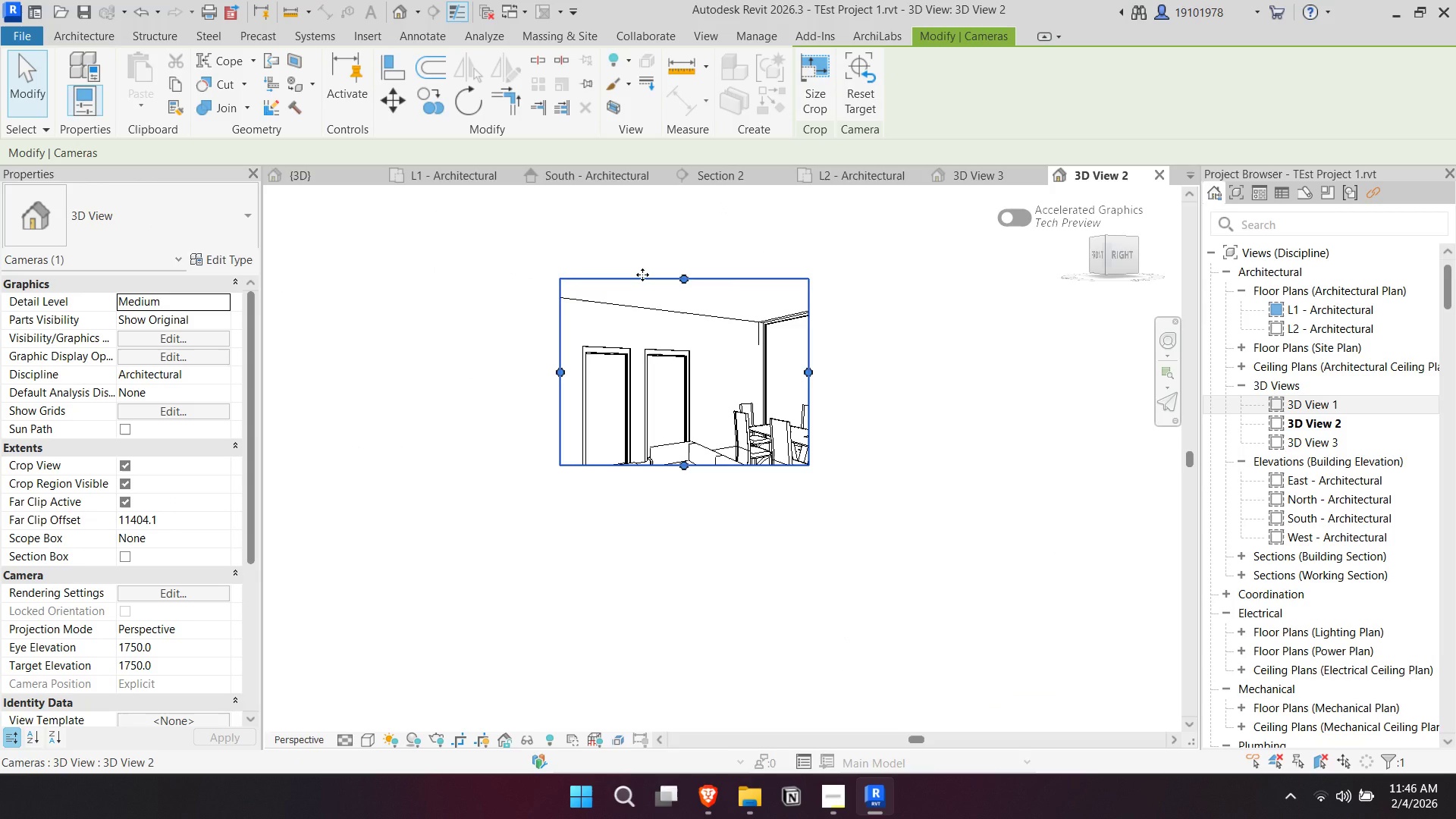 
left_click([642, 275])
 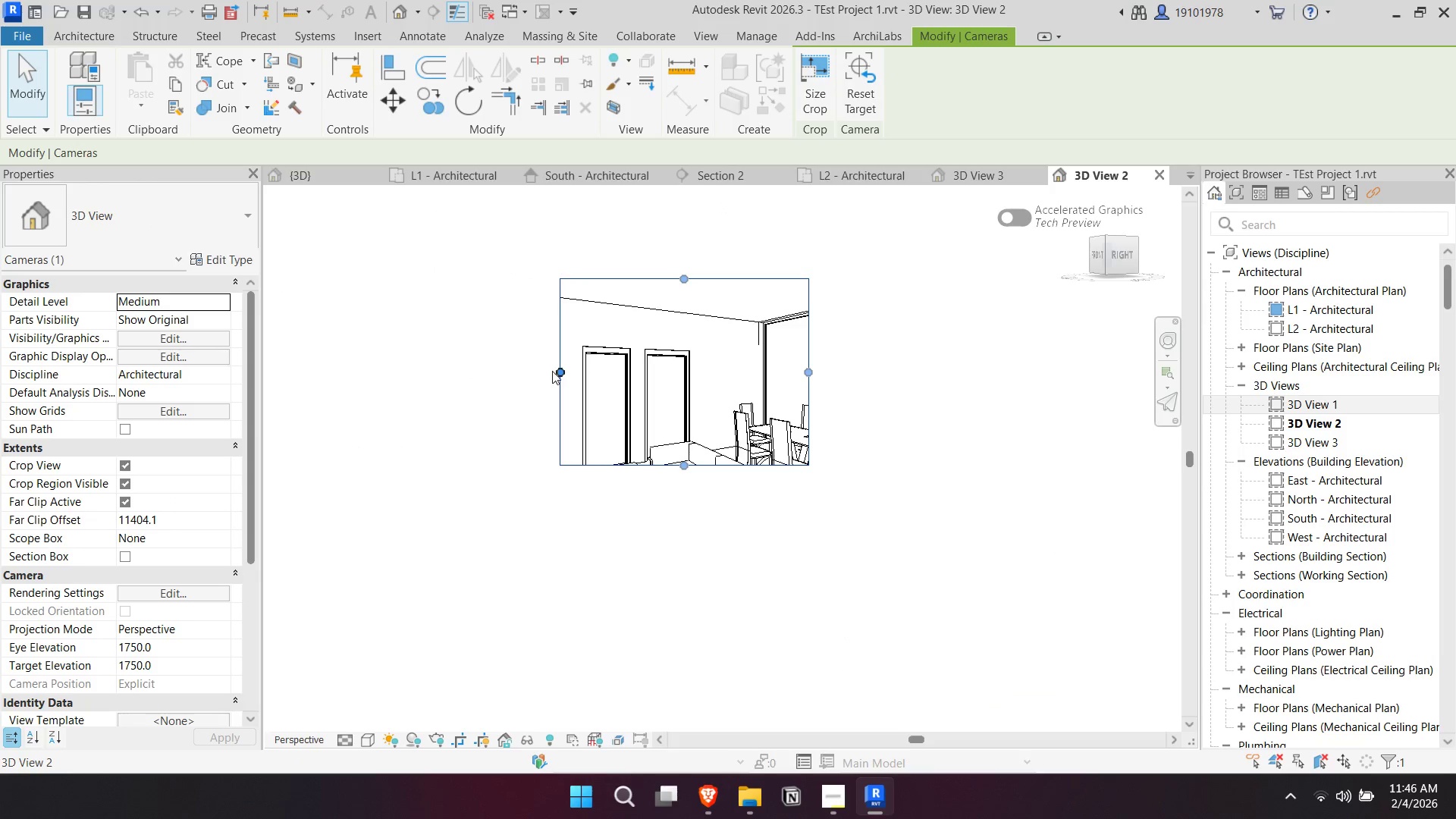 
left_click_drag(start_coordinate=[556, 370], to_coordinate=[362, 364])
 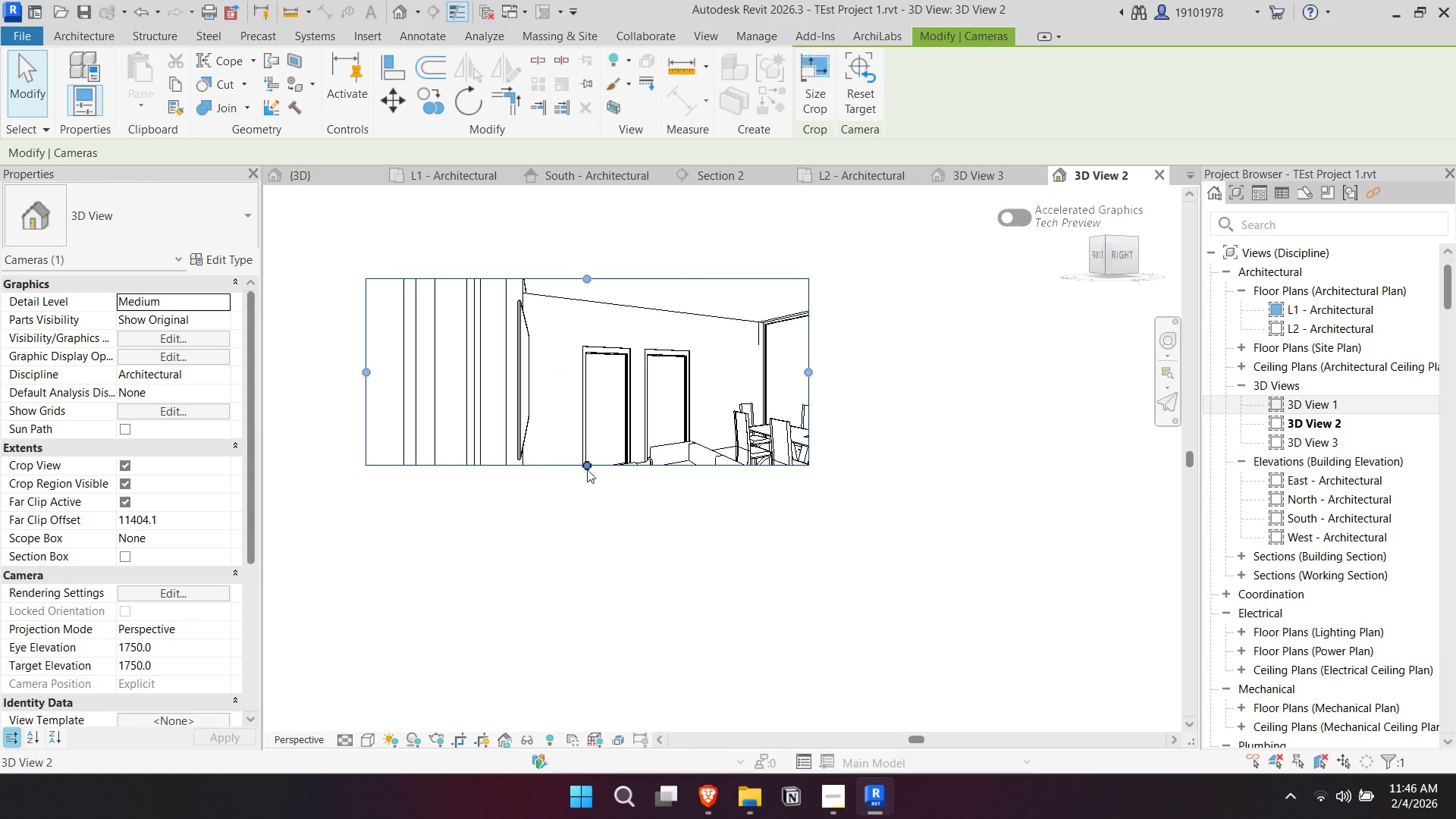 
left_click_drag(start_coordinate=[587, 469], to_coordinate=[598, 621])
 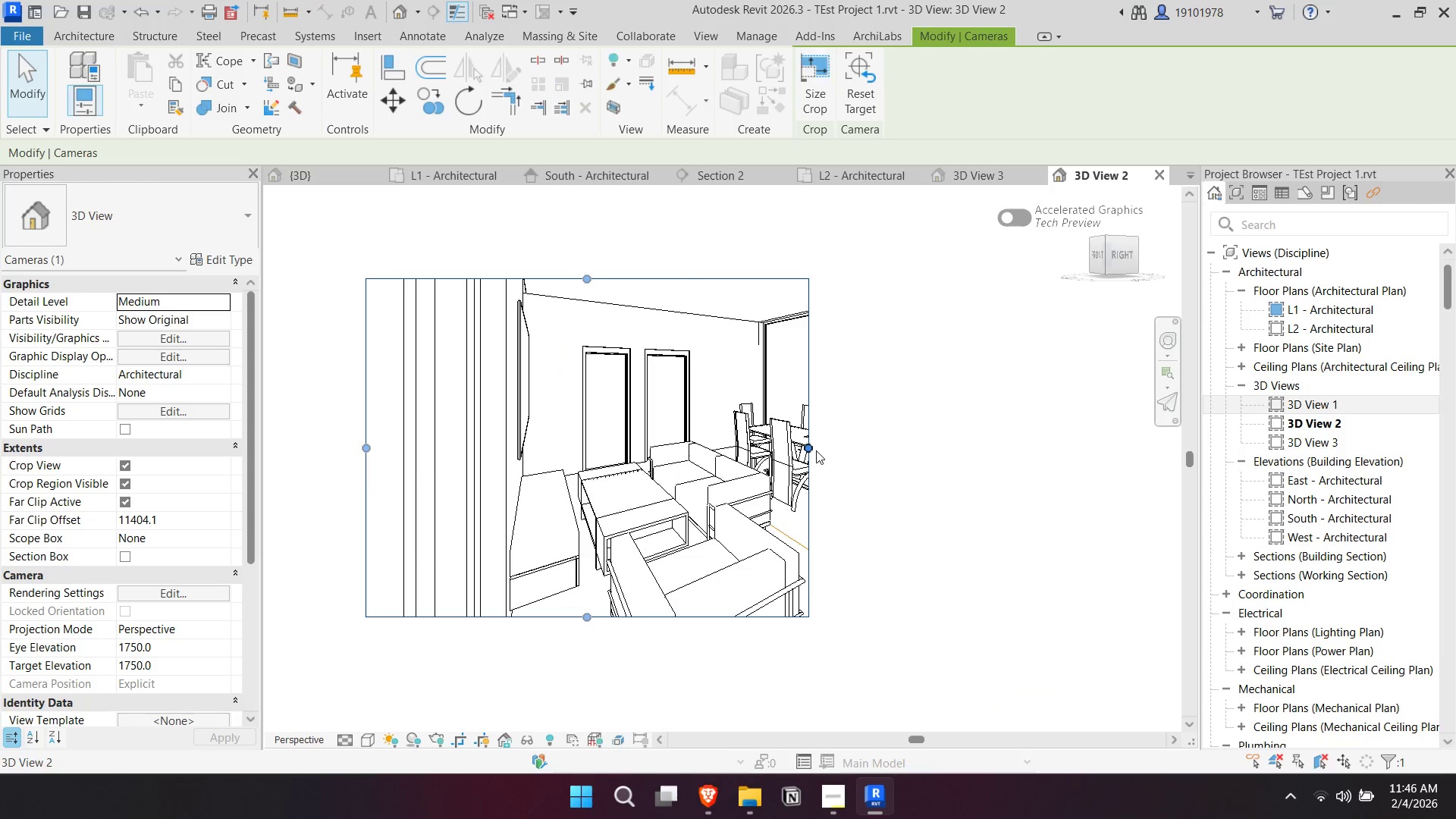 
left_click_drag(start_coordinate=[817, 449], to_coordinate=[1053, 445])
 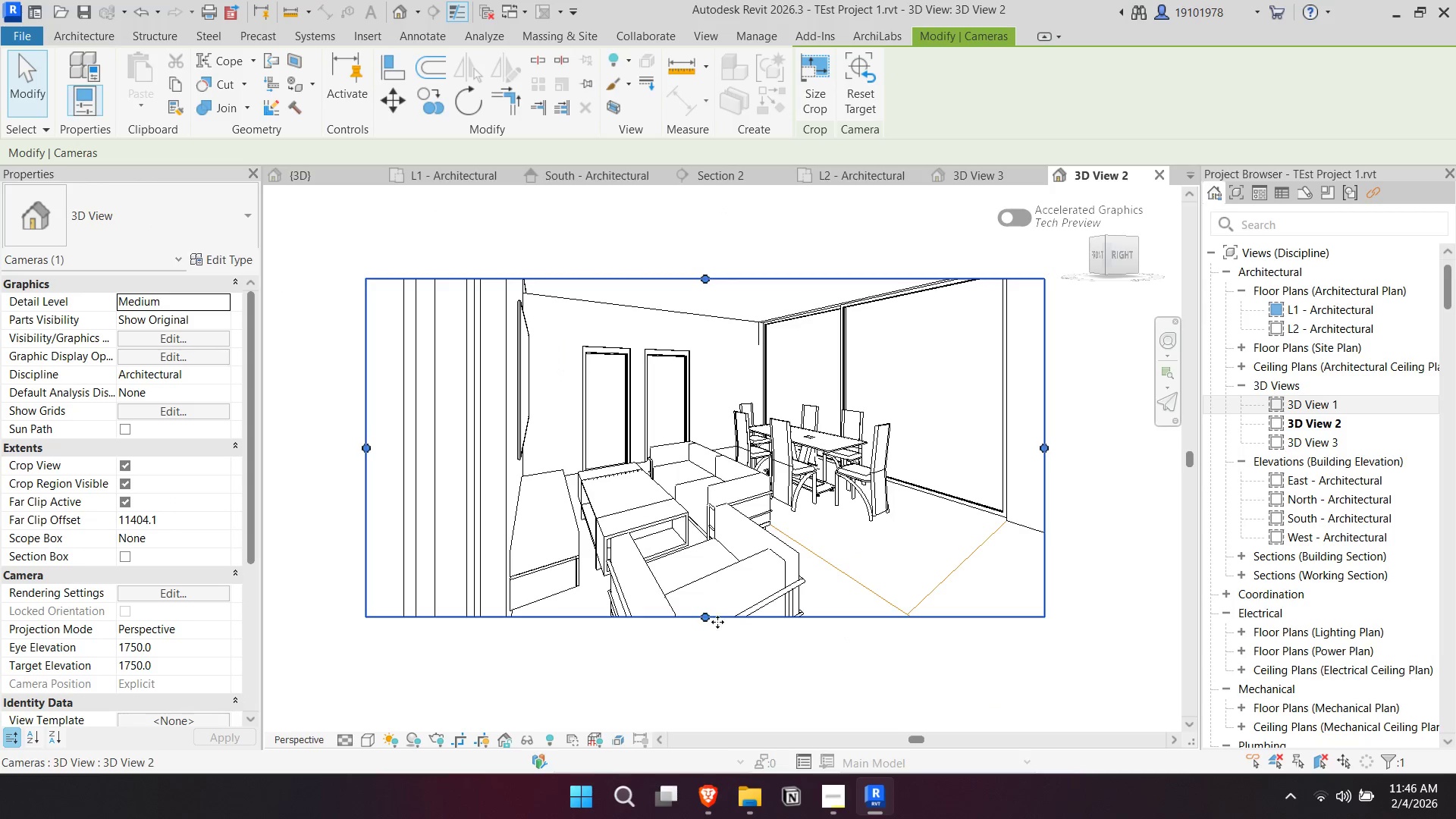 
left_click_drag(start_coordinate=[703, 620], to_coordinate=[707, 682])
 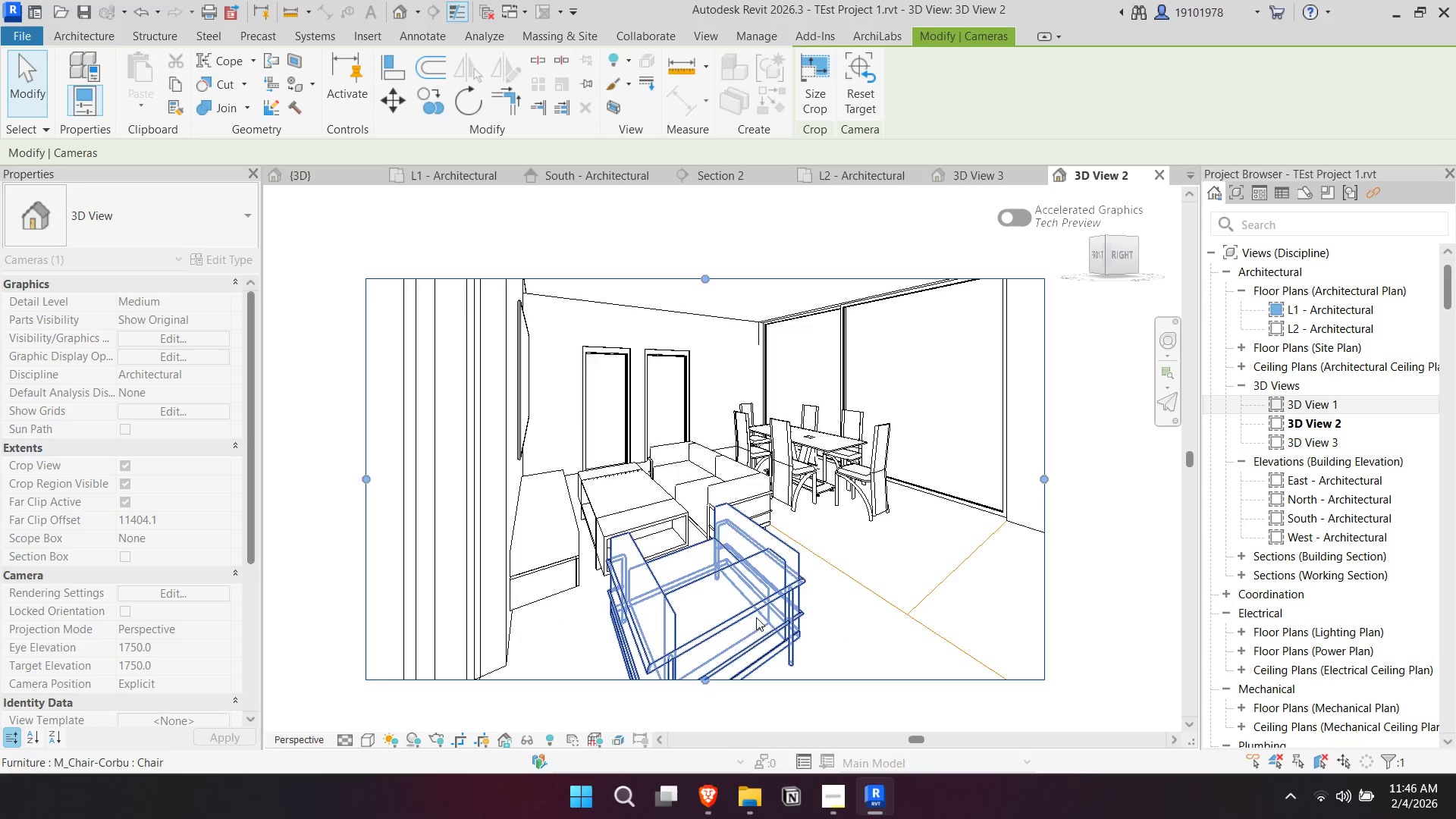 
scroll: coordinate [807, 529], scroll_direction: down, amount: 3.0
 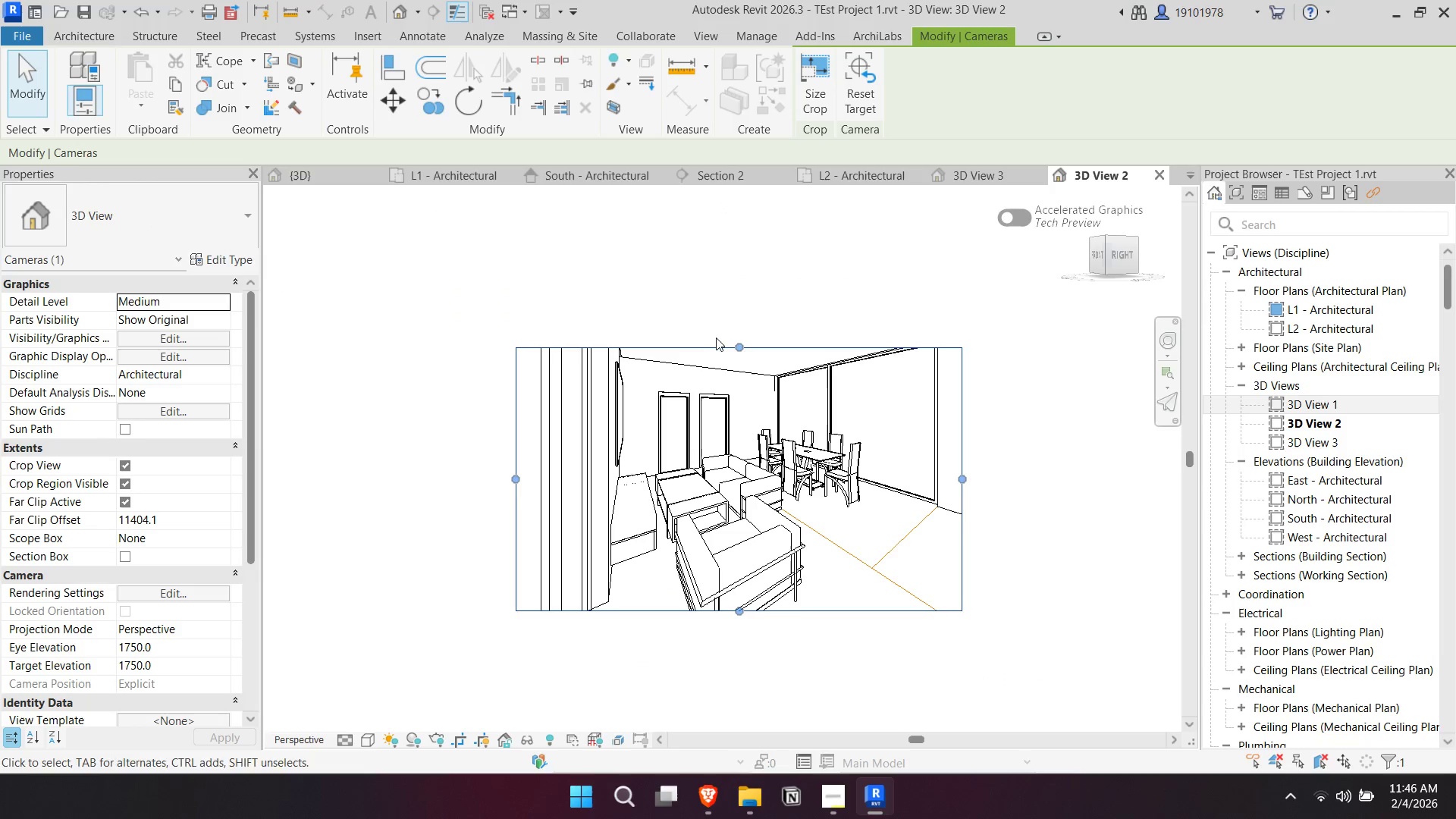 
left_click_drag(start_coordinate=[738, 348], to_coordinate=[749, 315])
 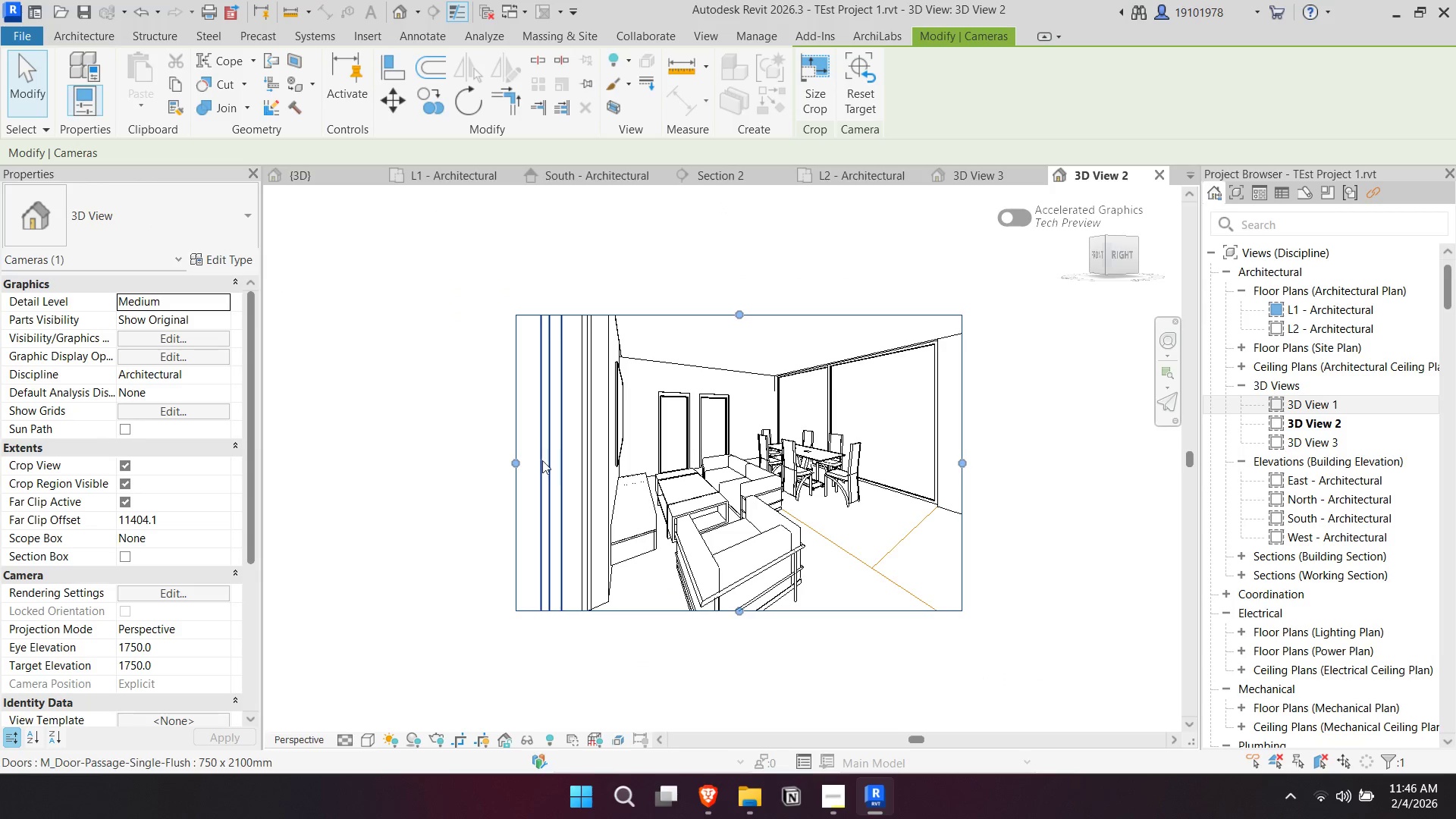 
left_click_drag(start_coordinate=[520, 459], to_coordinate=[423, 456])
 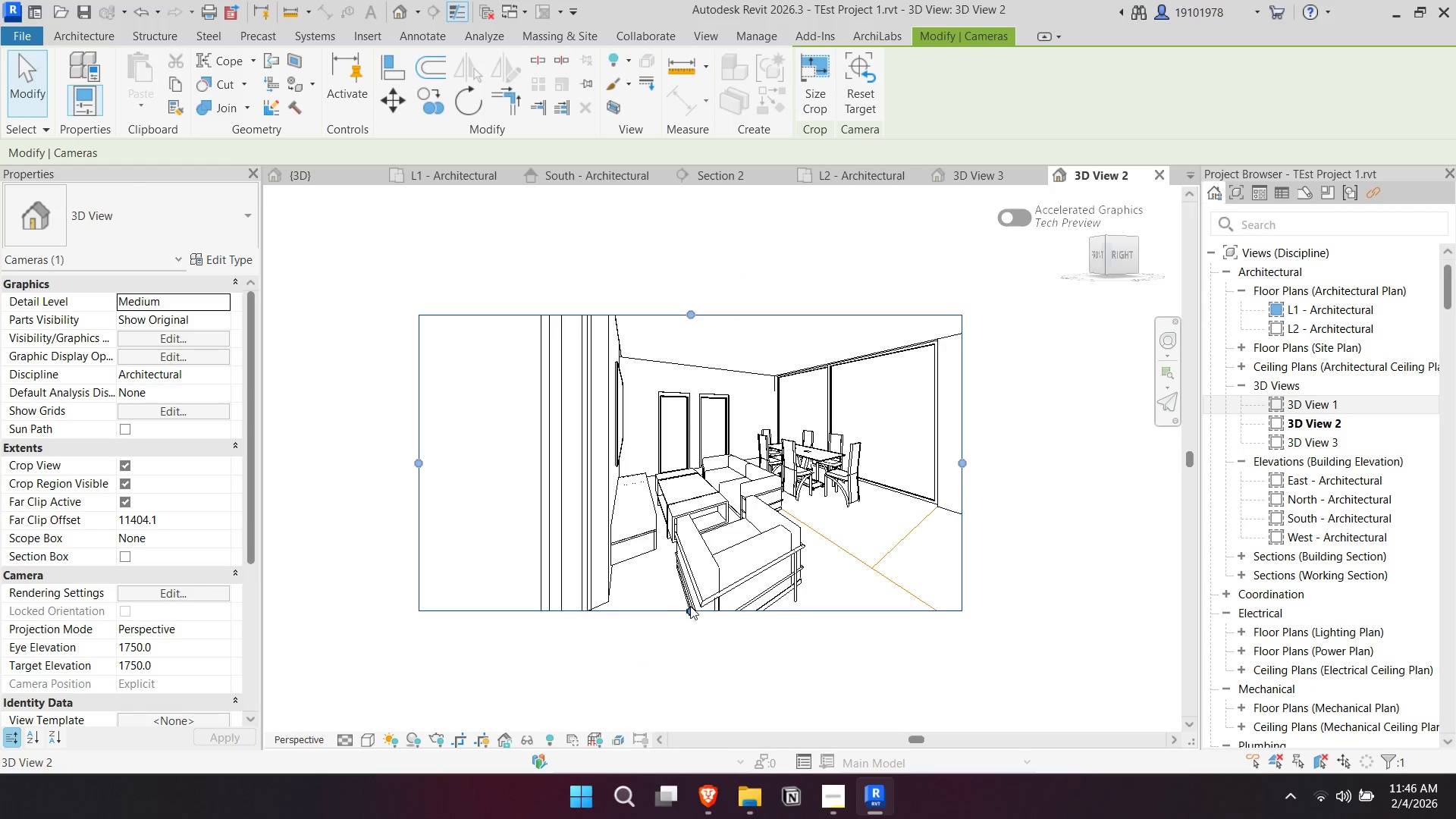 
left_click_drag(start_coordinate=[689, 607], to_coordinate=[679, 666])
 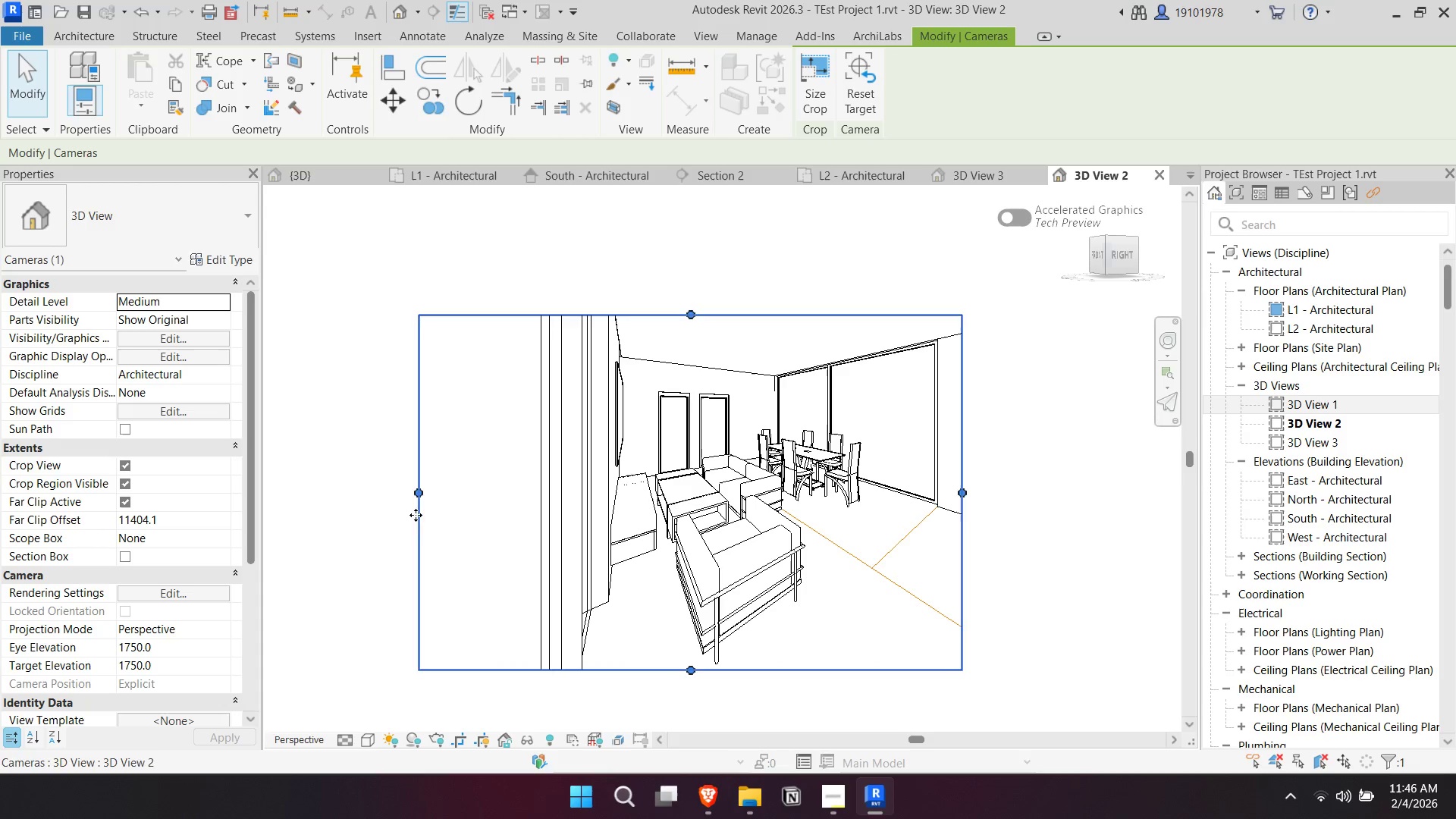 
left_click_drag(start_coordinate=[414, 500], to_coordinate=[485, 495])
 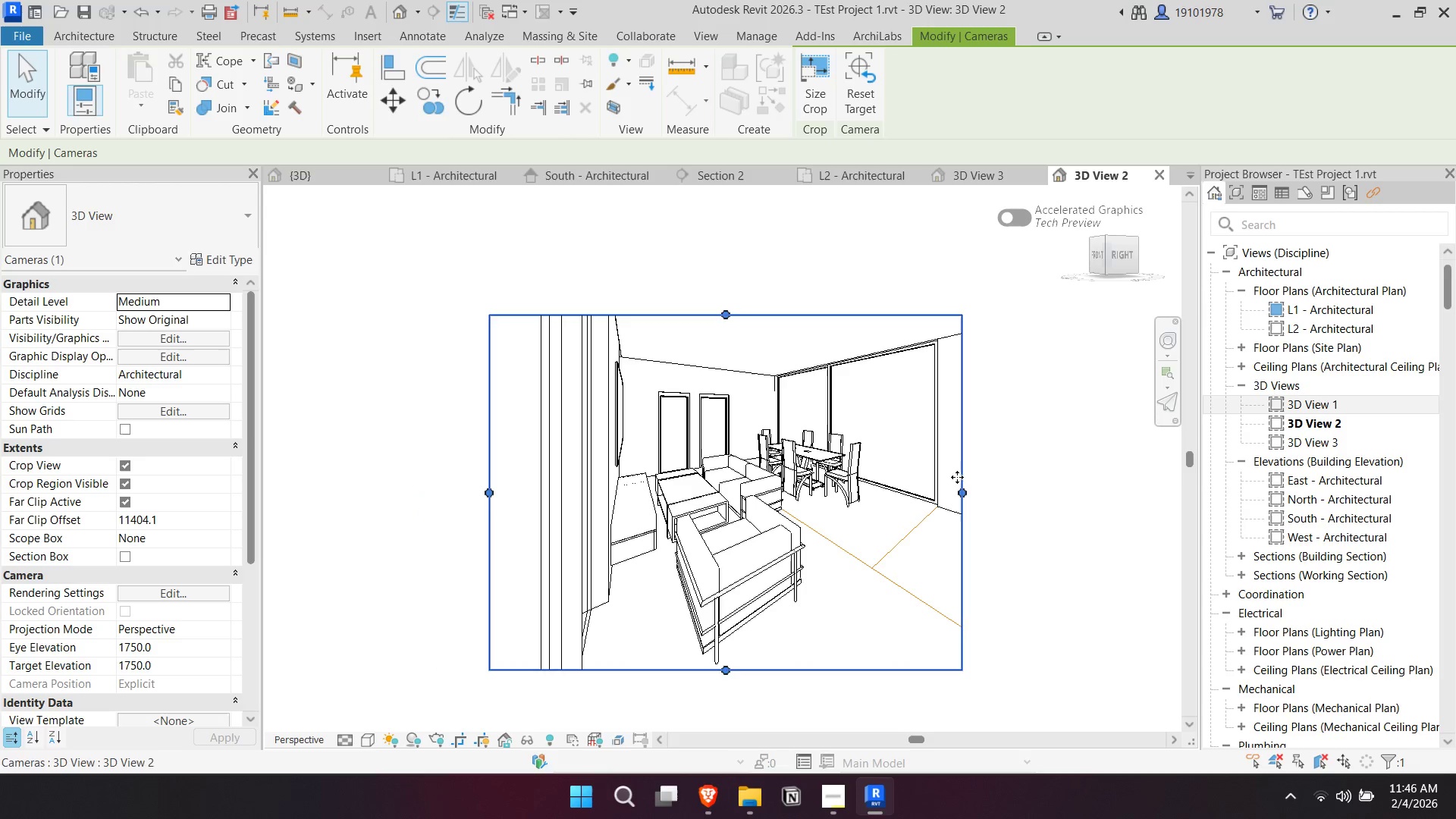 
left_click_drag(start_coordinate=[969, 487], to_coordinate=[1078, 491])
 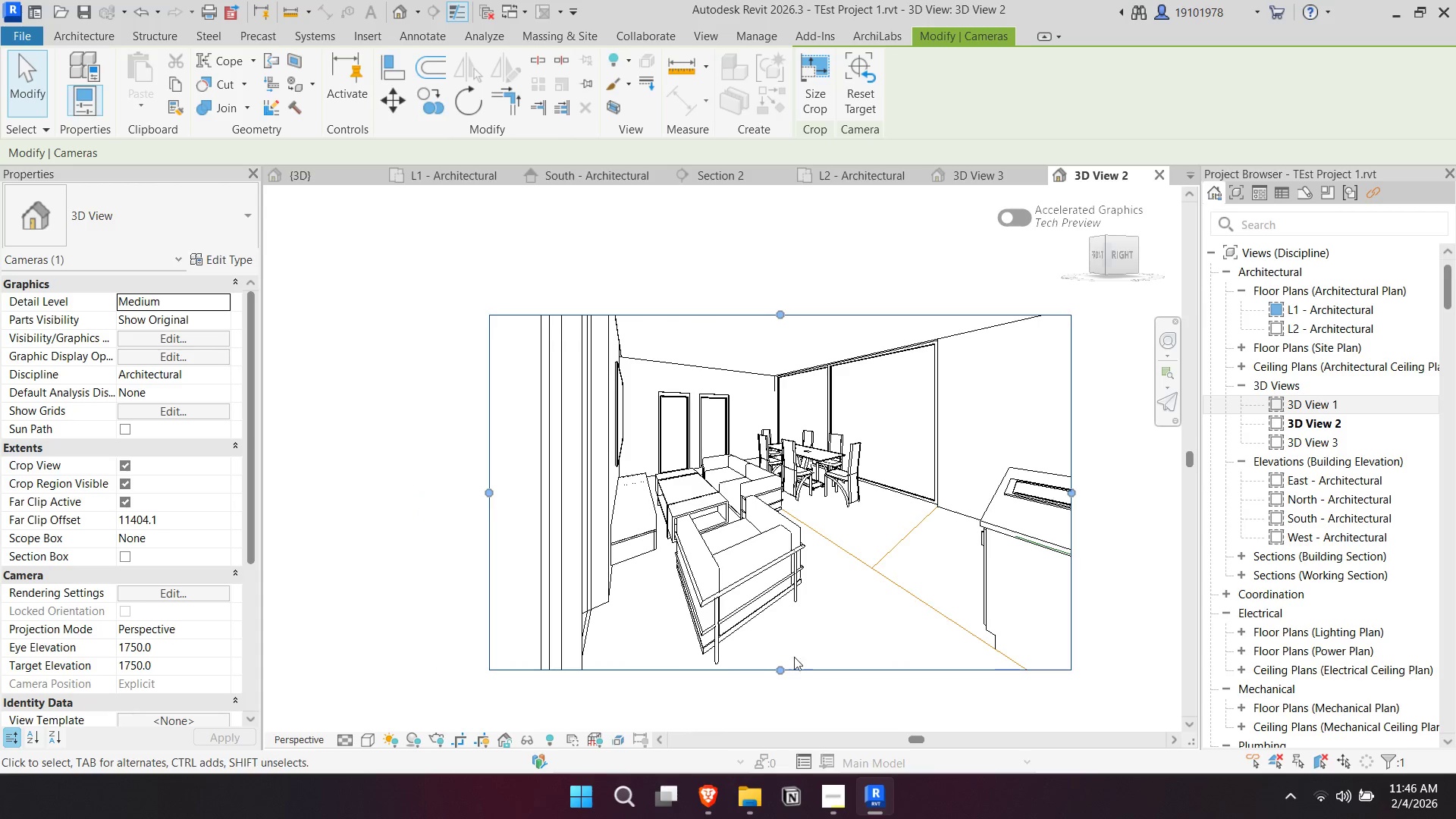 
left_click_drag(start_coordinate=[781, 671], to_coordinate=[810, 624])
 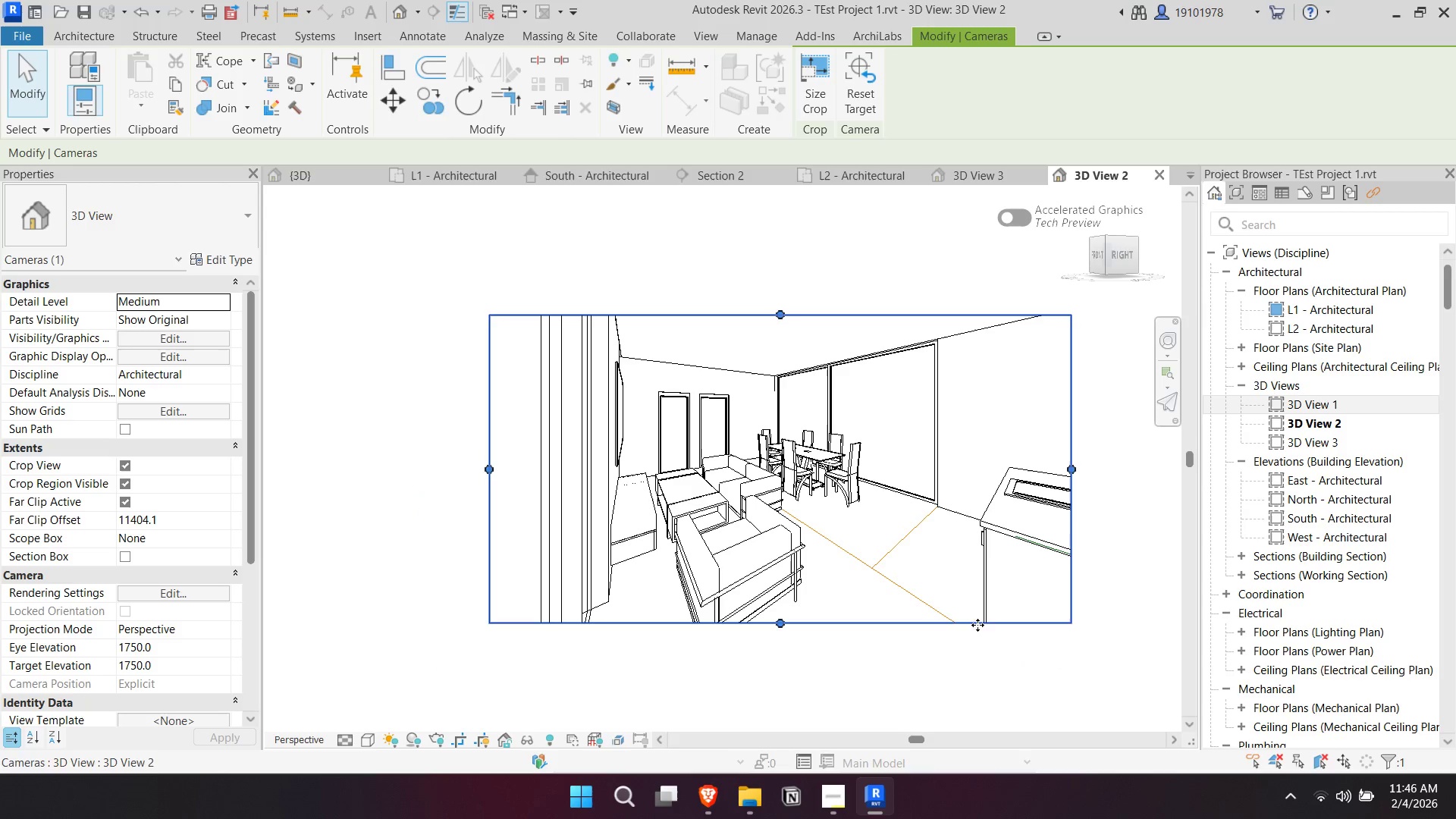 
left_click([1116, 646])
 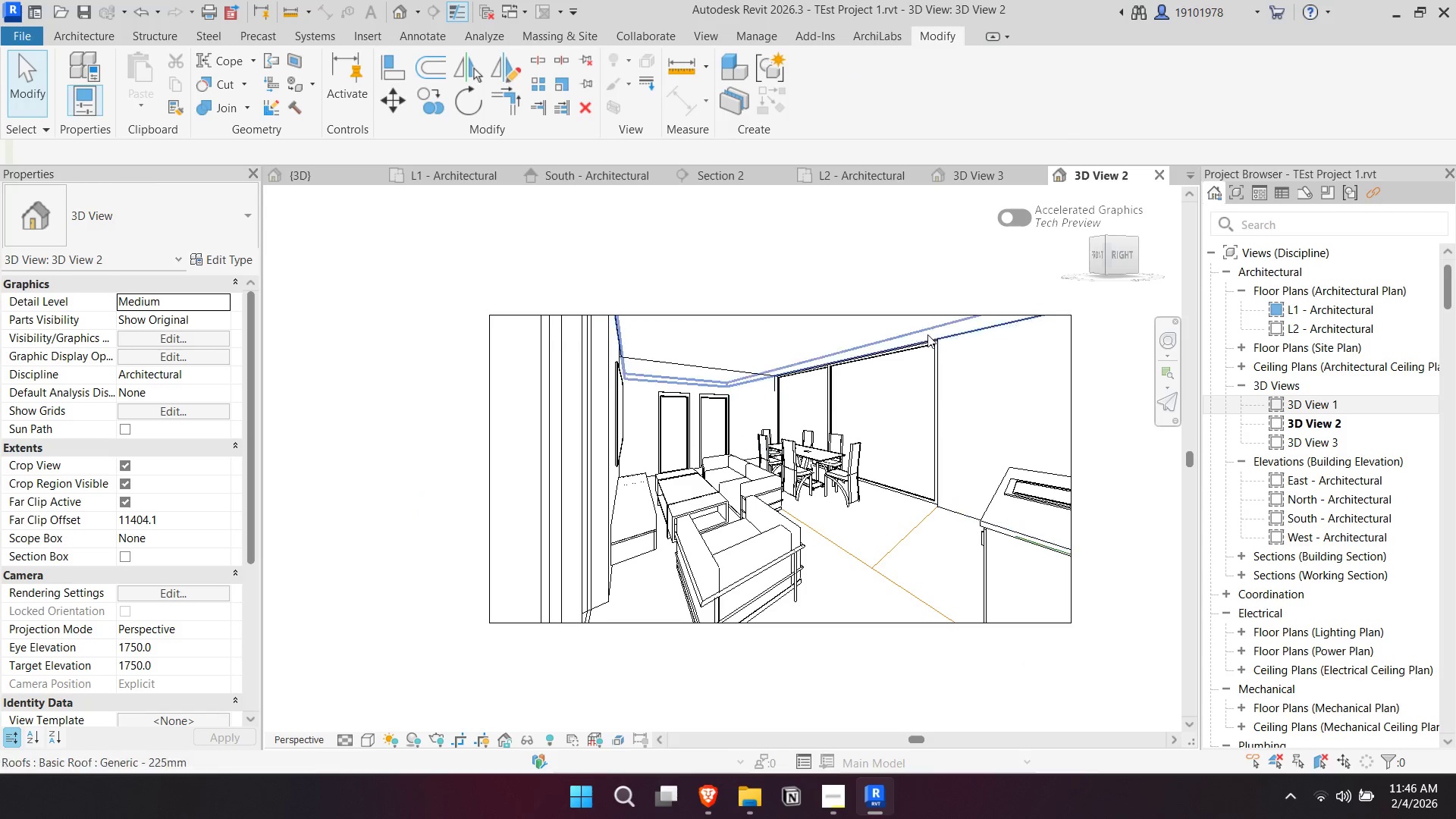 
left_click([931, 318])
 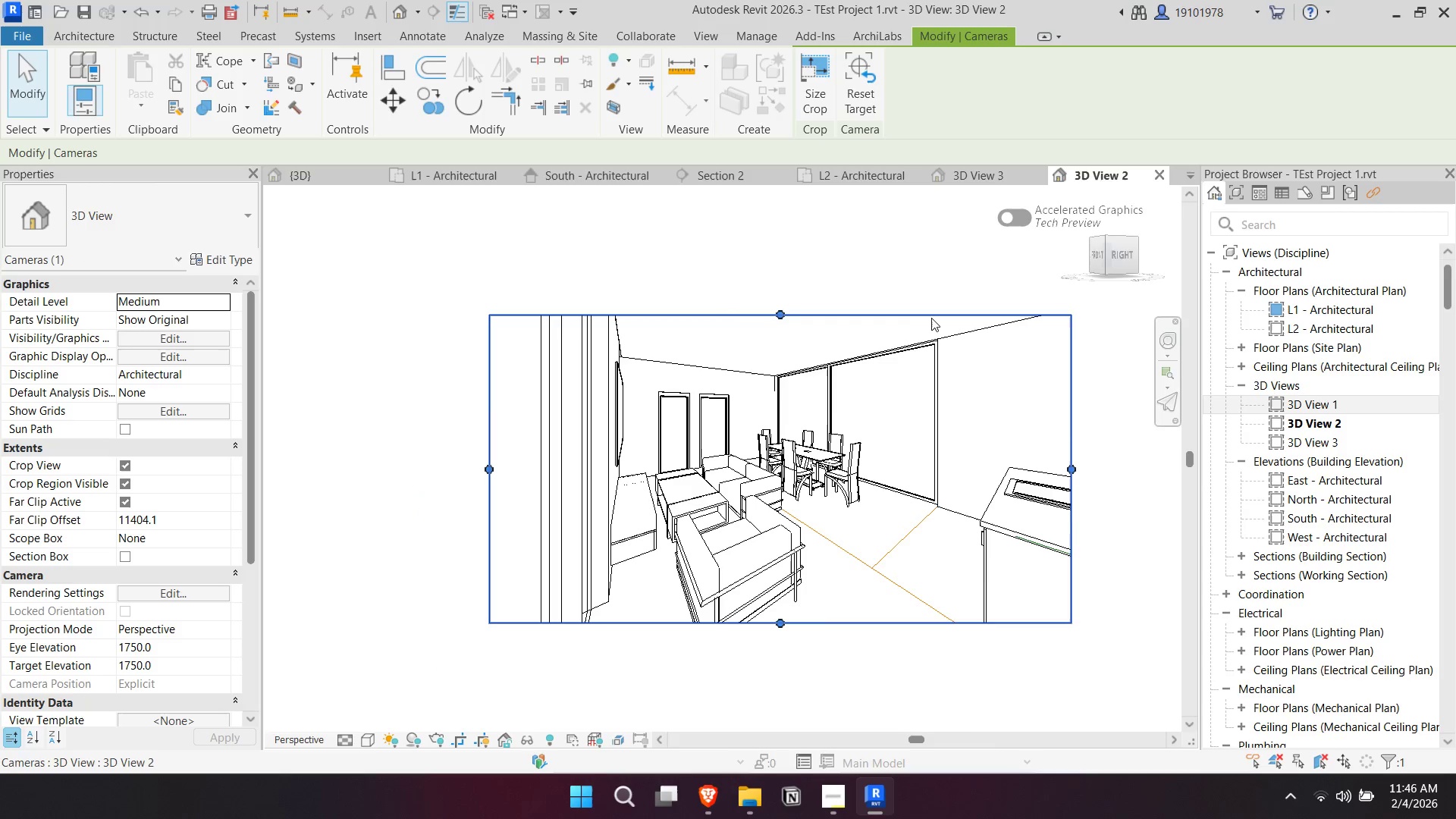 
right_click([931, 318])
 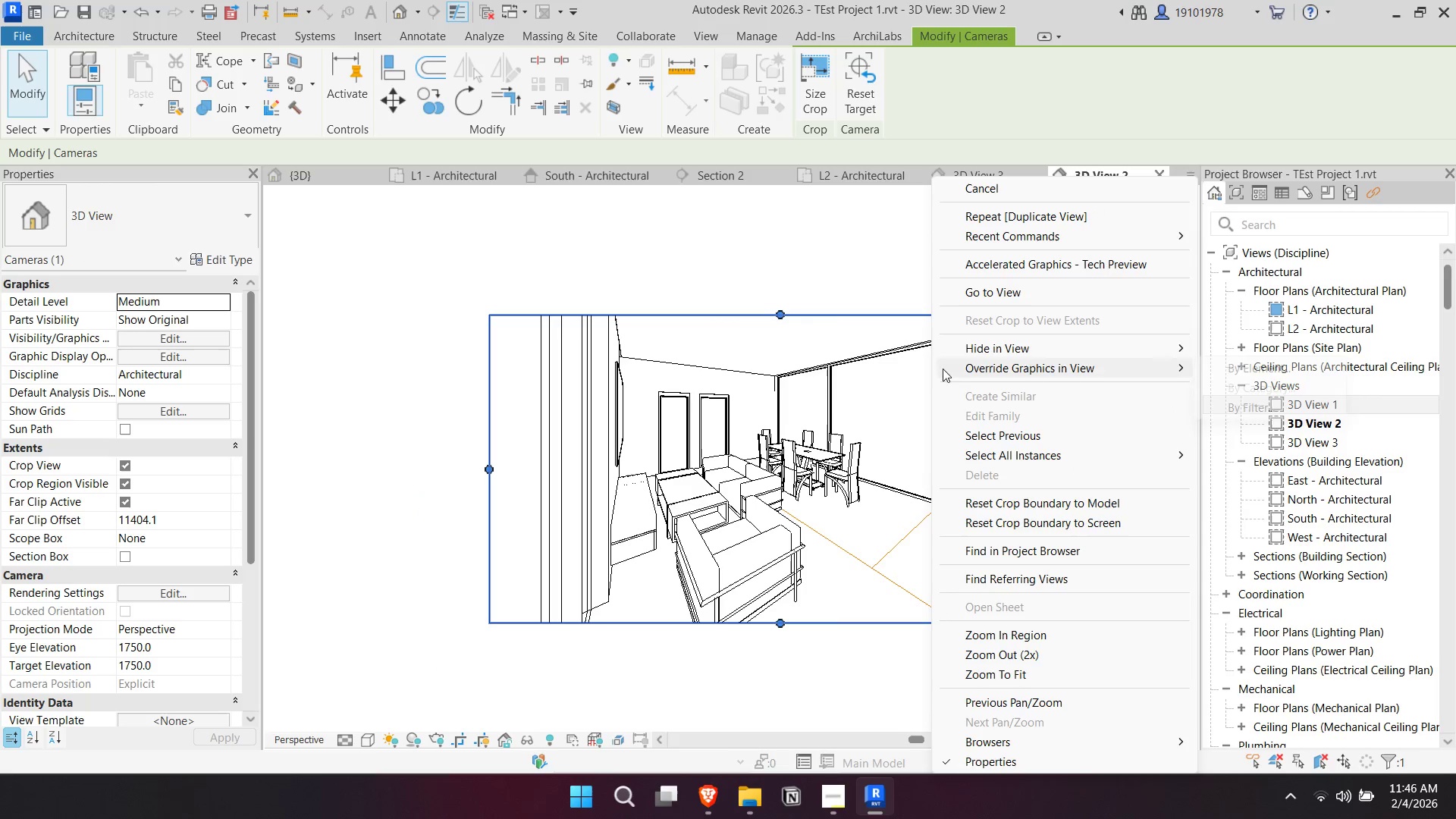 
left_click([735, 249])
 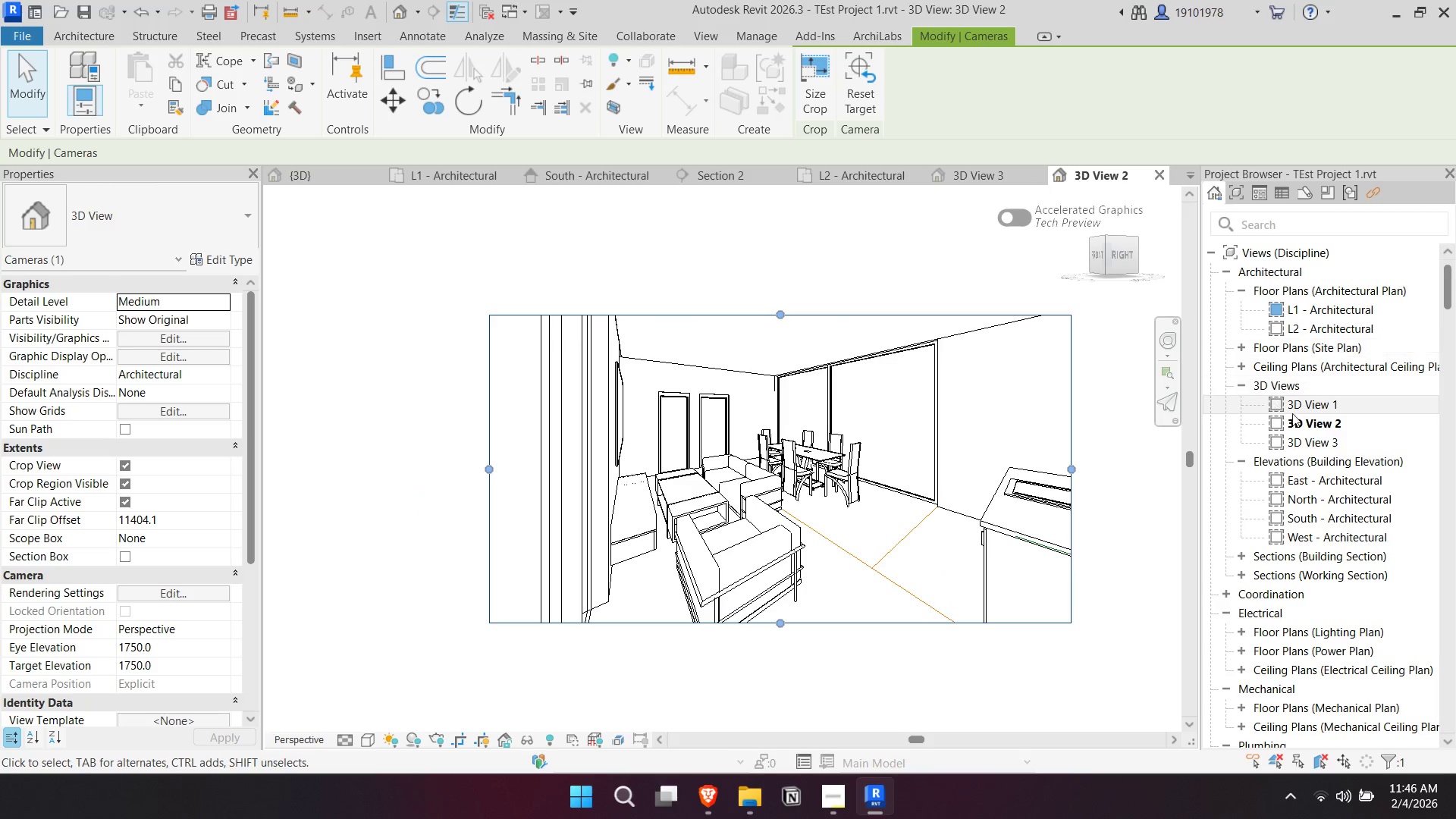 
hold_key(key=ControlLeft, duration=0.92)
double_click([1308, 441])
 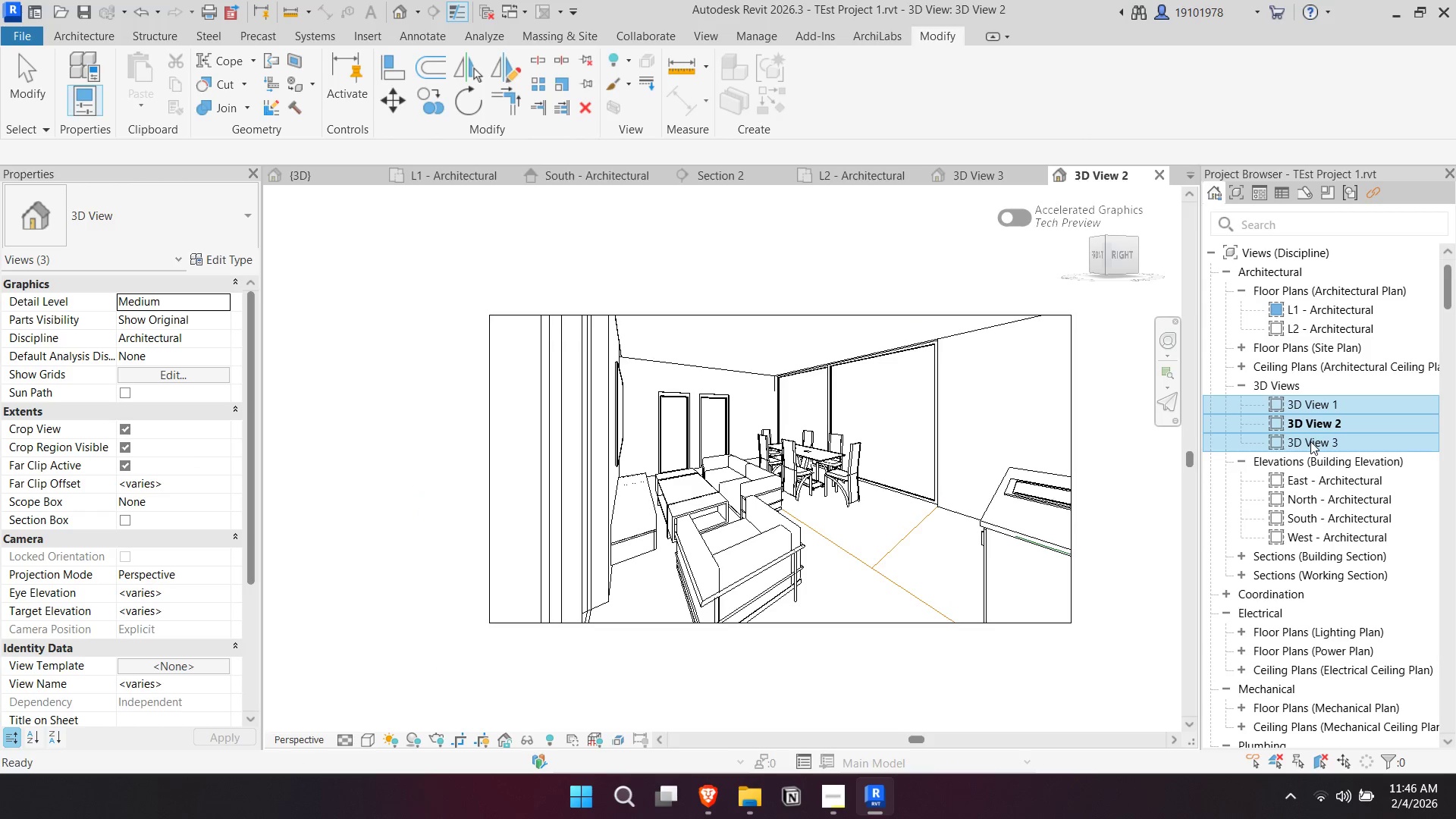 
right_click([1310, 441])
 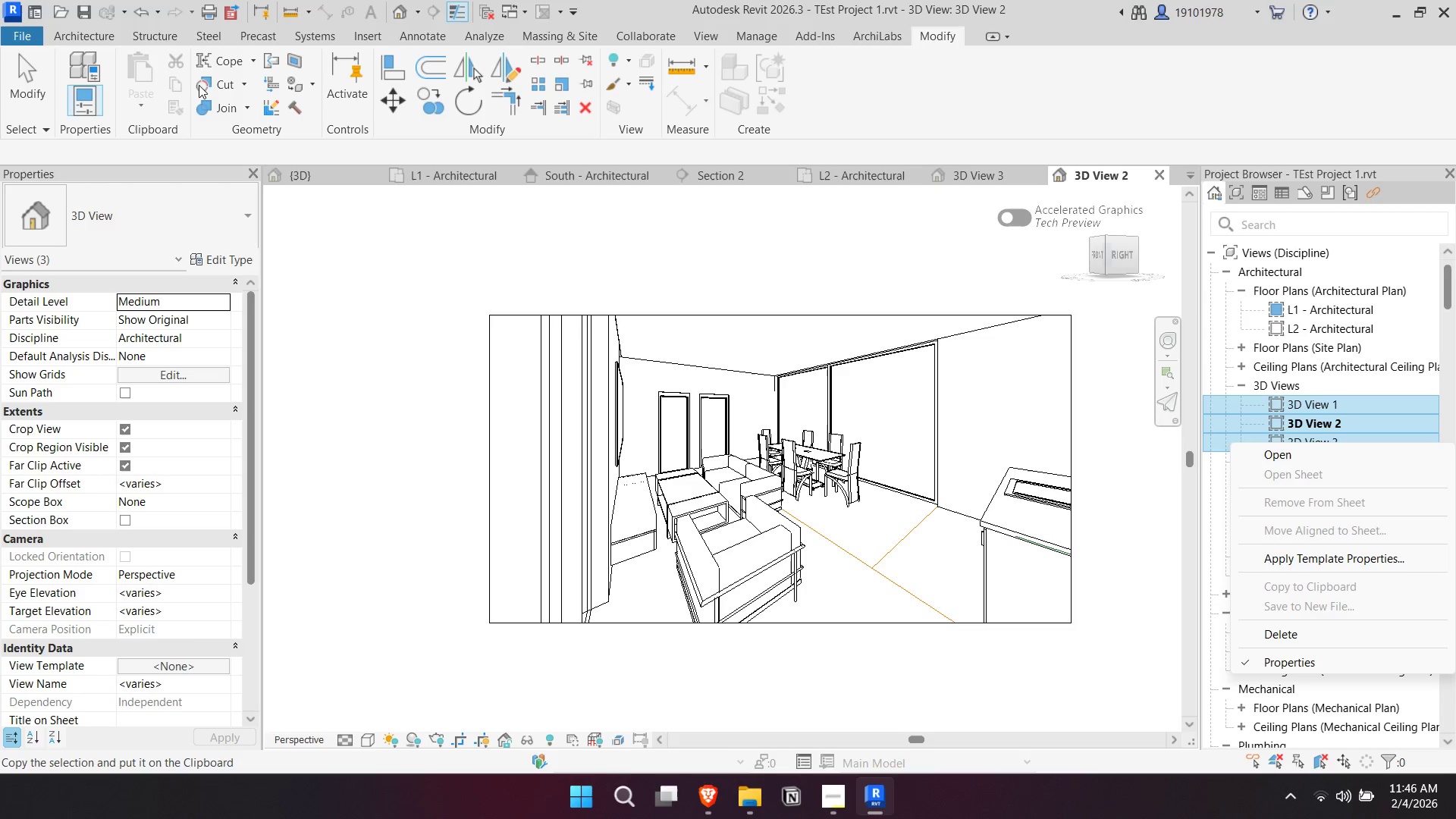 
left_click([14, 27])
 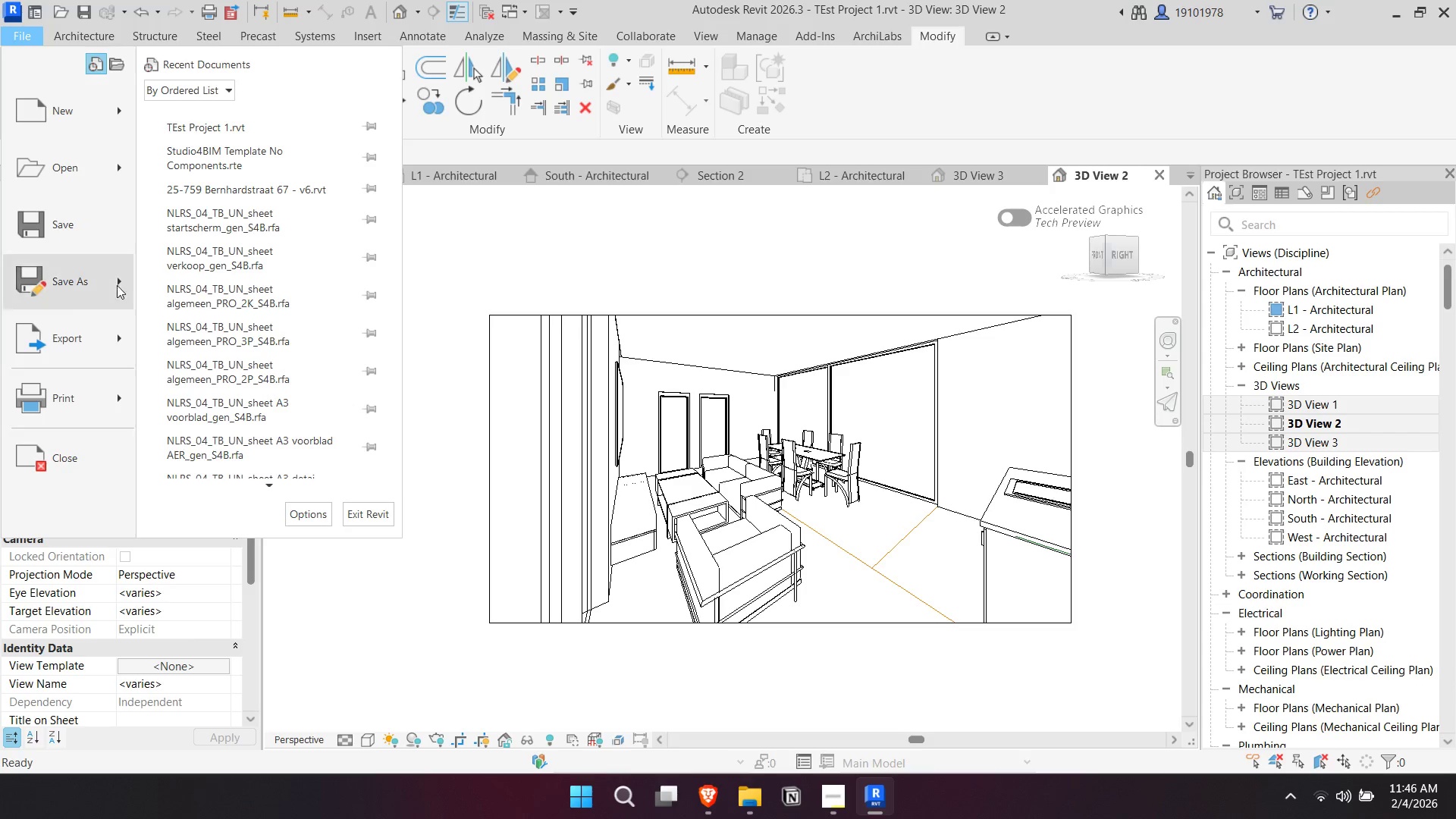 
left_click([116, 342])
 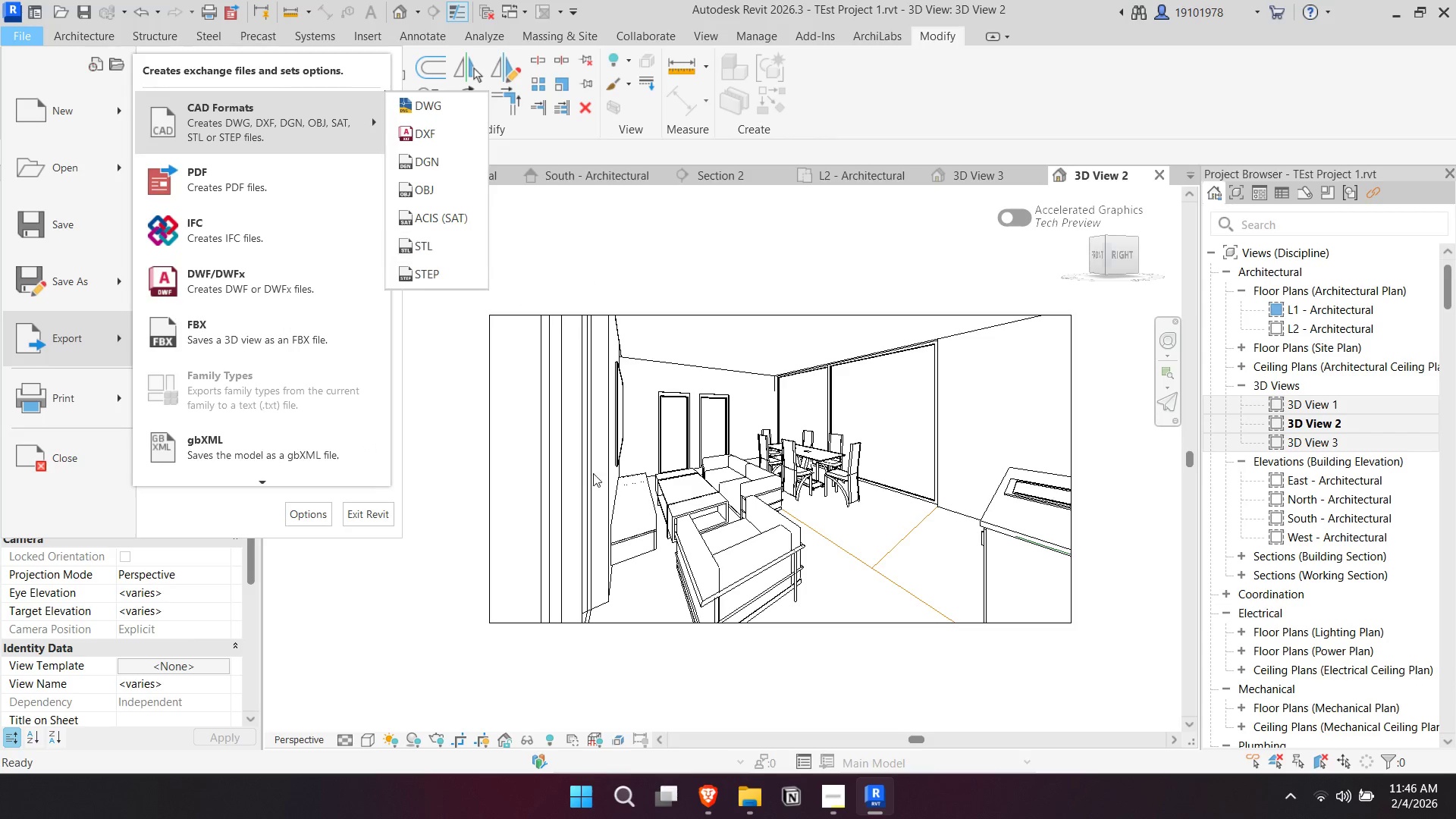 
wait(9.08)
 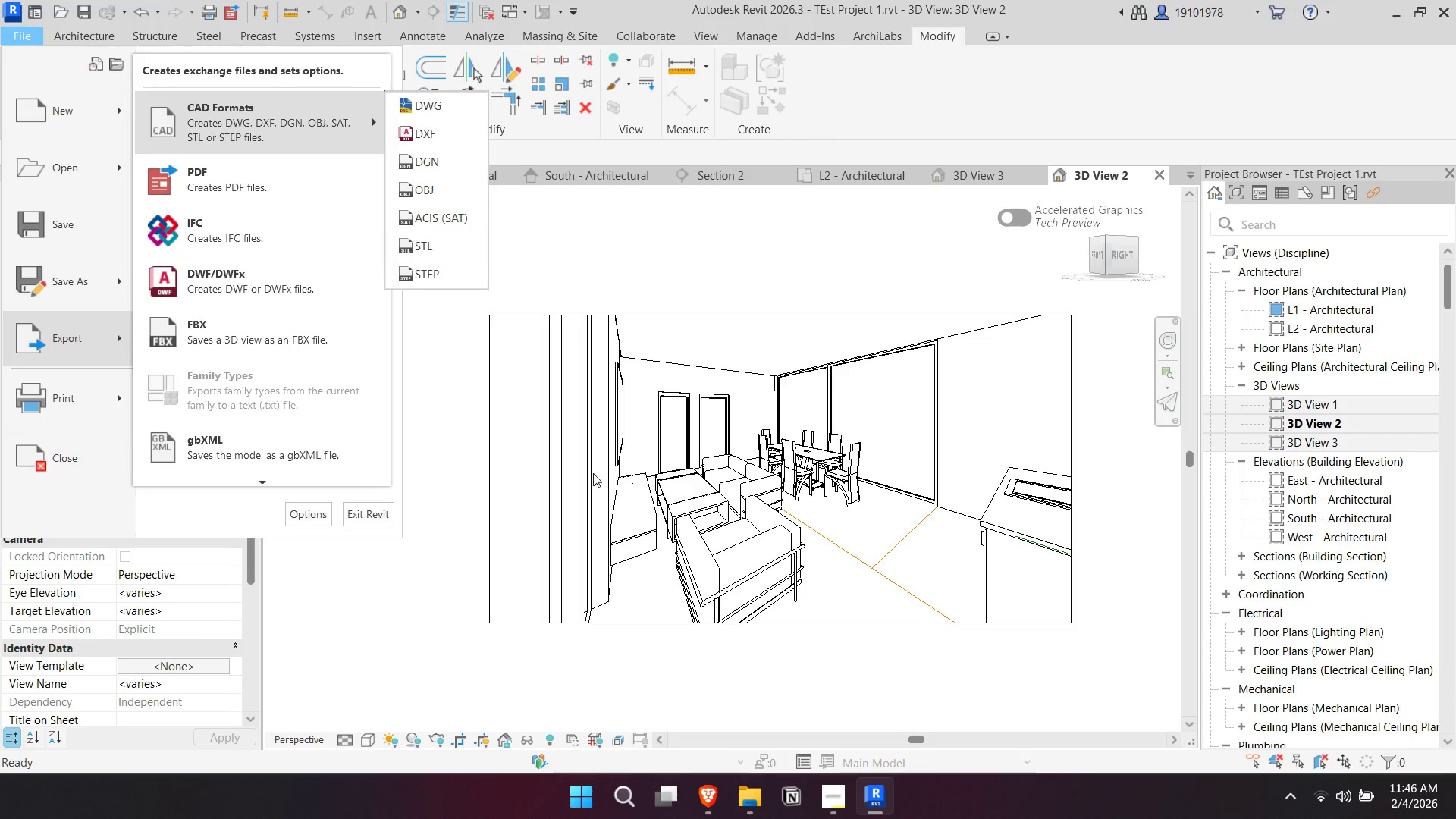 
scroll: coordinate [253, 381], scroll_direction: up, amount: 1.0
 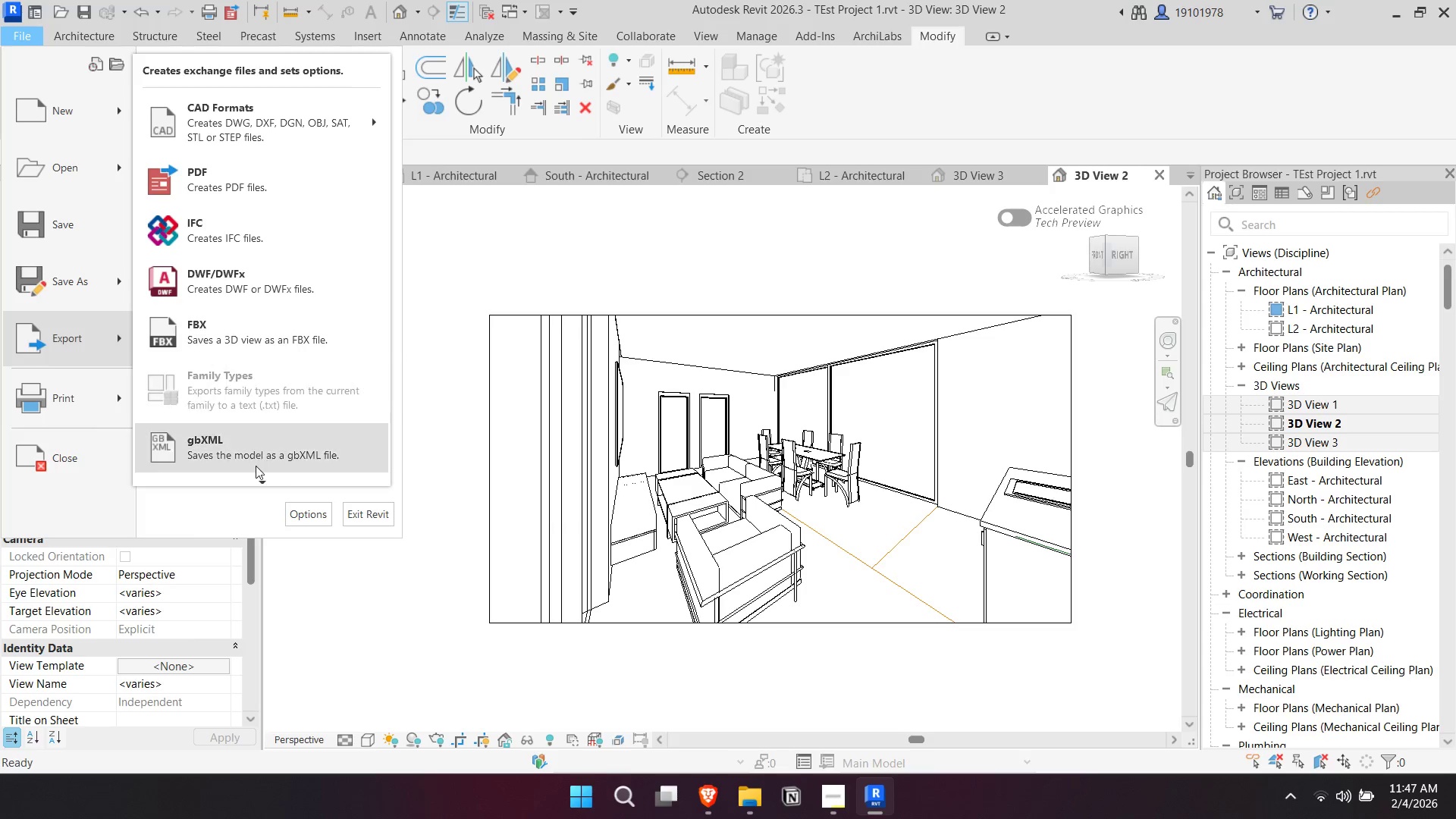 
mouse_move([258, 484])
 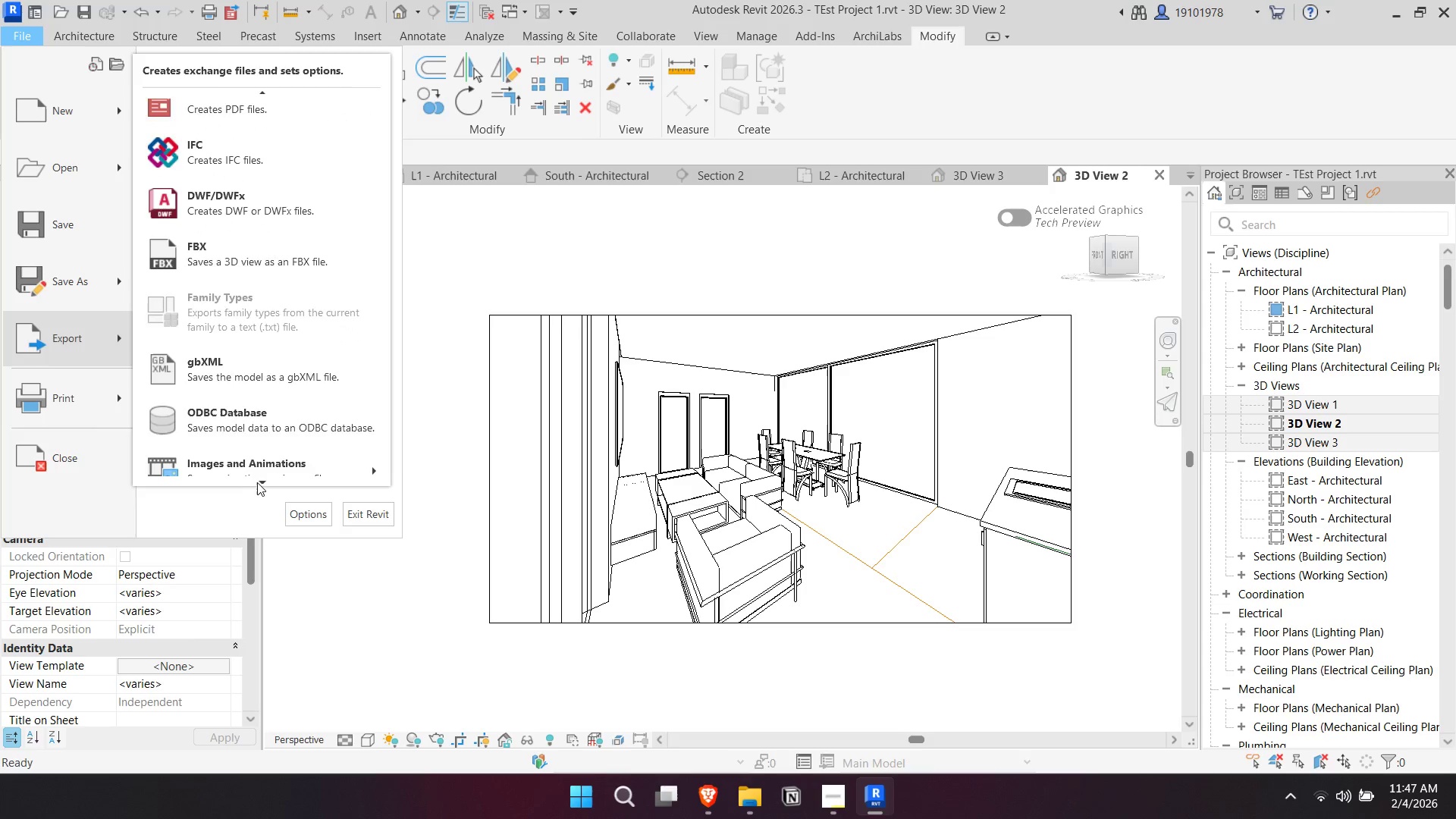 
left_click([259, 482])
 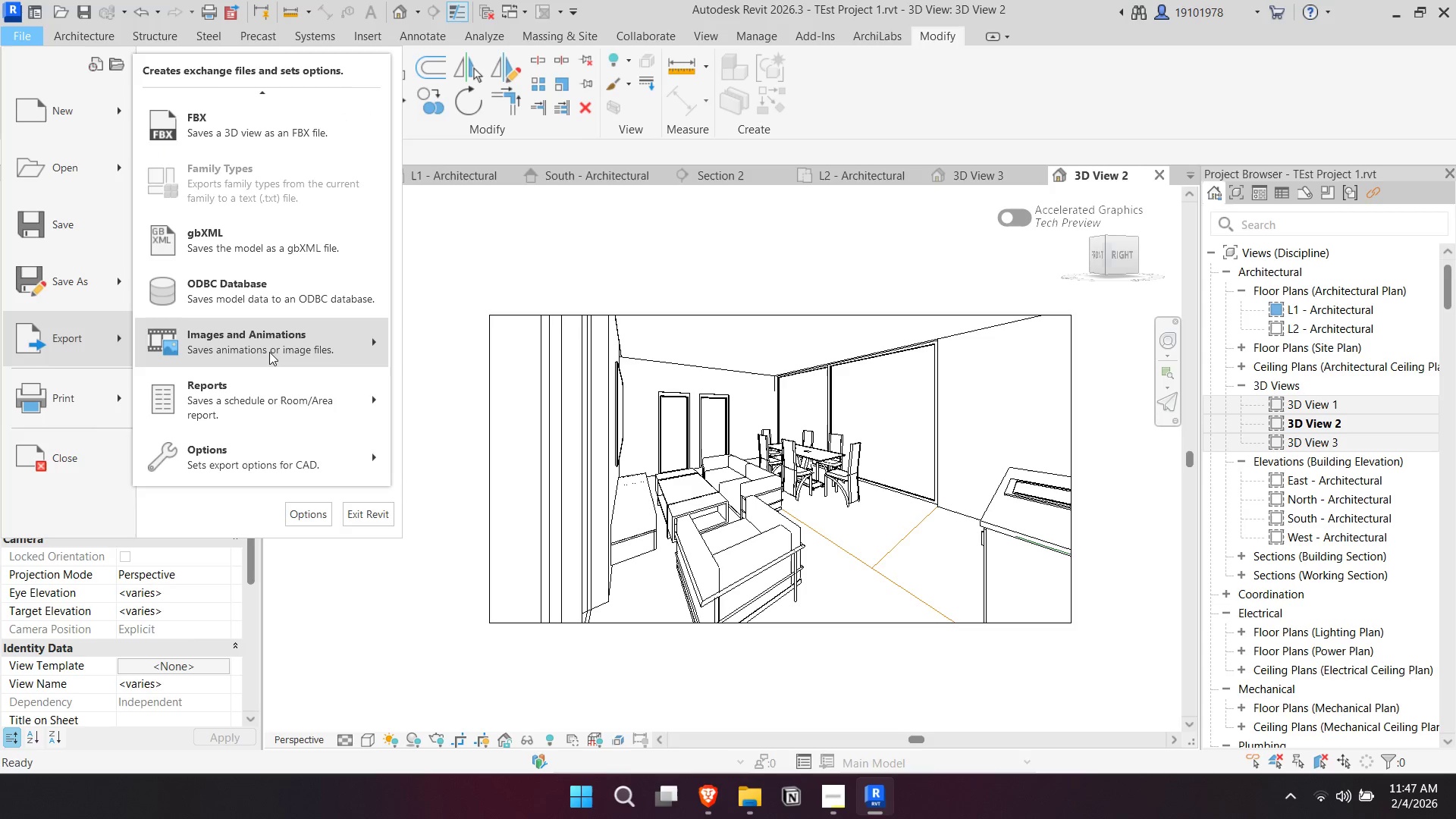 
left_click([269, 352])
 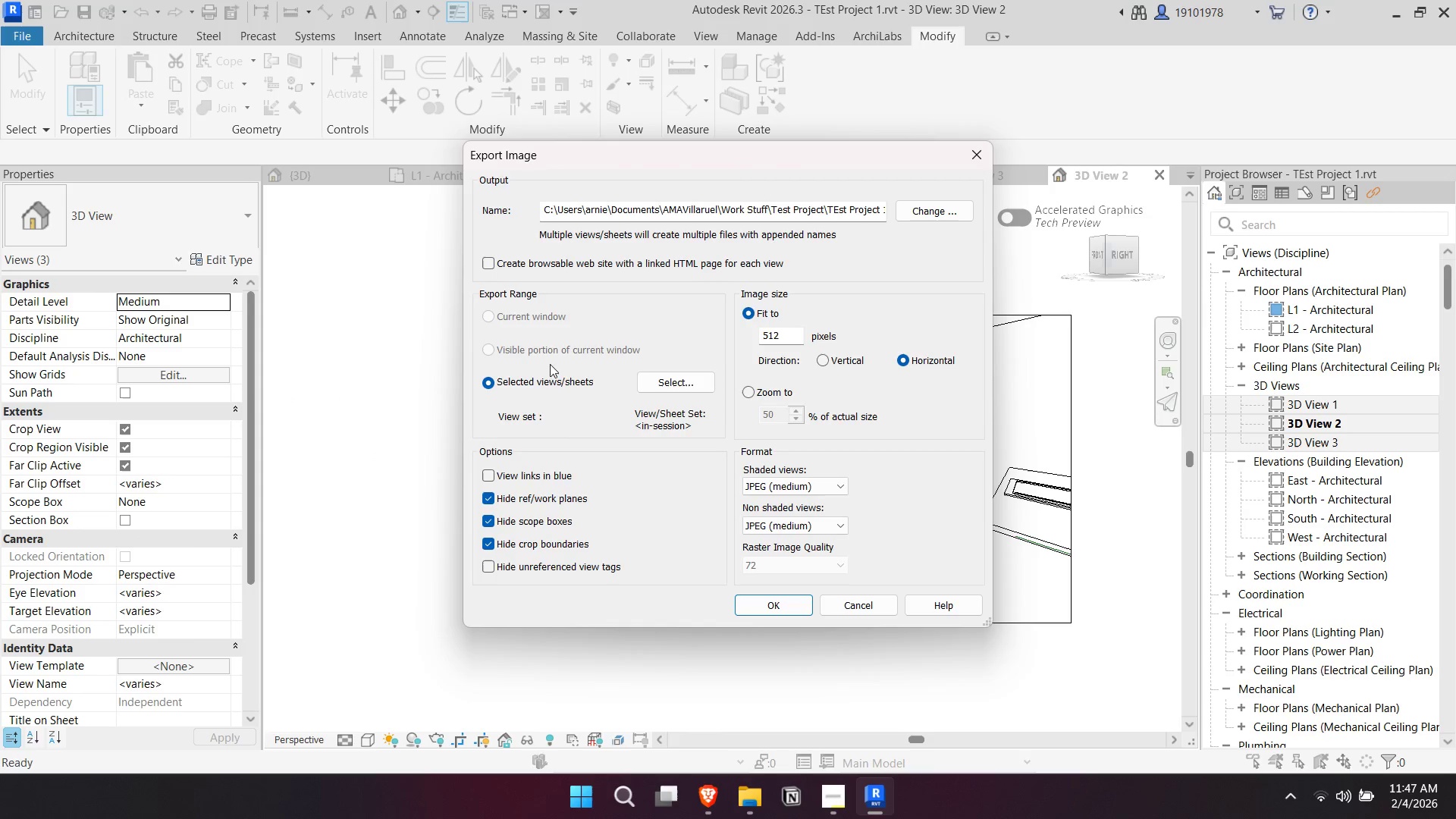 
left_click([656, 383])
 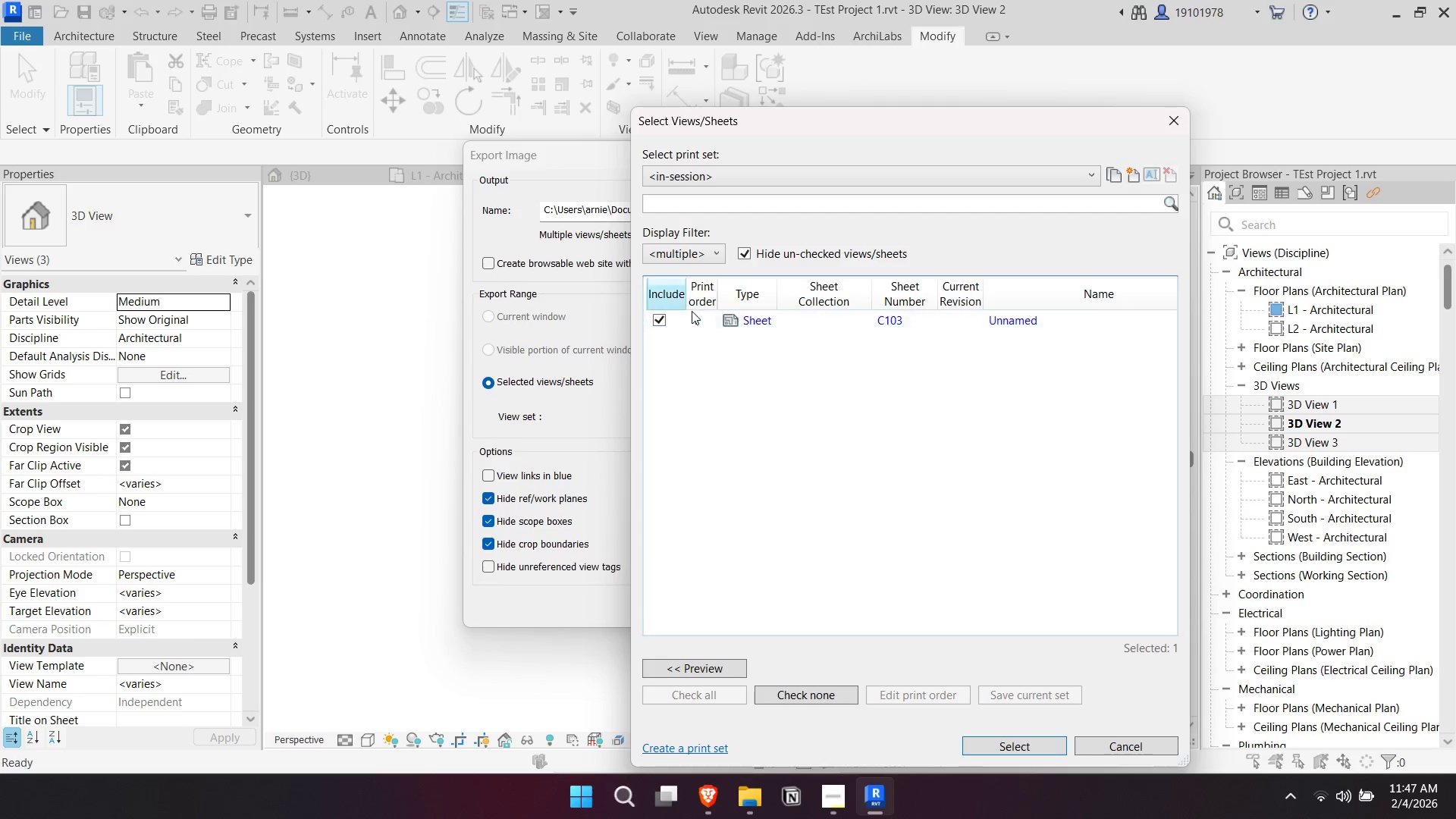 
left_click([651, 323])
 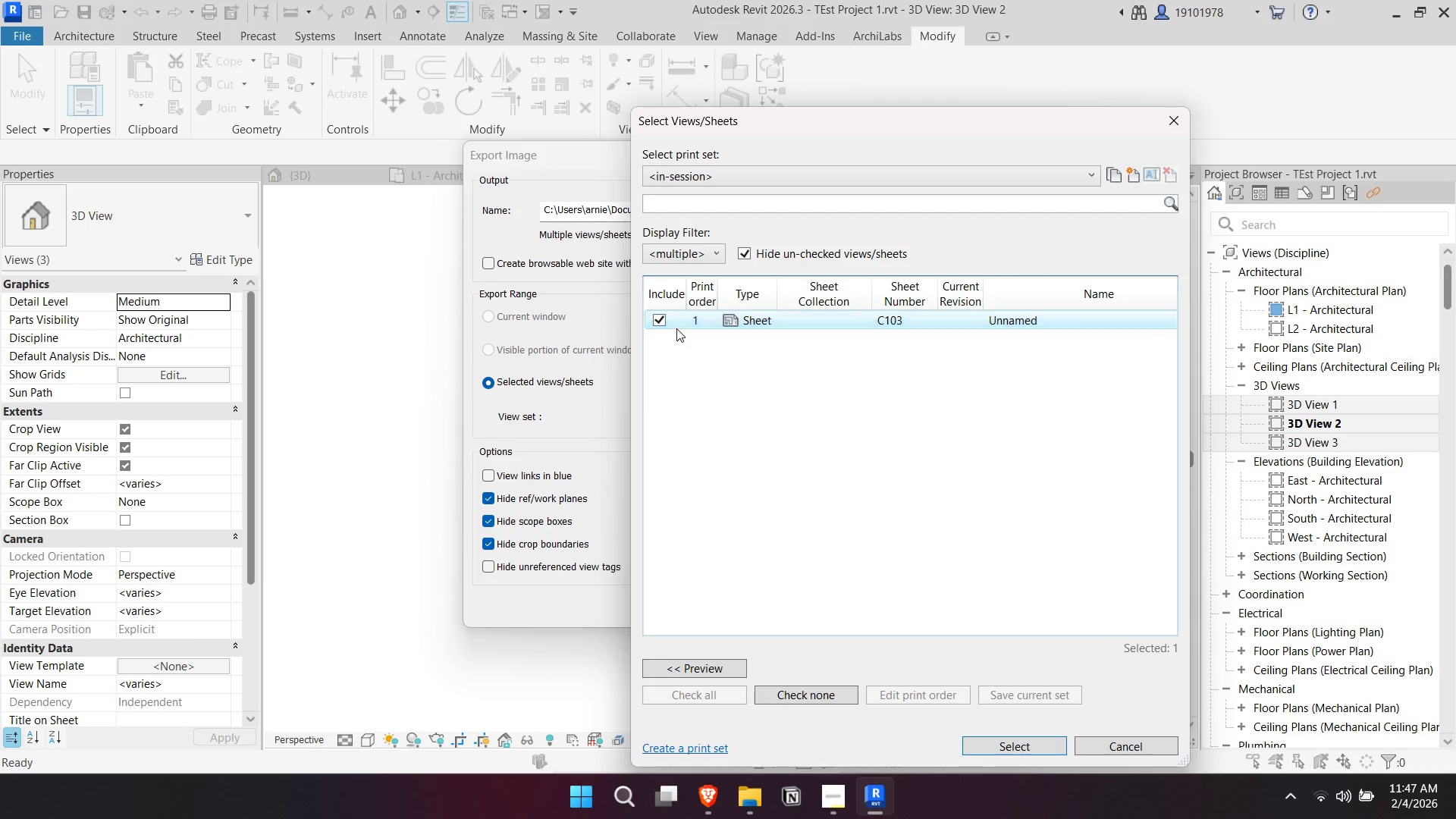 
left_click([660, 324])
 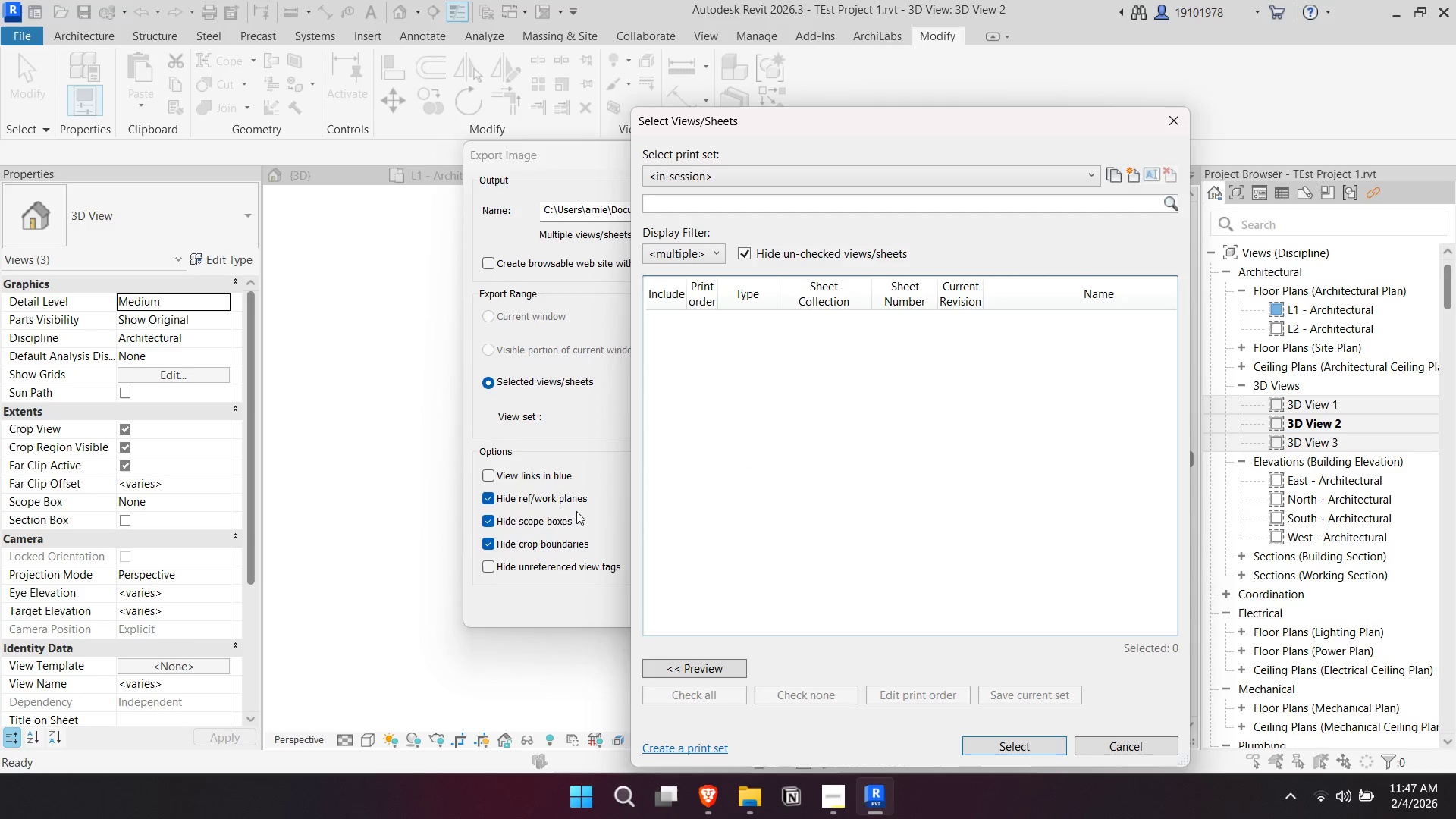 
left_click([559, 423])
 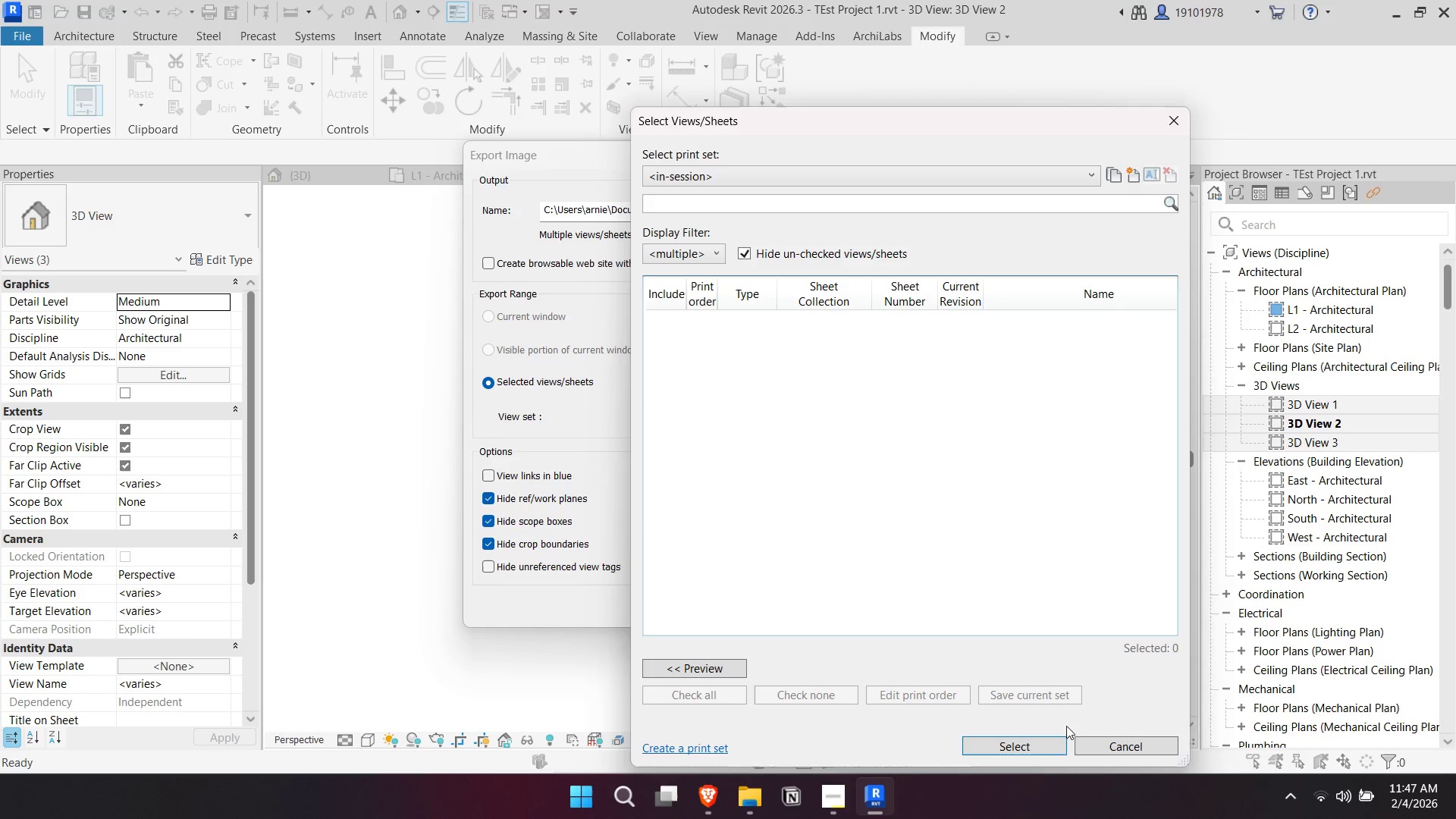 
left_click([1103, 749])
 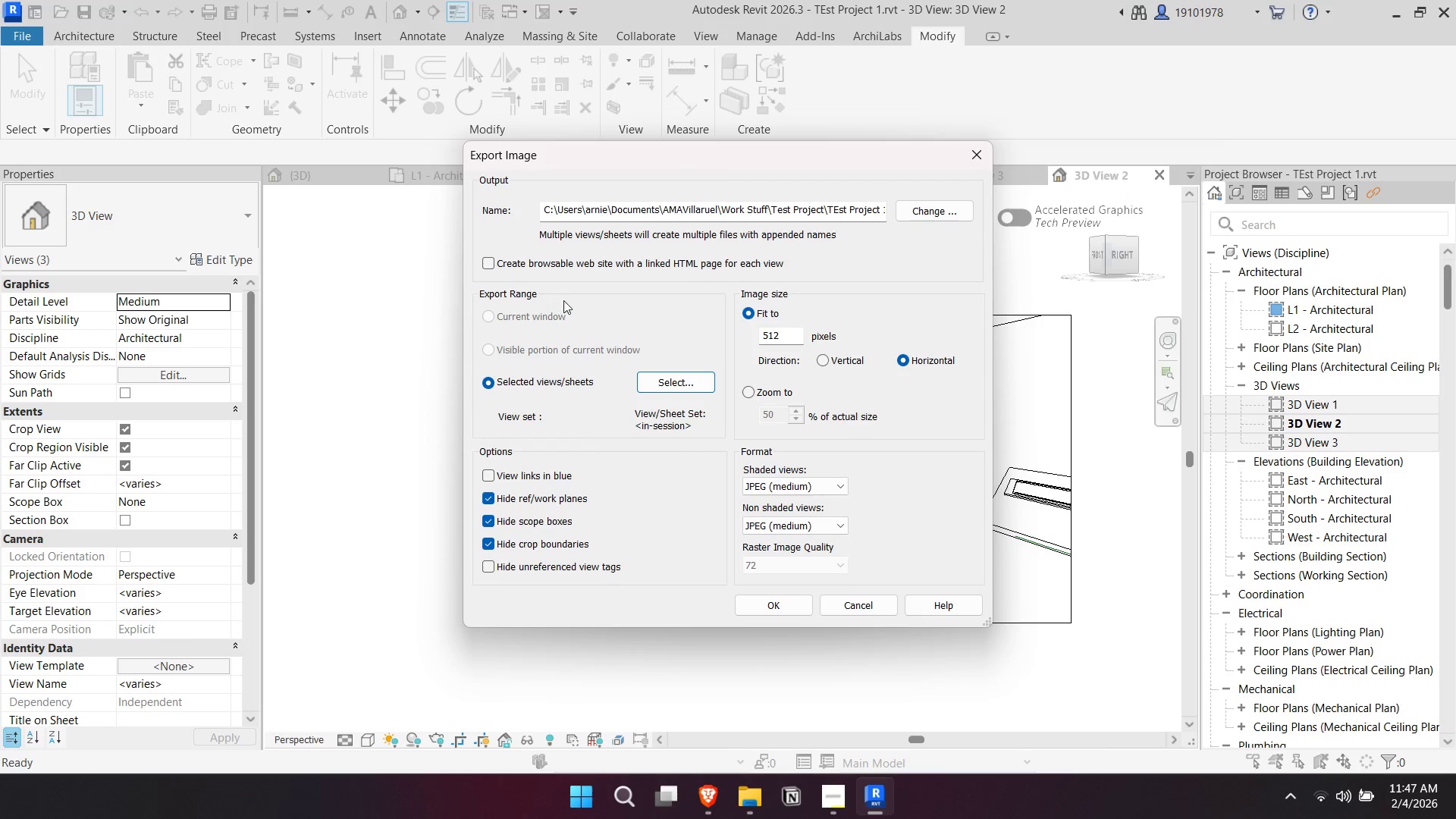 
left_click([529, 314])
 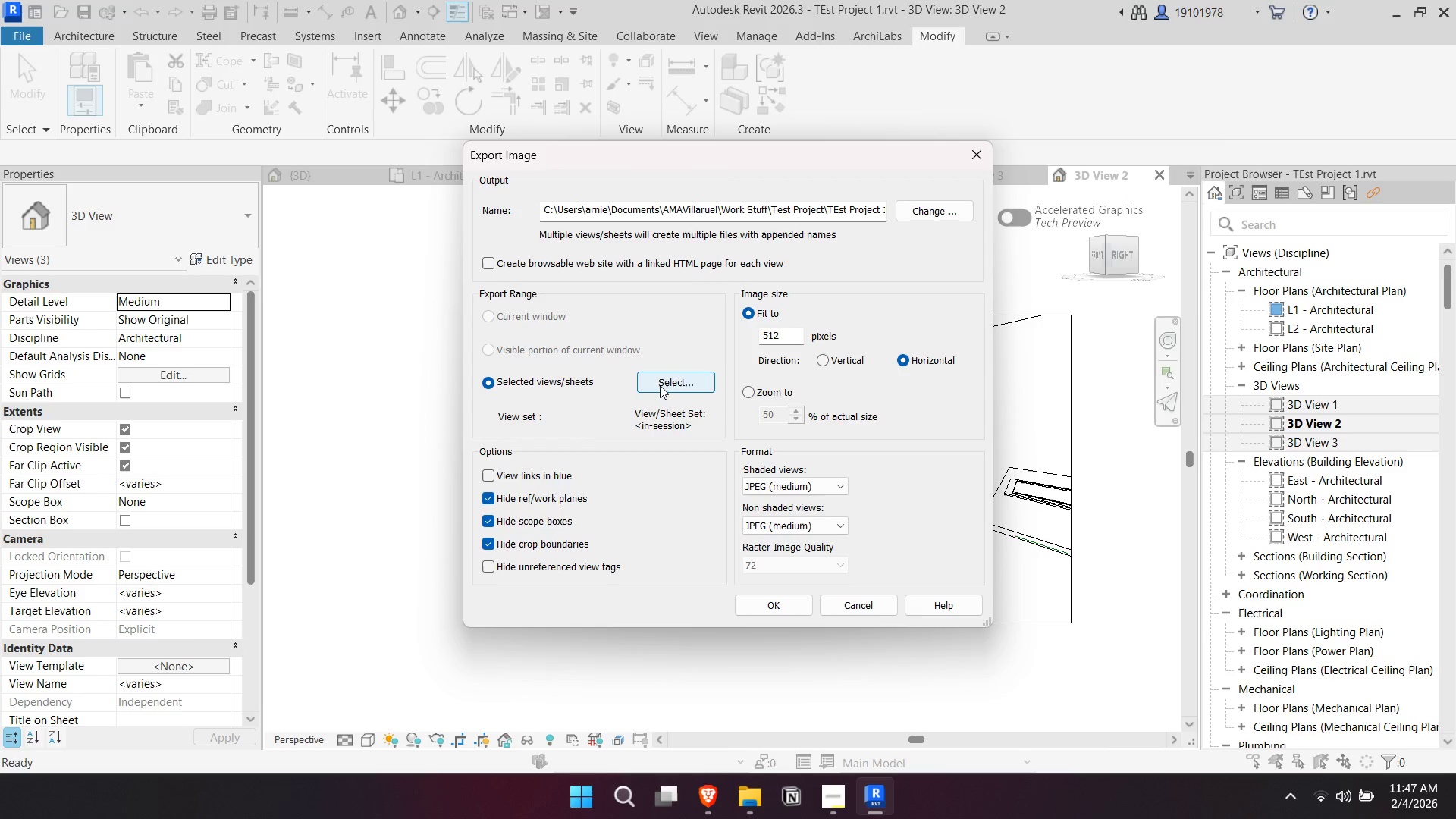 
left_click([661, 385])
 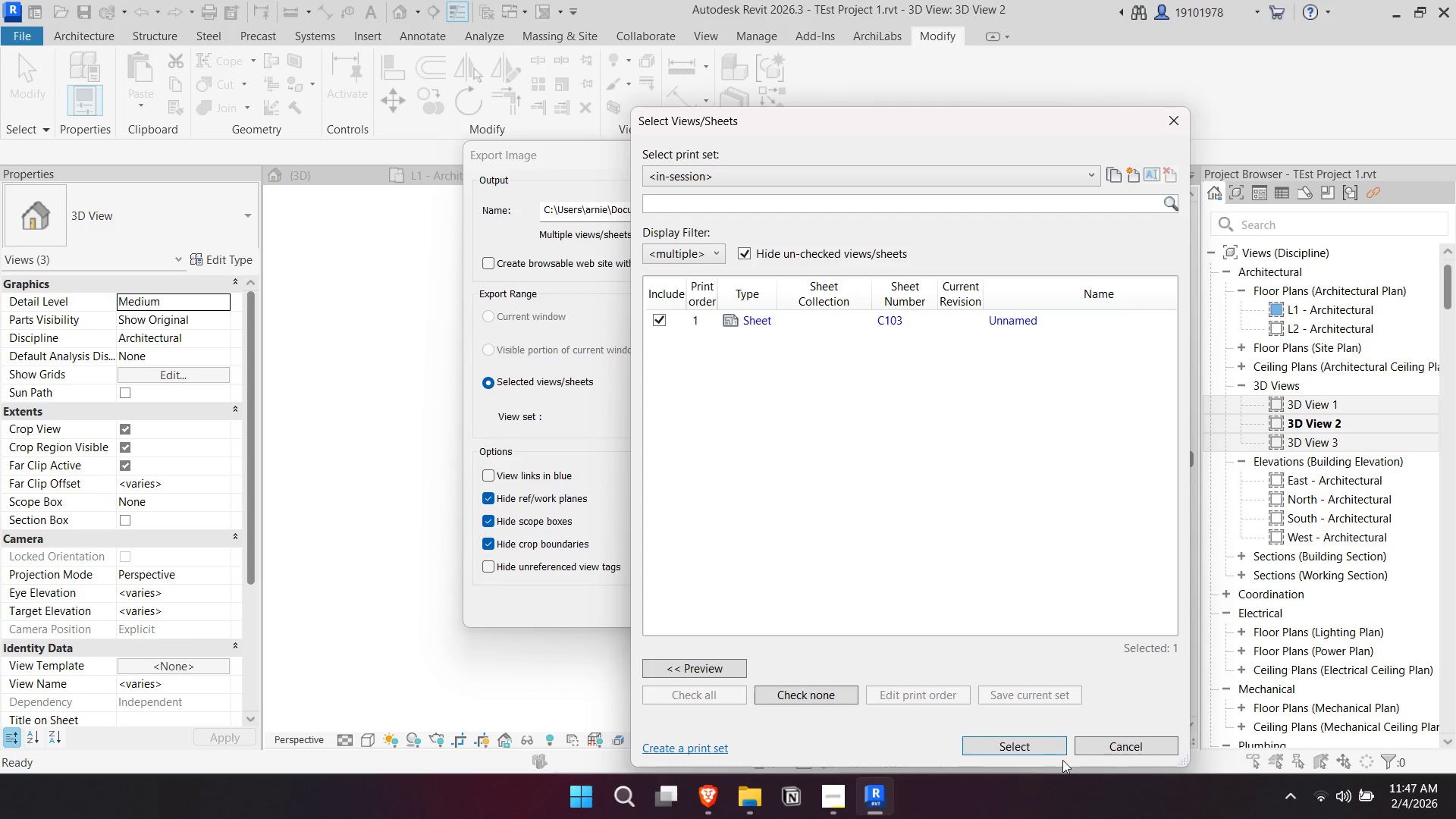 
left_click([1117, 739])
 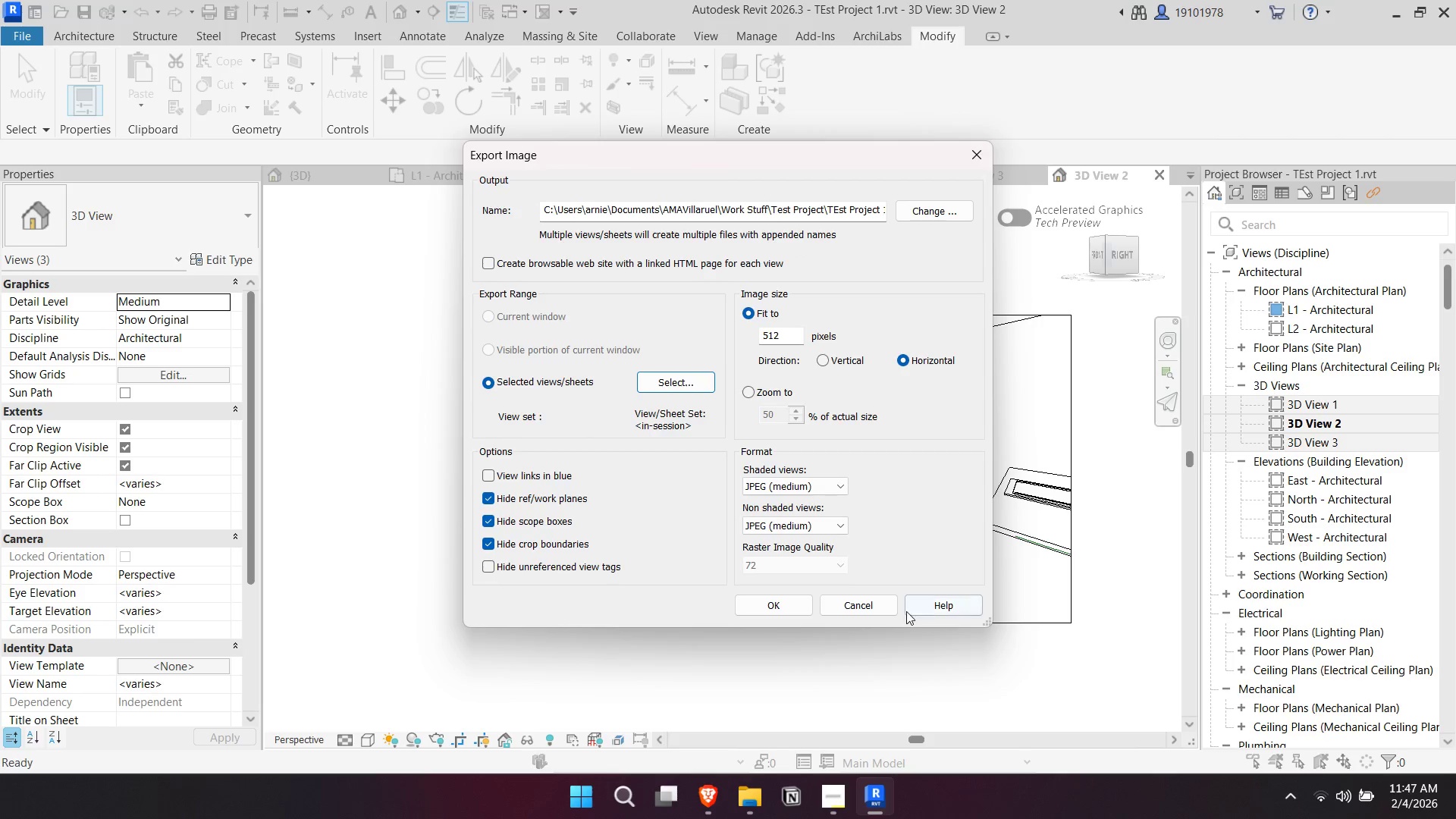 
left_click([864, 599])
 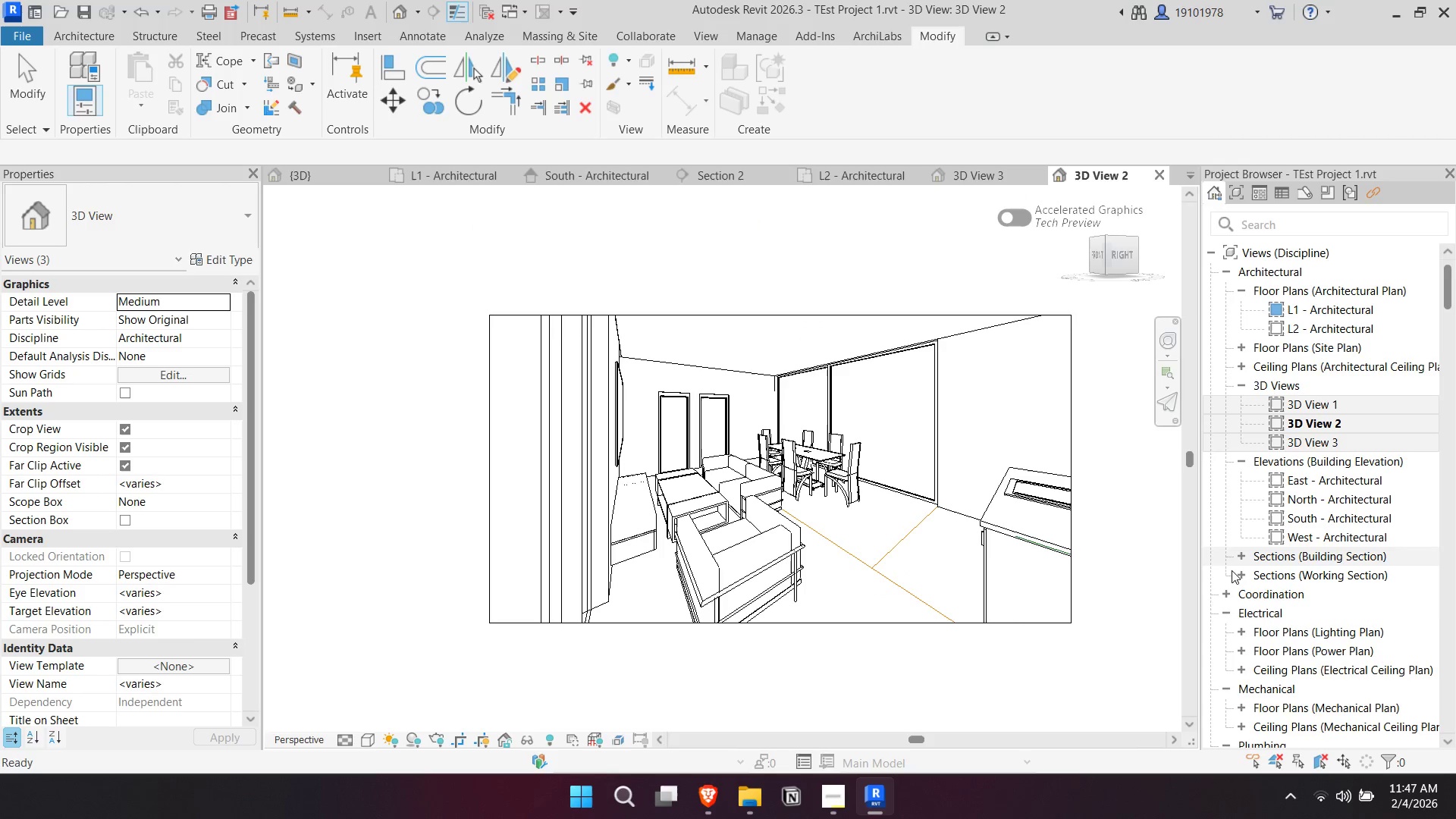 
scroll: coordinate [1250, 472], scroll_direction: down, amount: 4.0
 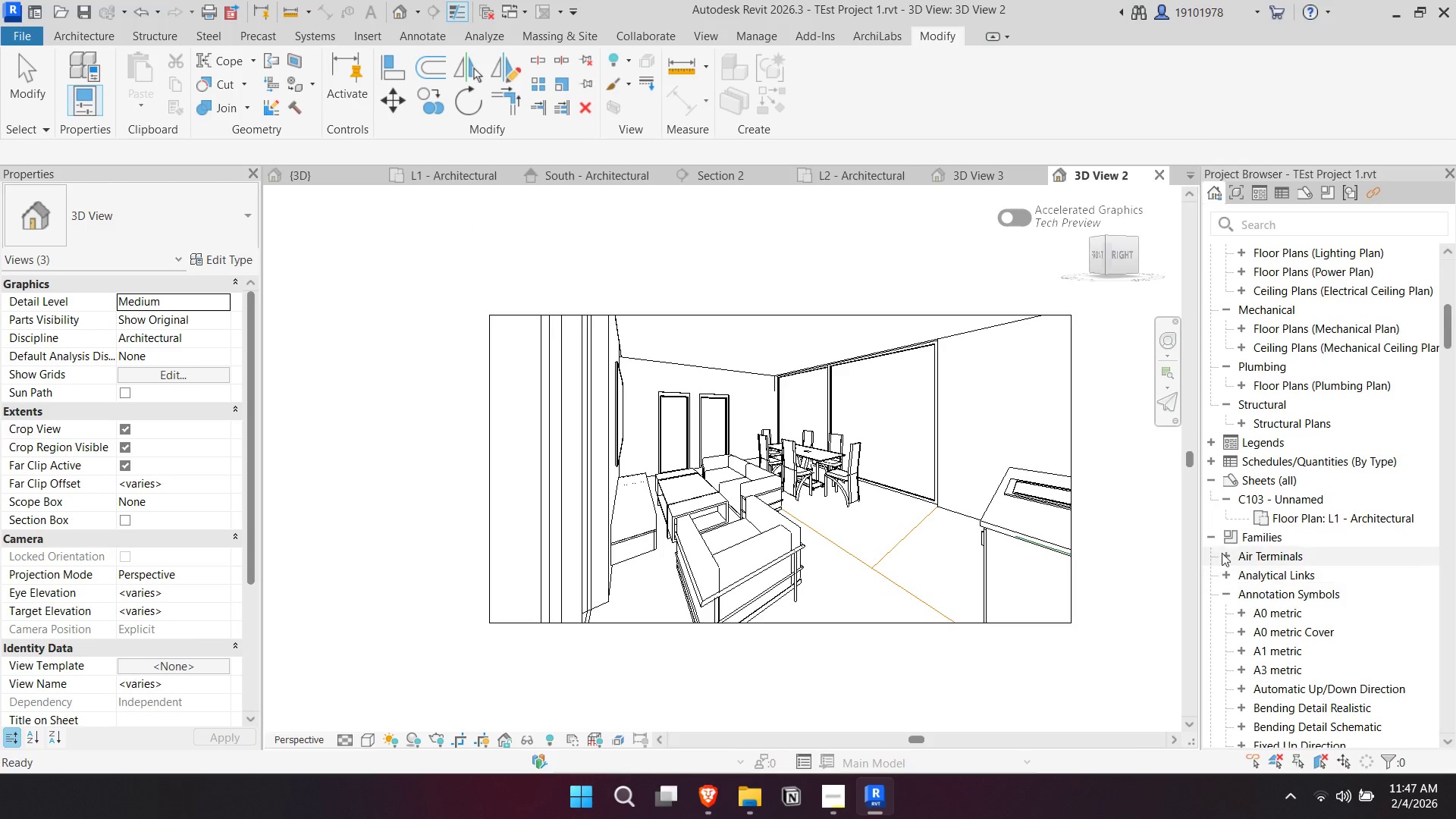 
left_click([1213, 539])
 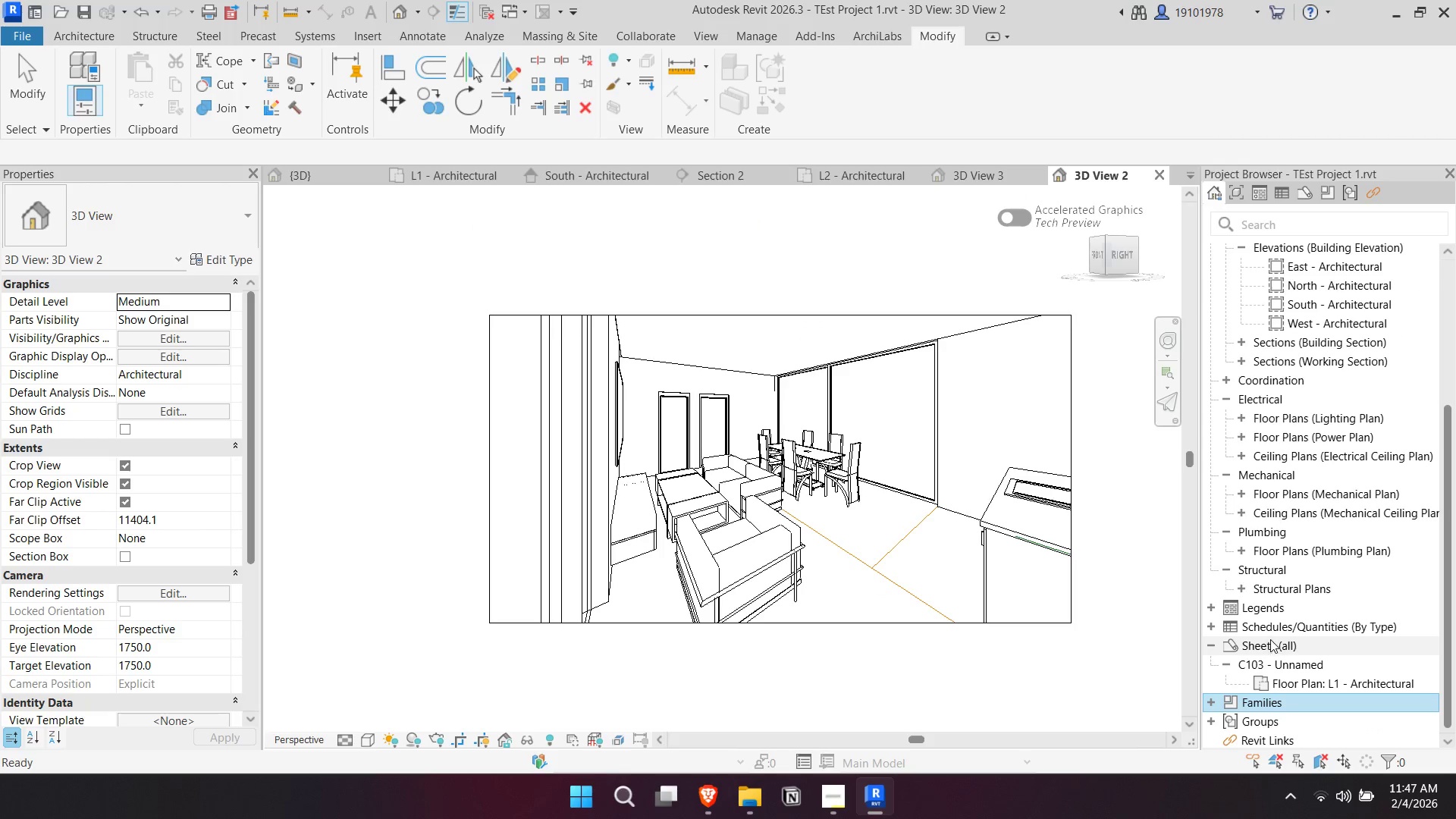 
left_click([1277, 648])
 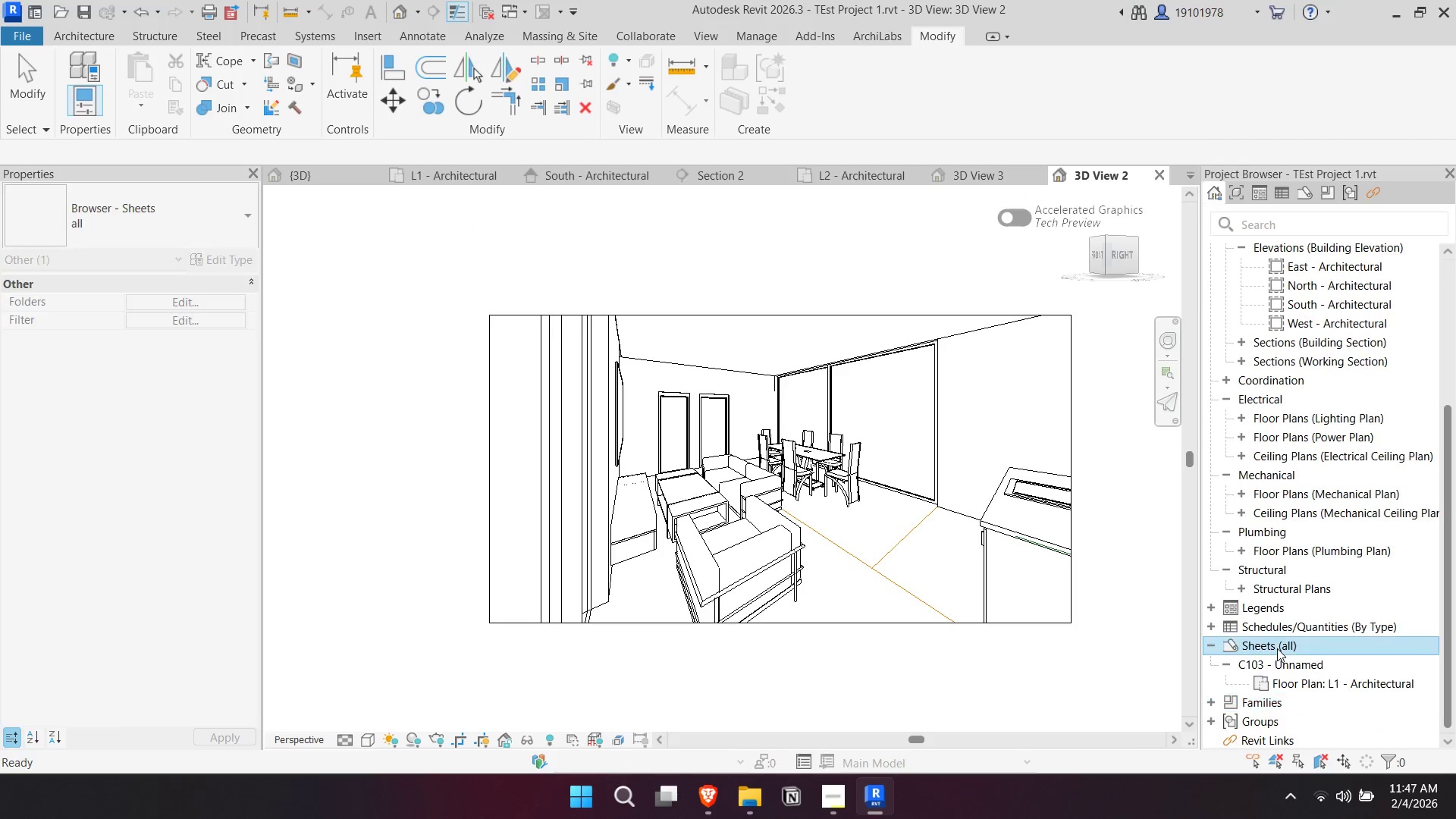 
right_click([1277, 648])
 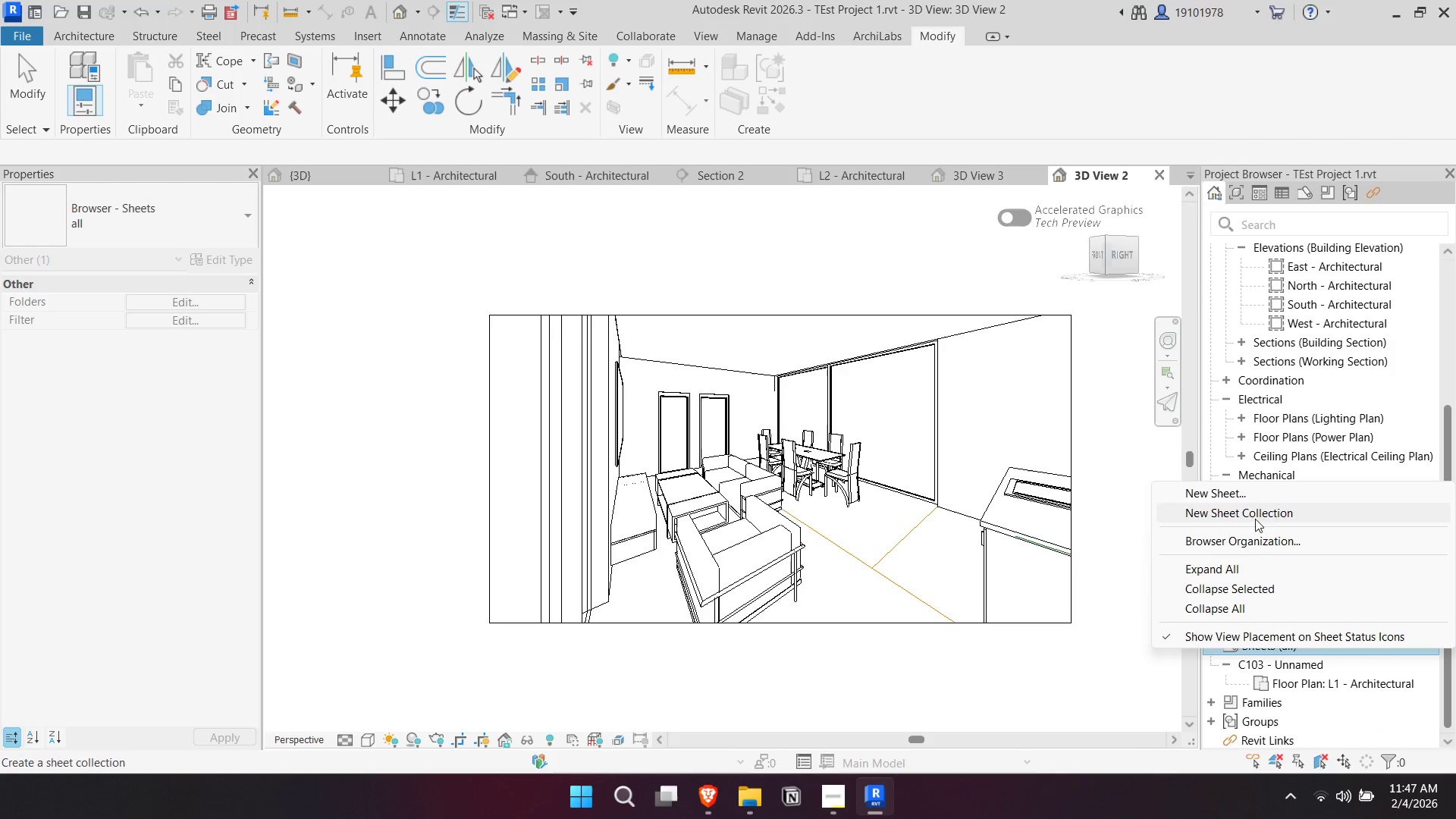 
left_click([1257, 498])
 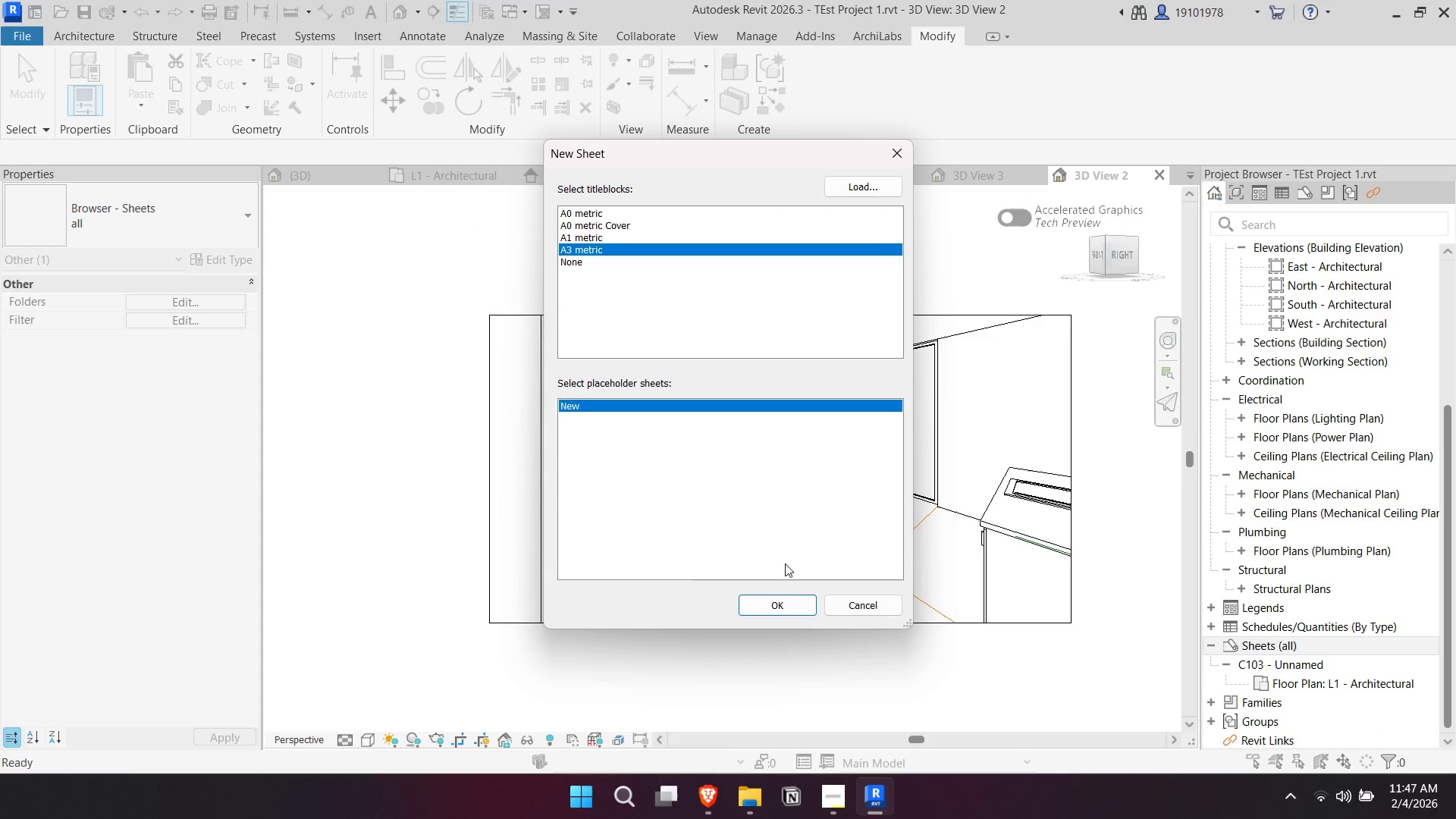 
left_click([801, 611])
 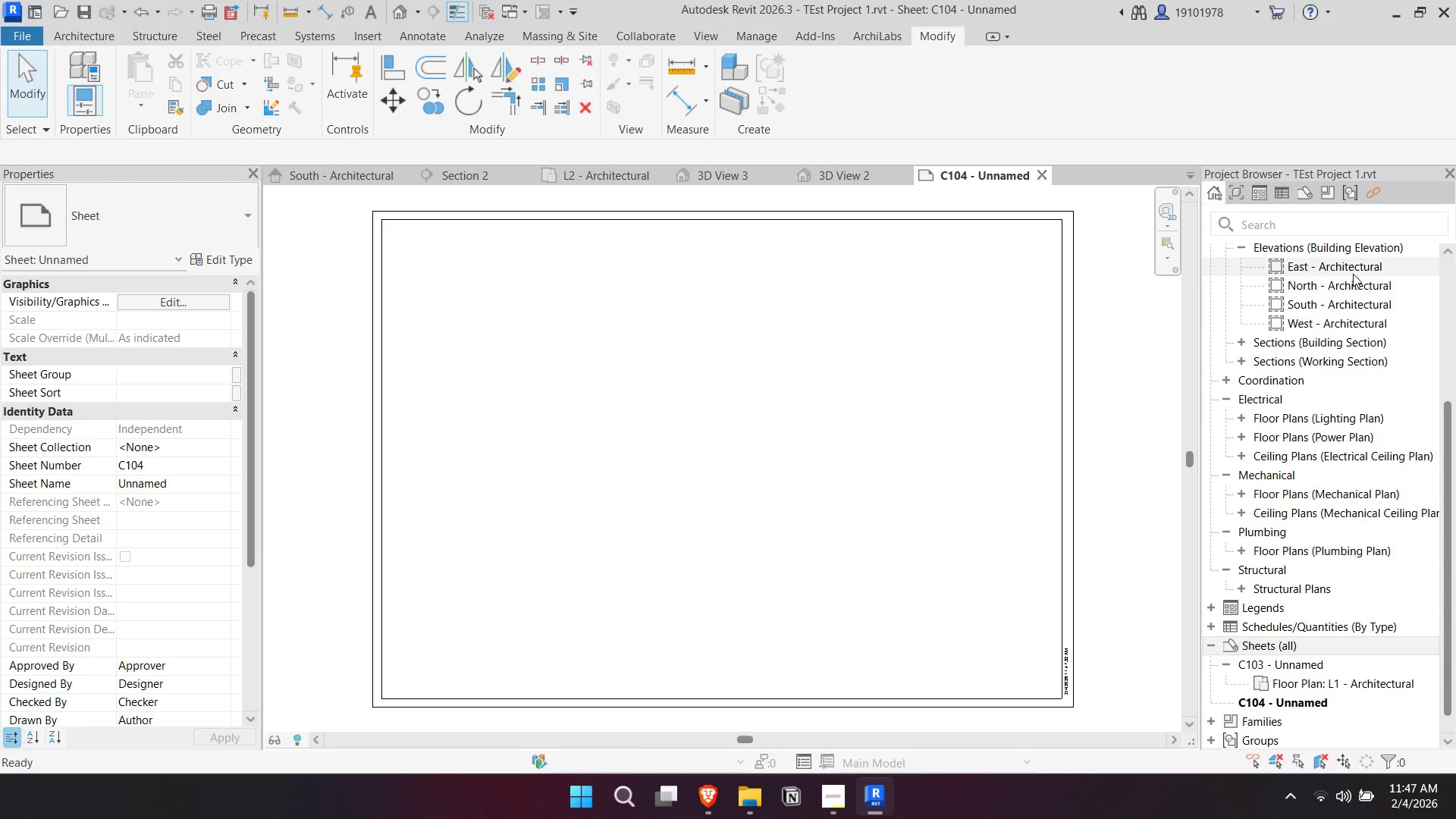 
left_click([1348, 291])
 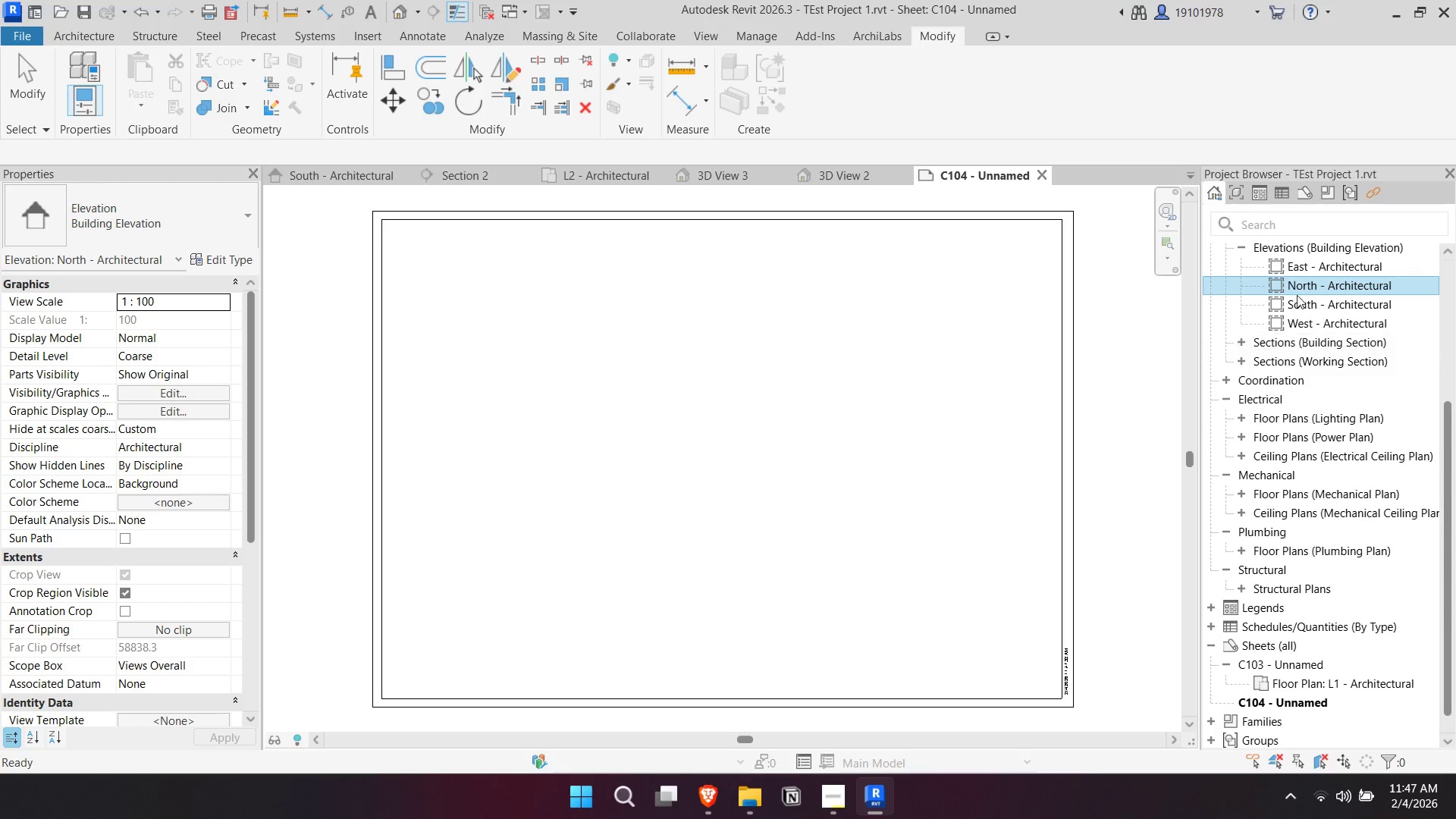 
scroll: coordinate [1294, 446], scroll_direction: up, amount: 4.0
 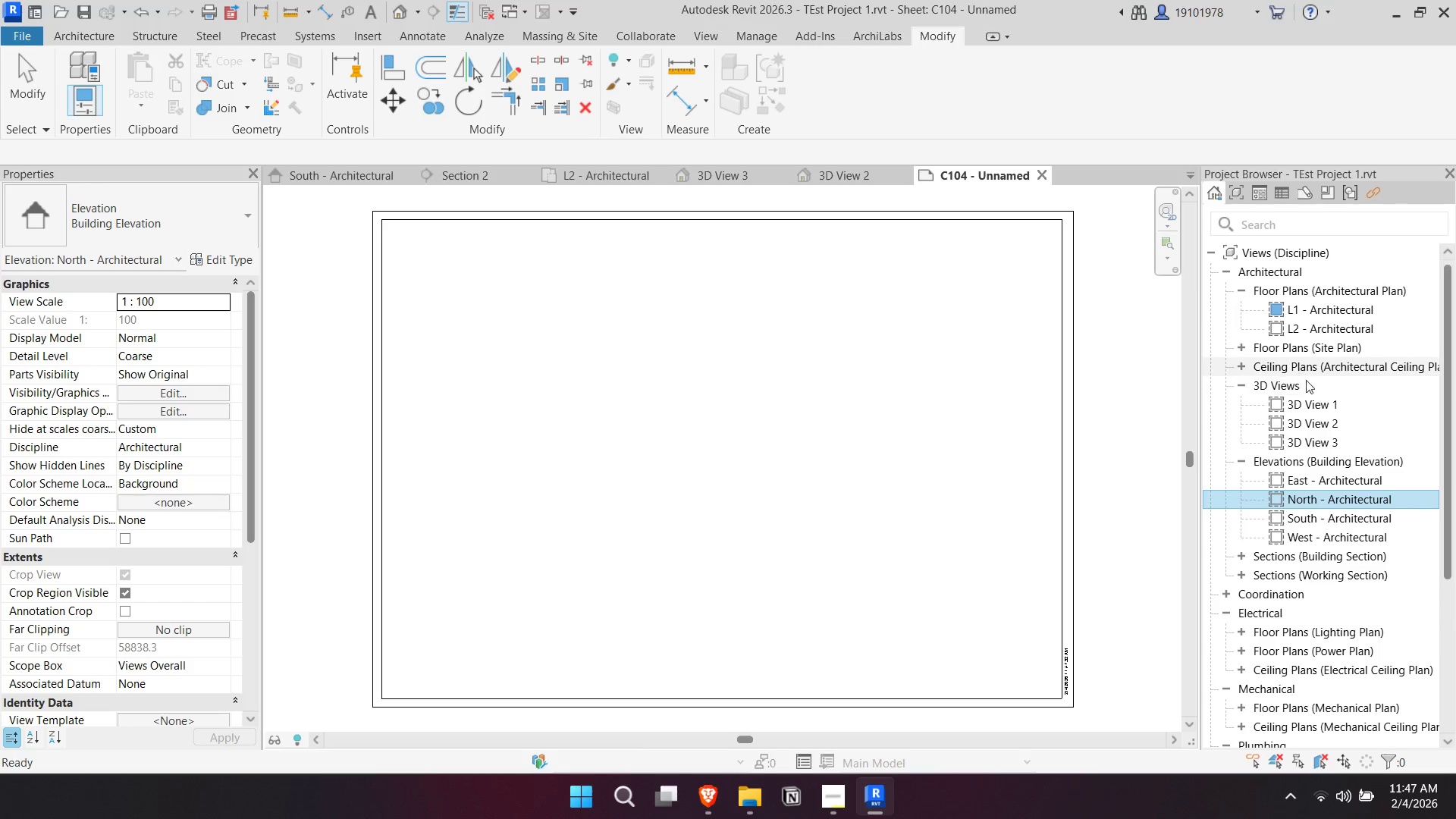 
left_click([1315, 404])
 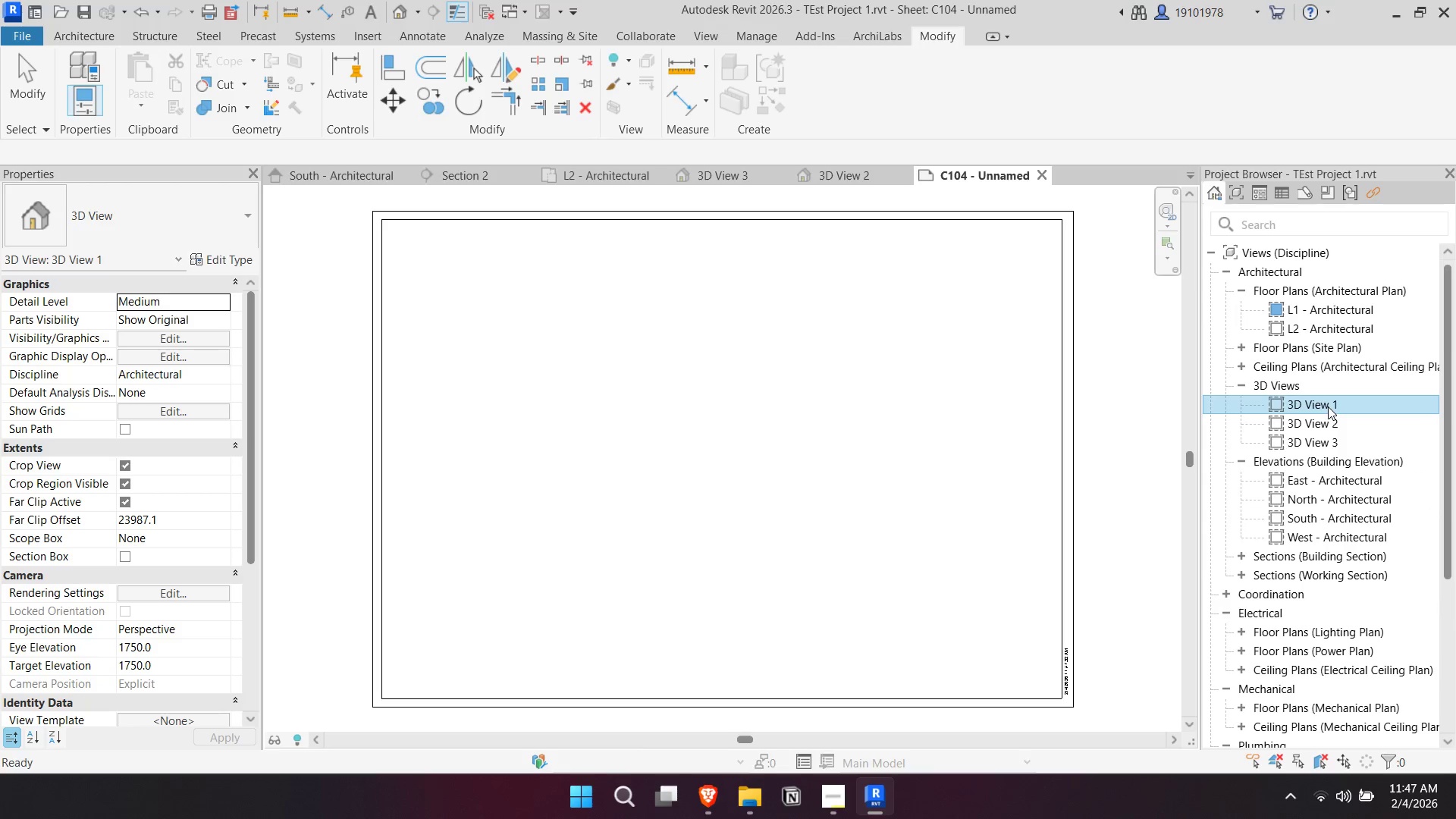 
left_click_drag(start_coordinate=[1325, 405], to_coordinate=[683, 312])
 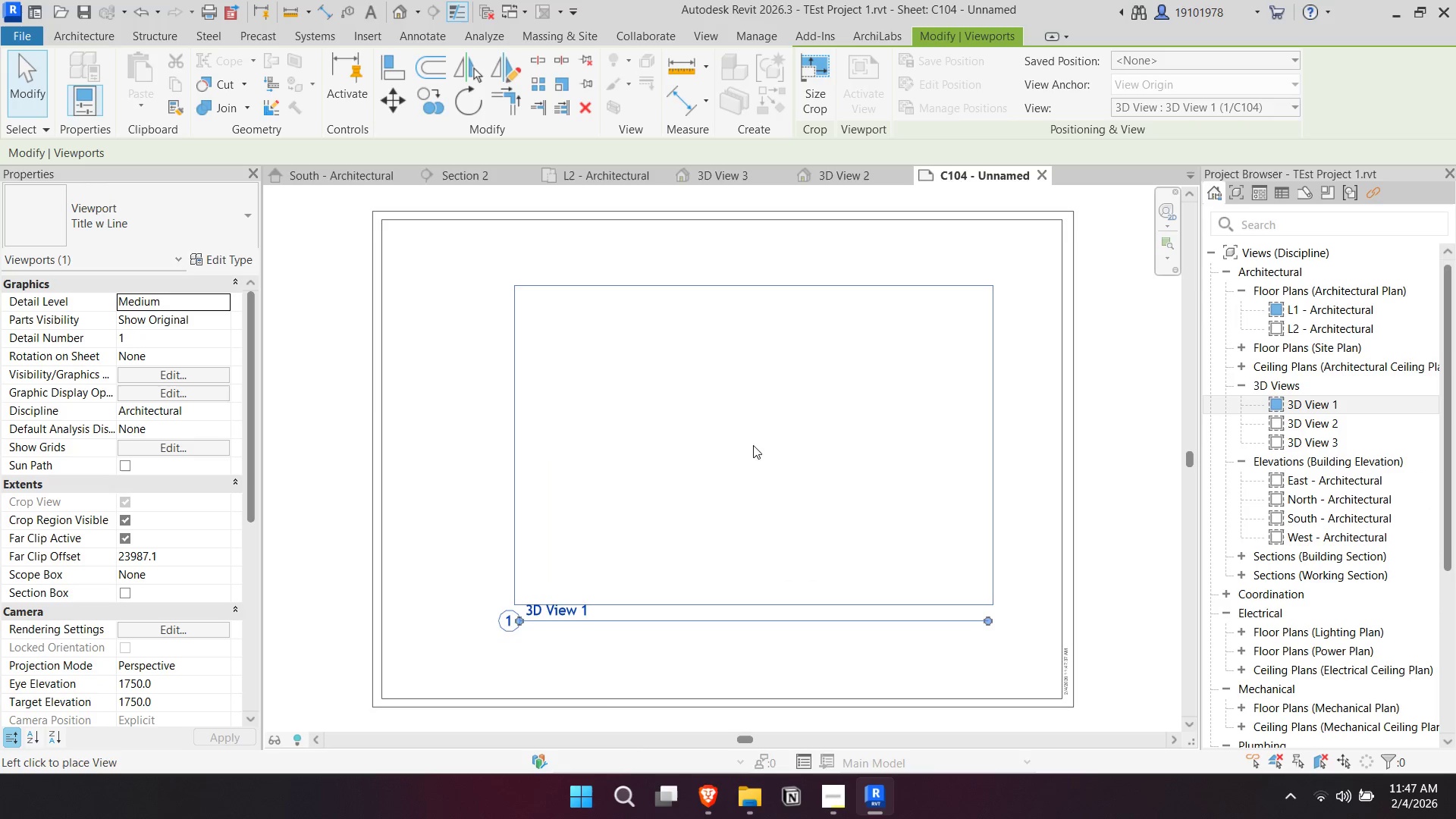 
left_click([726, 416])
 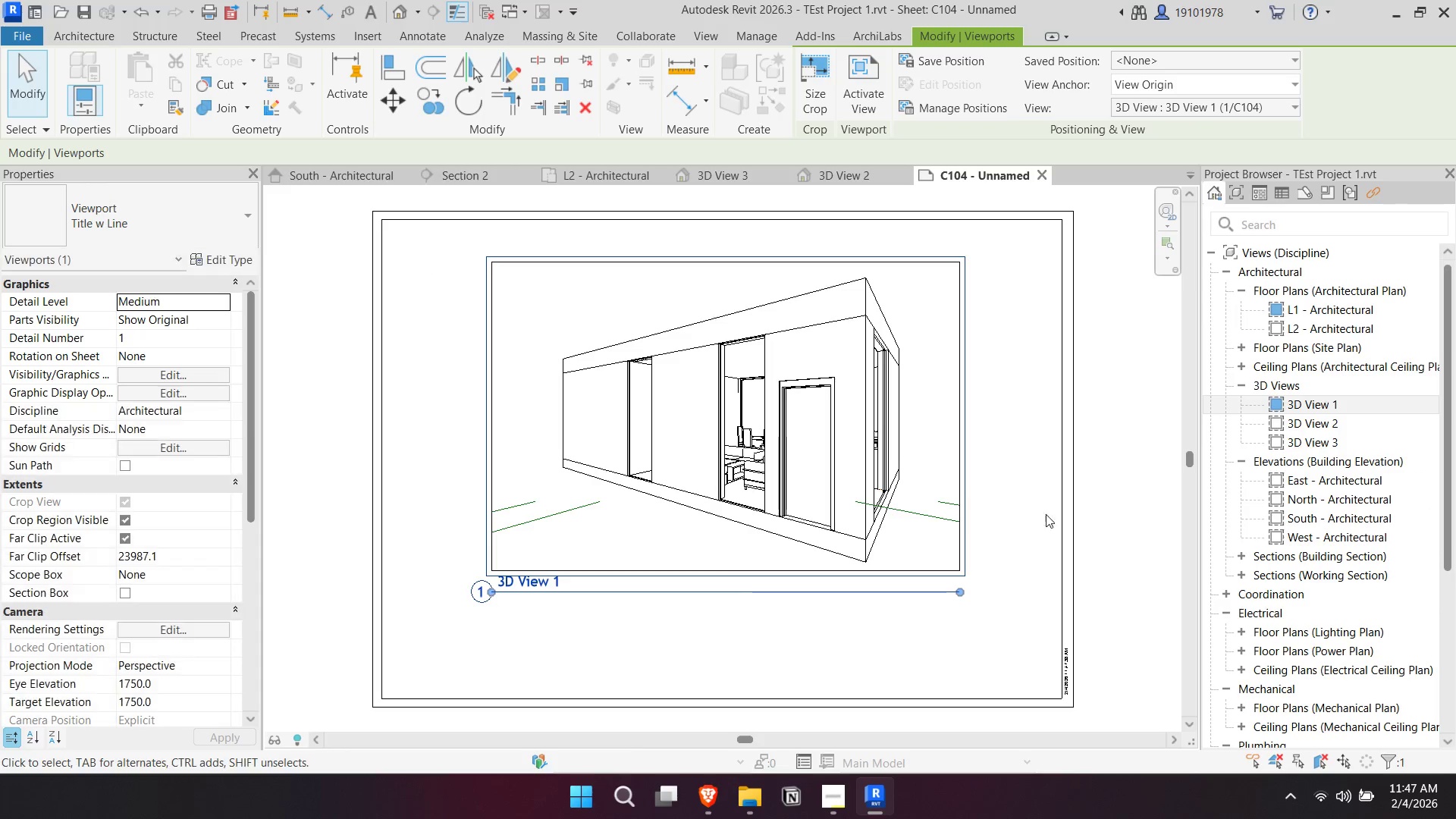 
left_click([1085, 488])
 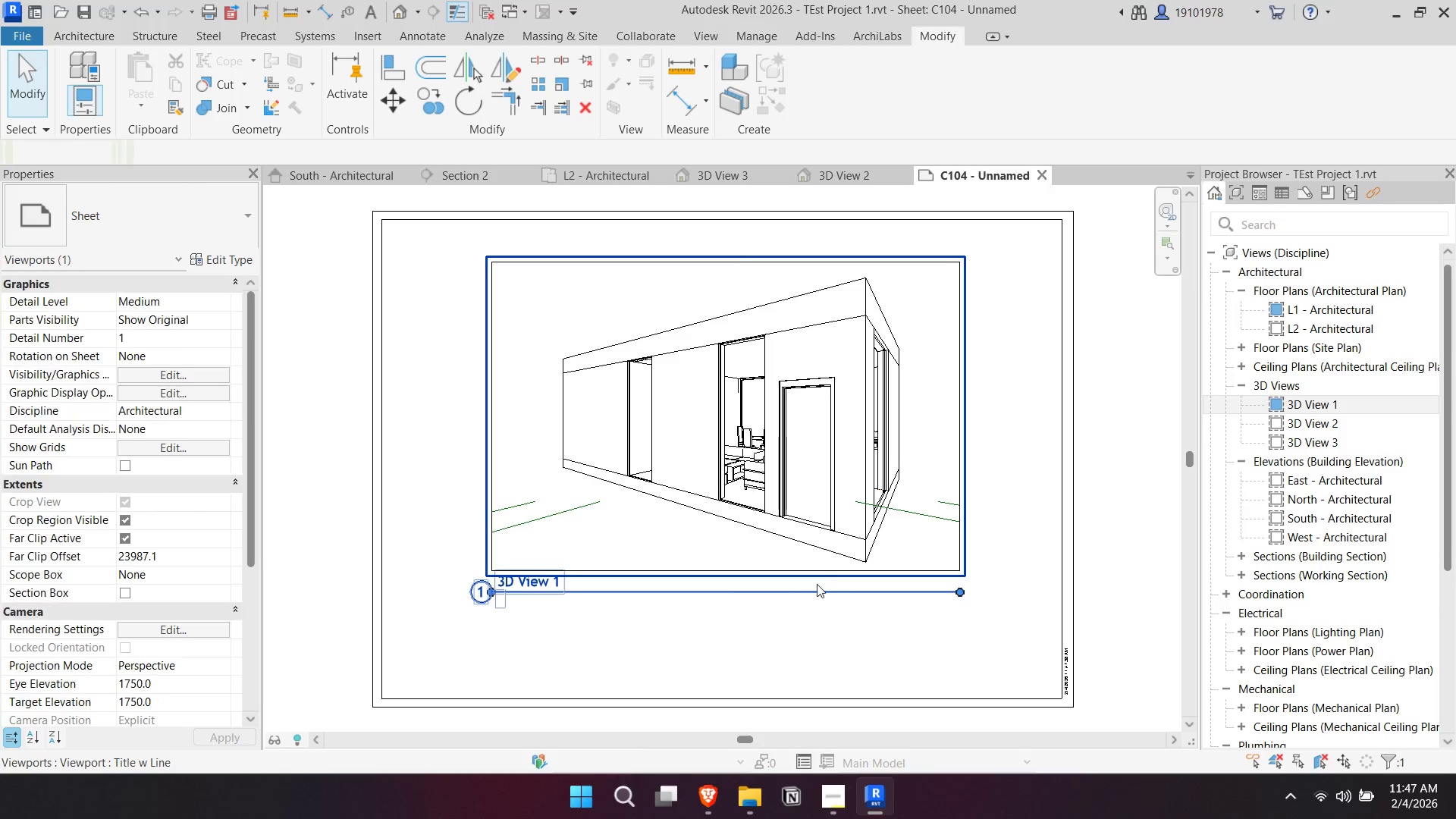 
double_click([764, 601])
 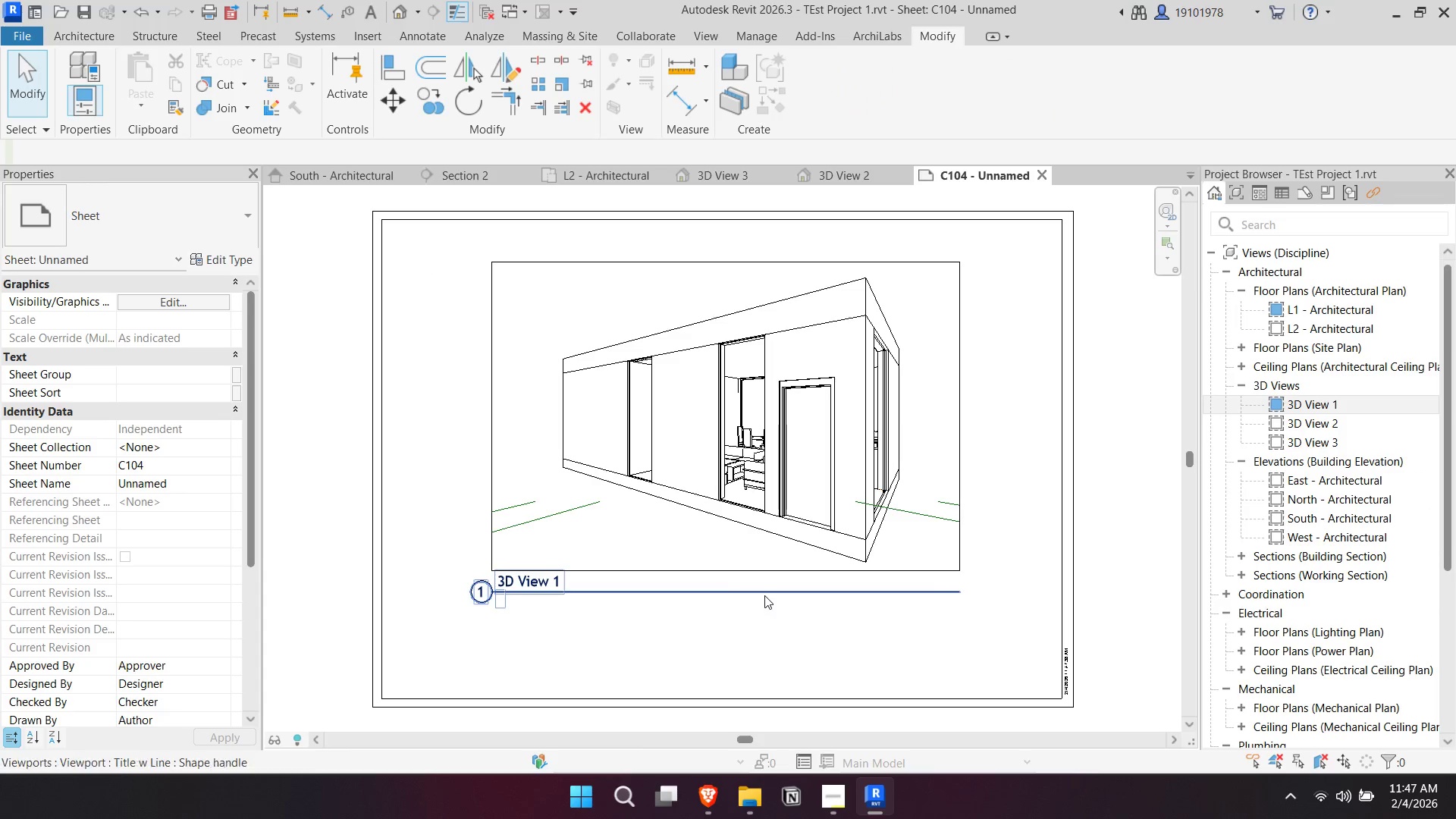 
left_click_drag(start_coordinate=[765, 594], to_coordinate=[475, 259])
 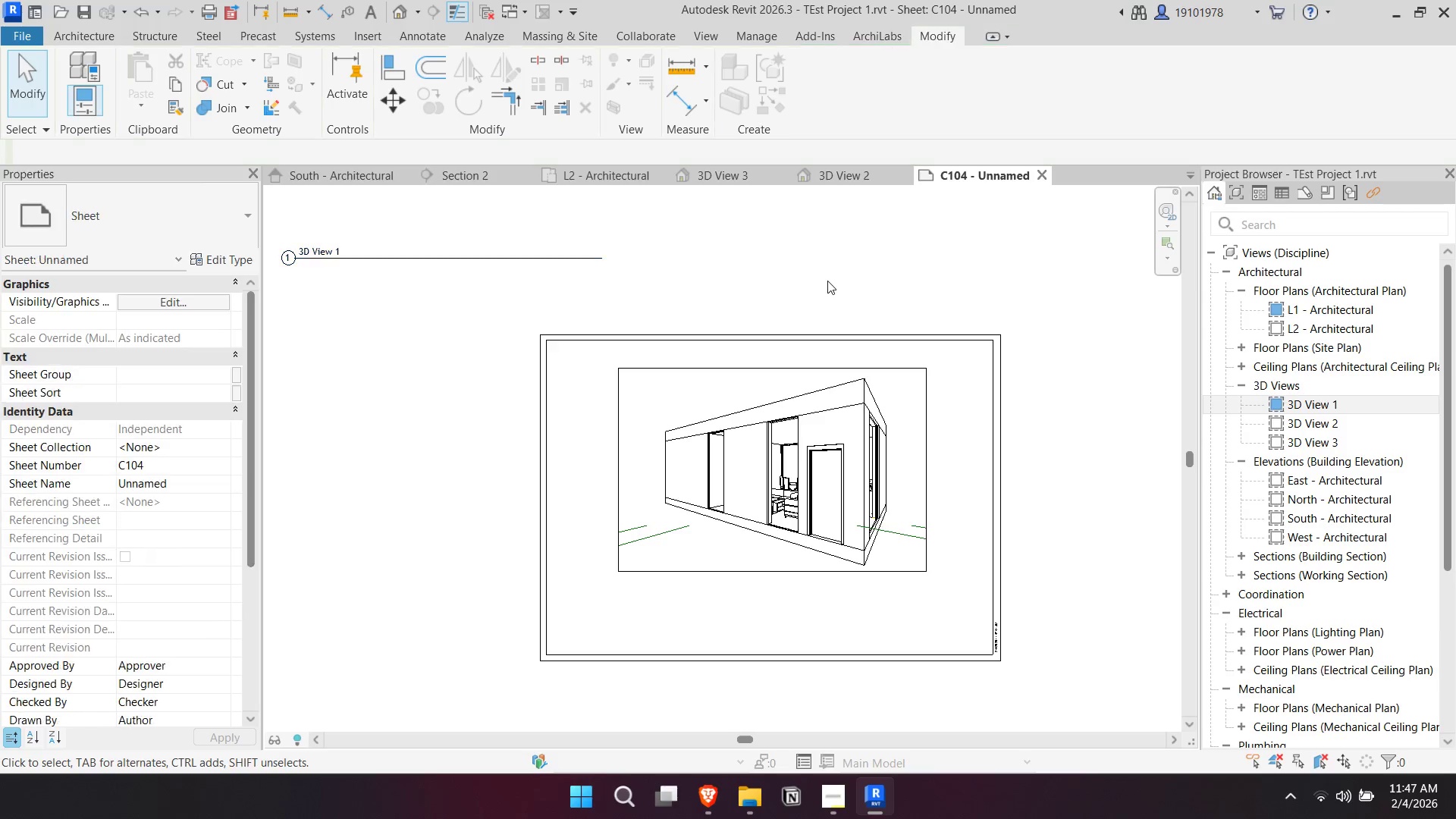 
scroll: coordinate [866, 573], scroll_direction: down, amount: 3.0
 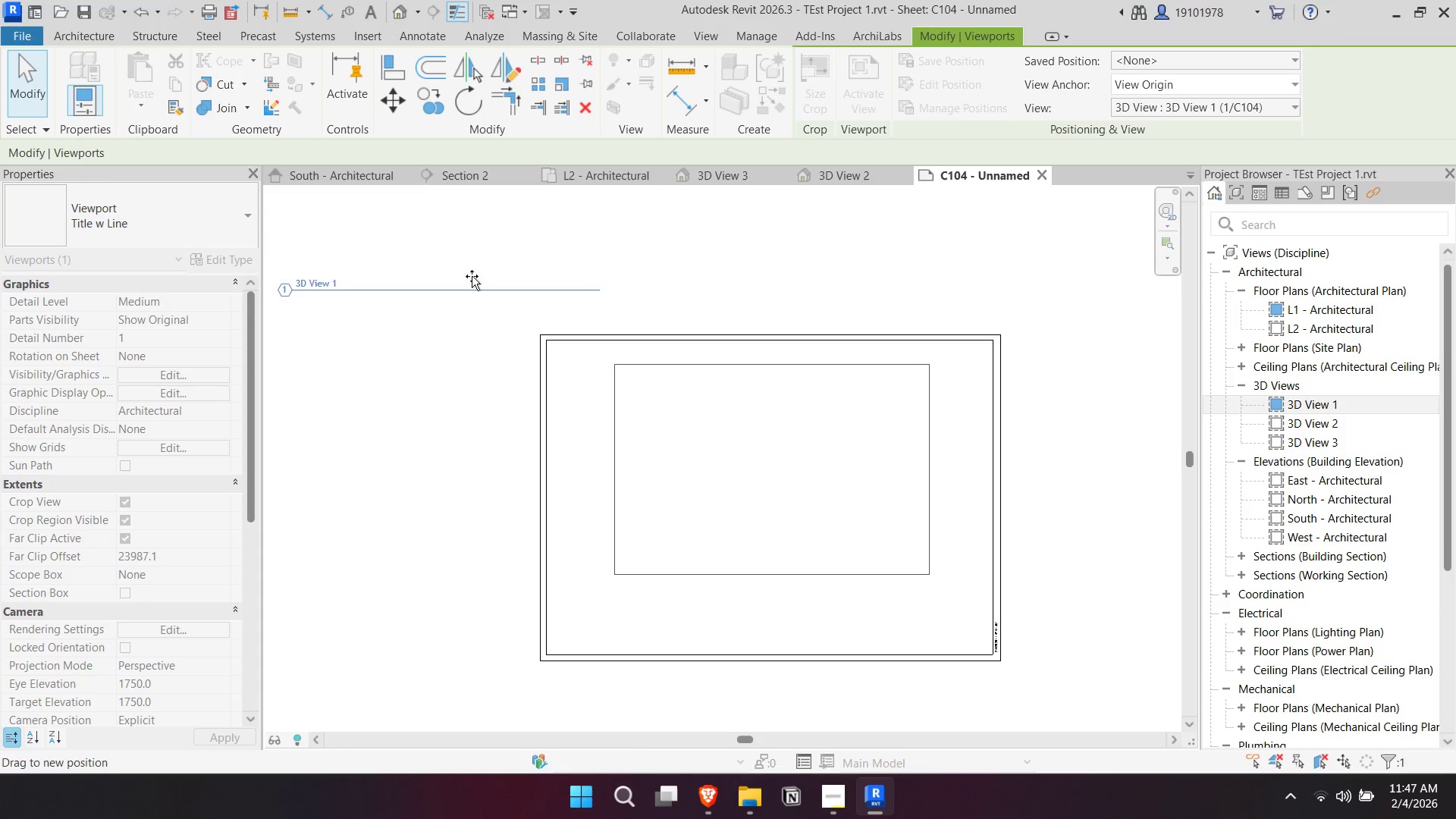 
left_click([827, 281])
 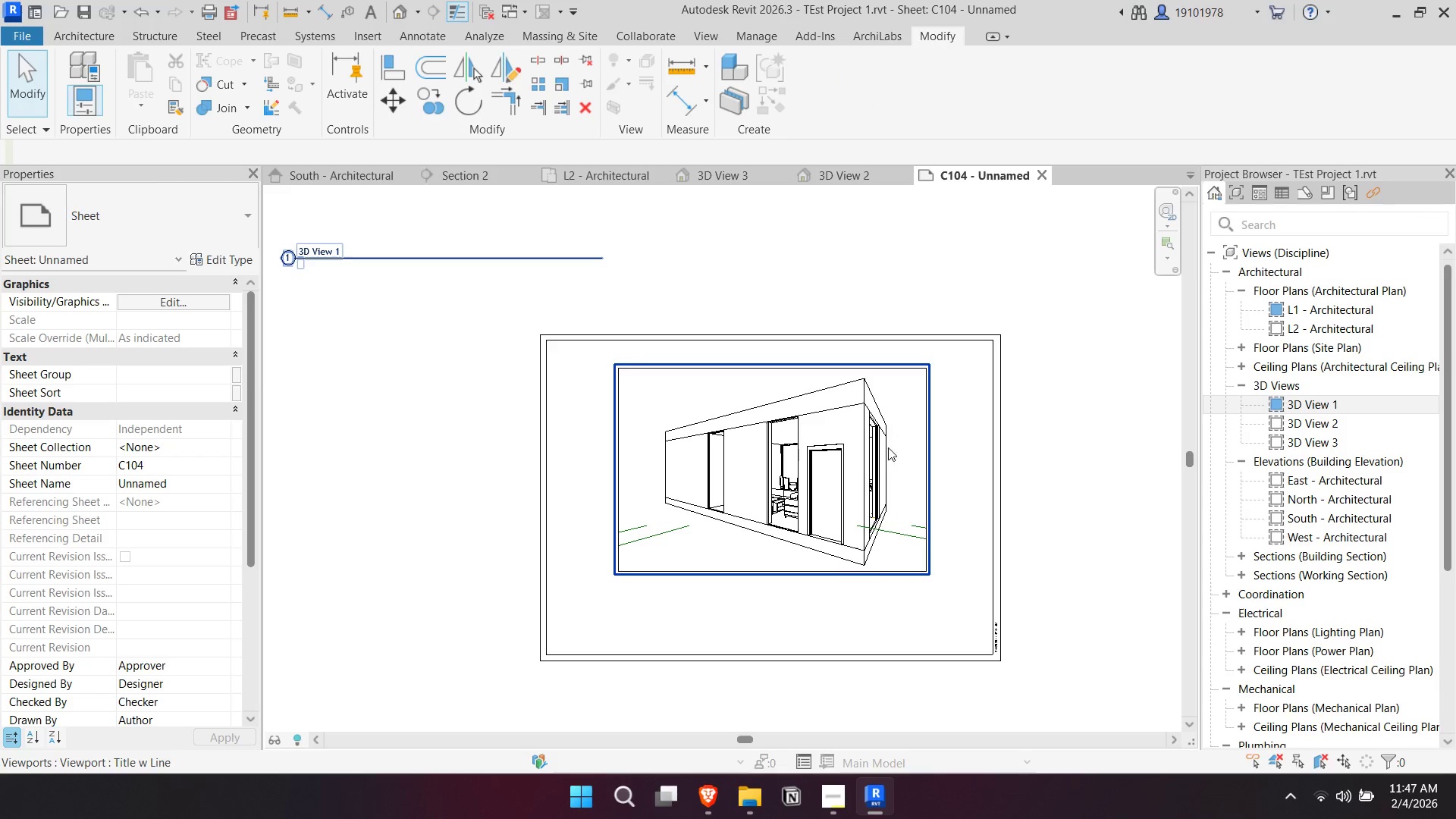 
scroll: coordinate [794, 490], scroll_direction: up, amount: 4.0
 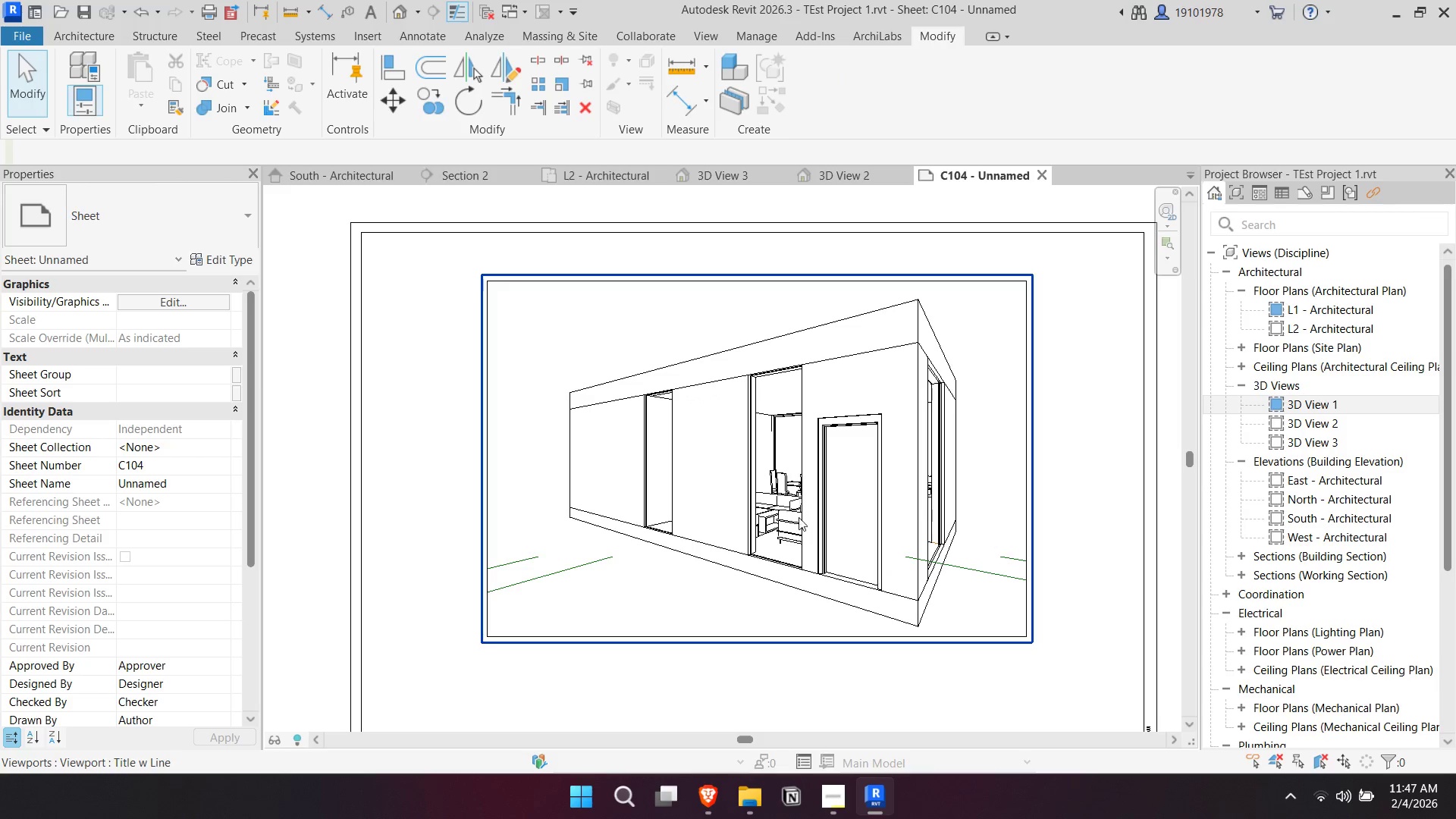 
left_click([791, 523])
 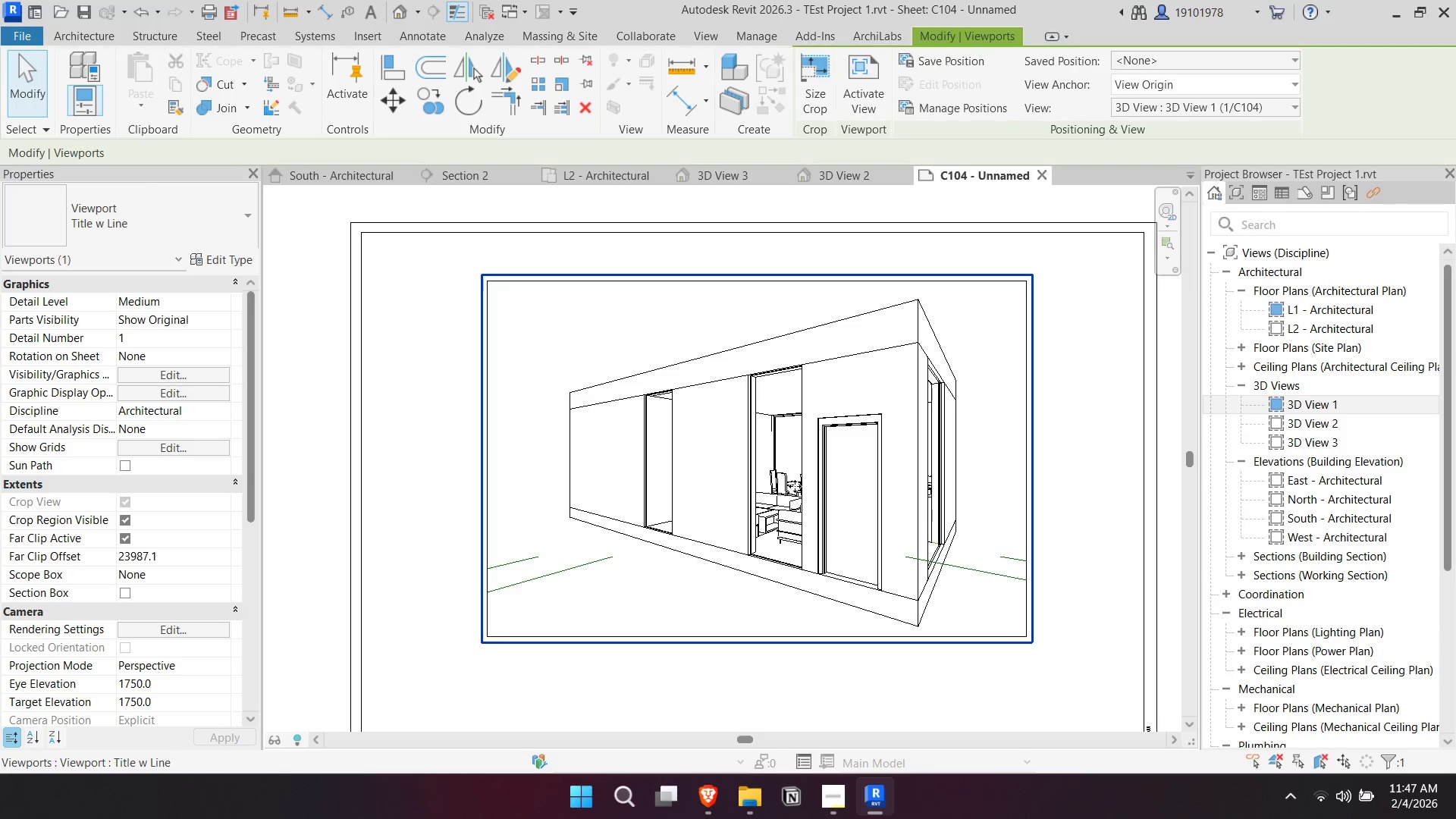 
left_click_drag(start_coordinate=[786, 483], to_coordinate=[682, 453])
 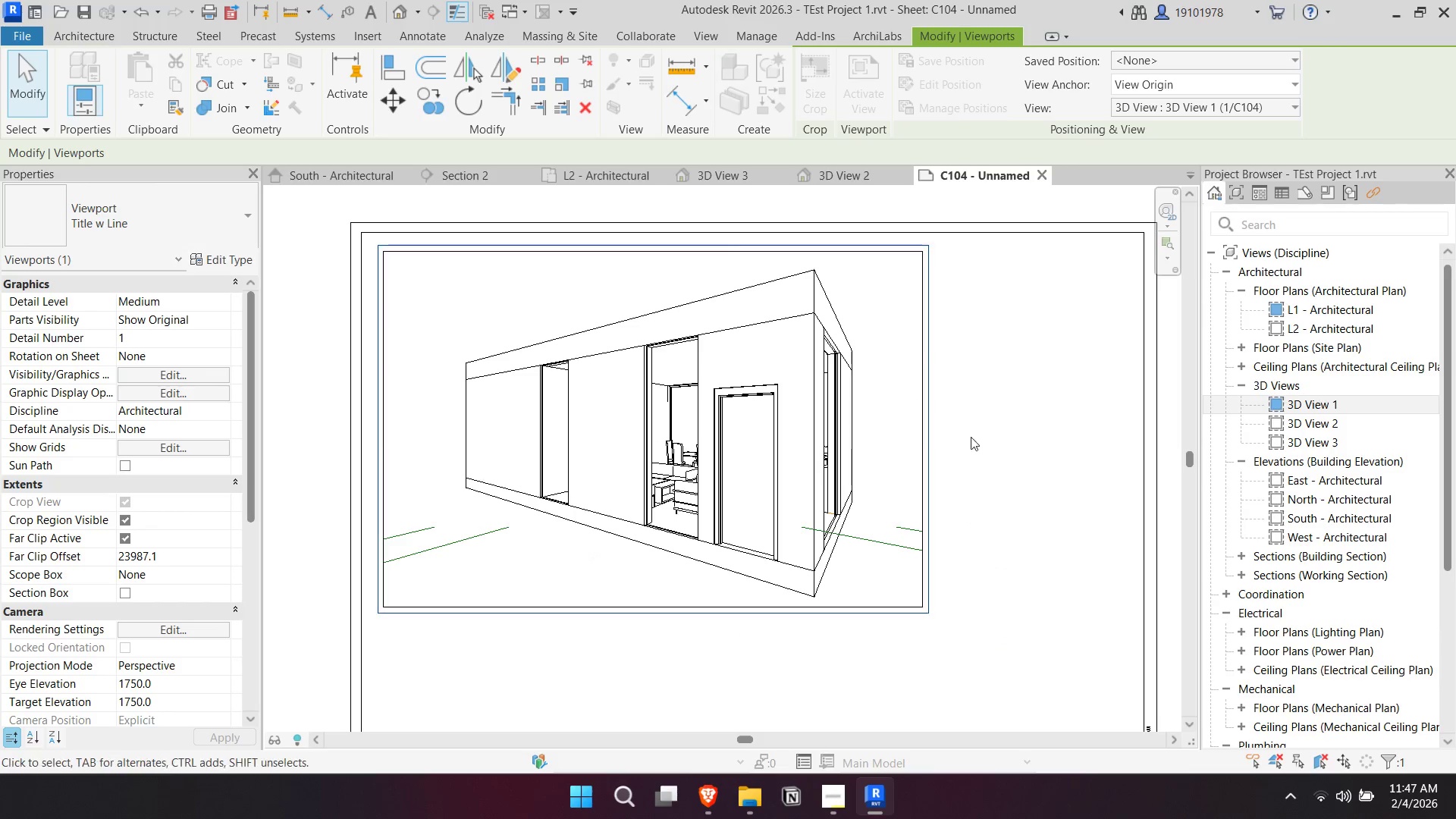 
left_click([1026, 440])
 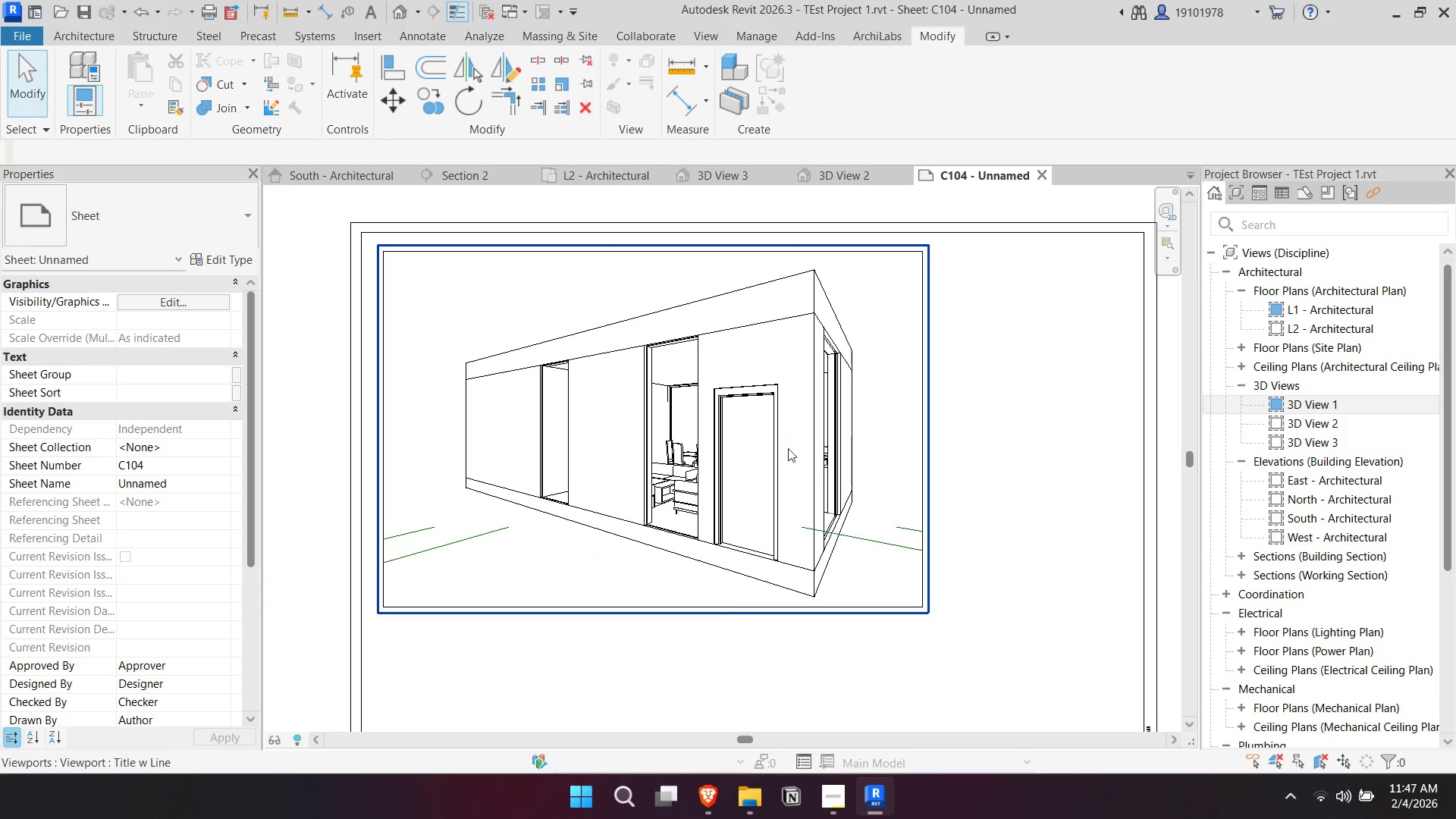 
left_click_drag(start_coordinate=[764, 446], to_coordinate=[887, 520])
 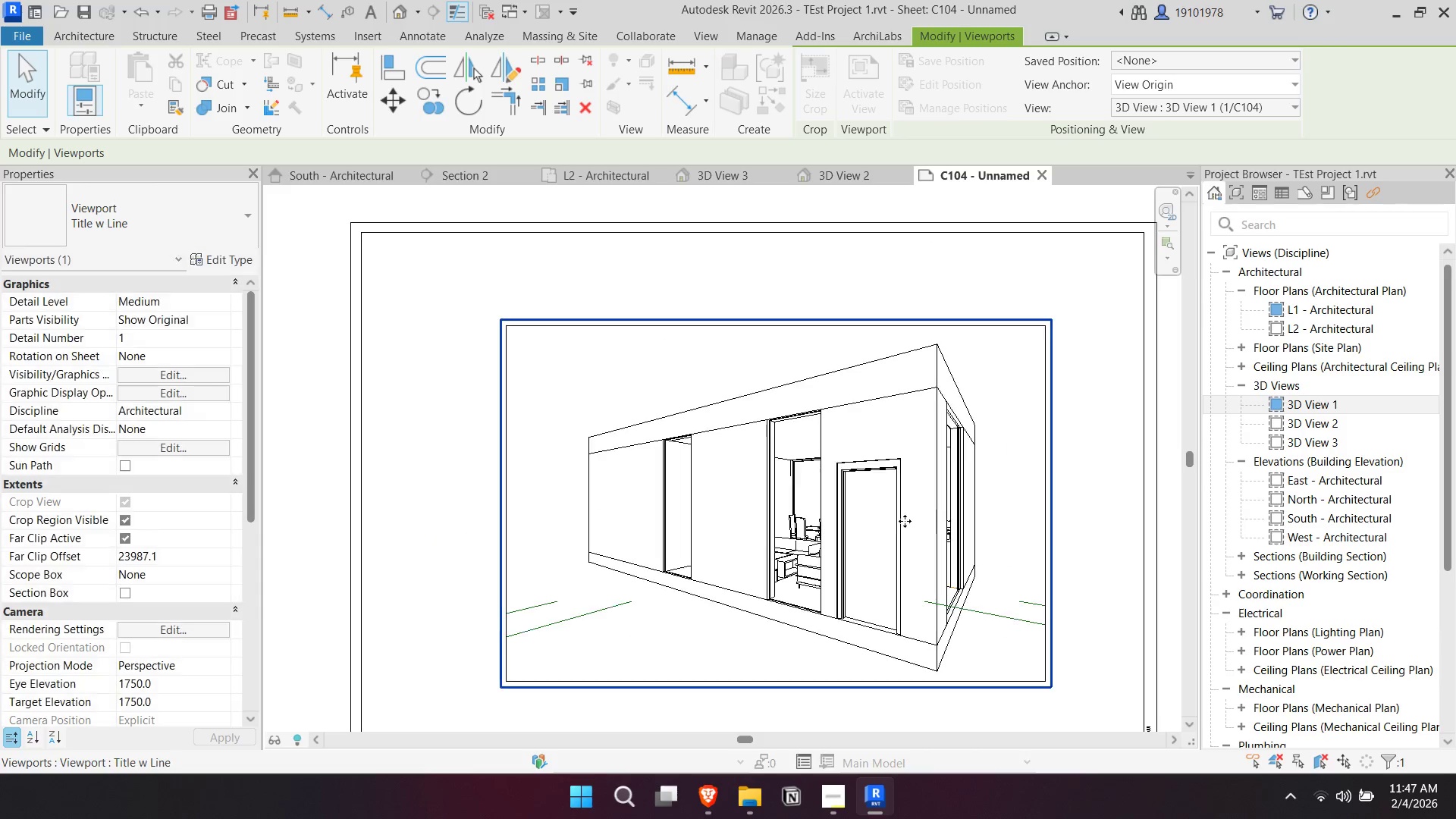 
scroll: coordinate [946, 510], scroll_direction: down, amount: 3.0
 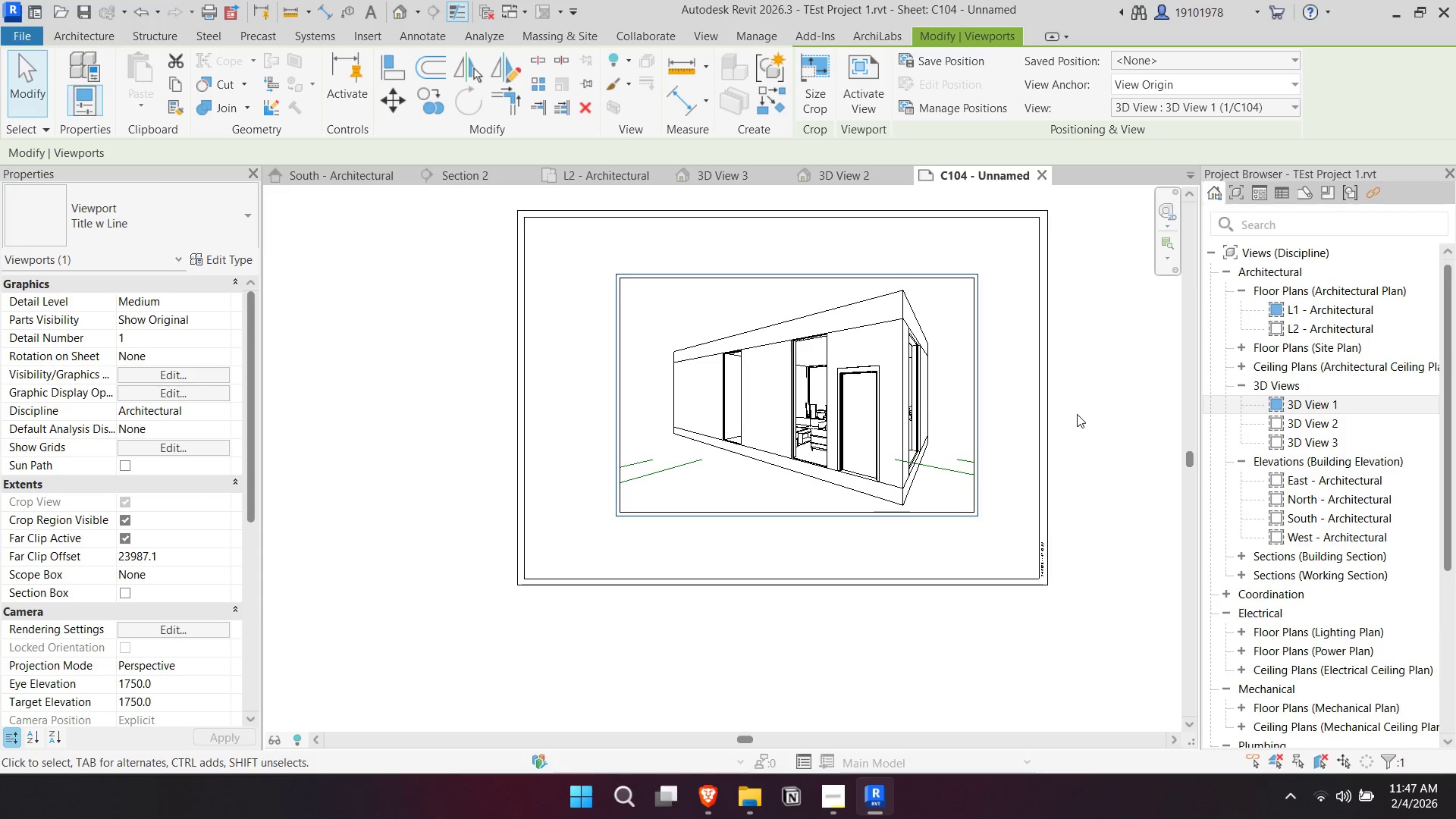 
left_click_drag(start_coordinate=[804, 397], to_coordinate=[783, 385])
 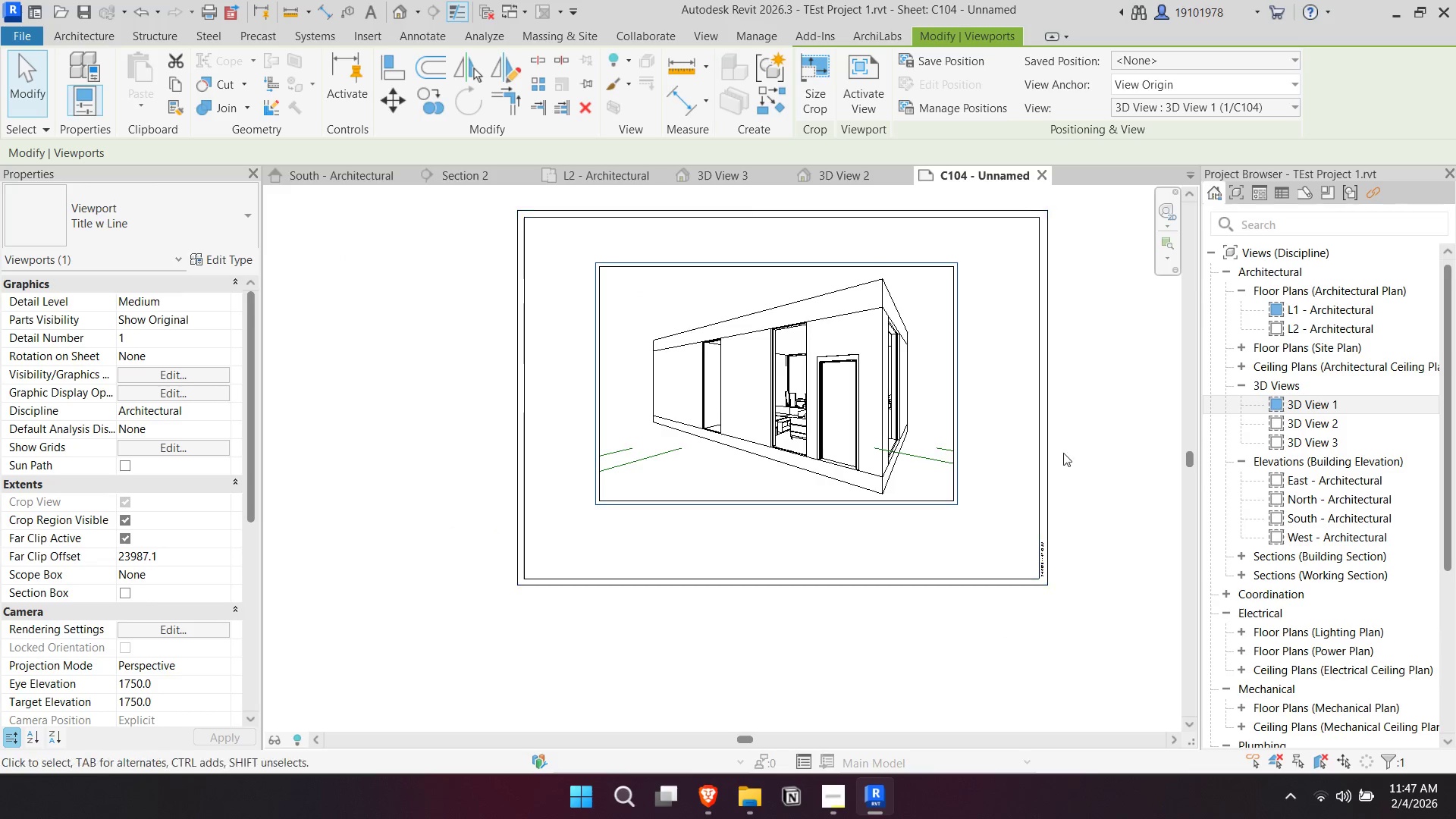 
left_click([1106, 444])
 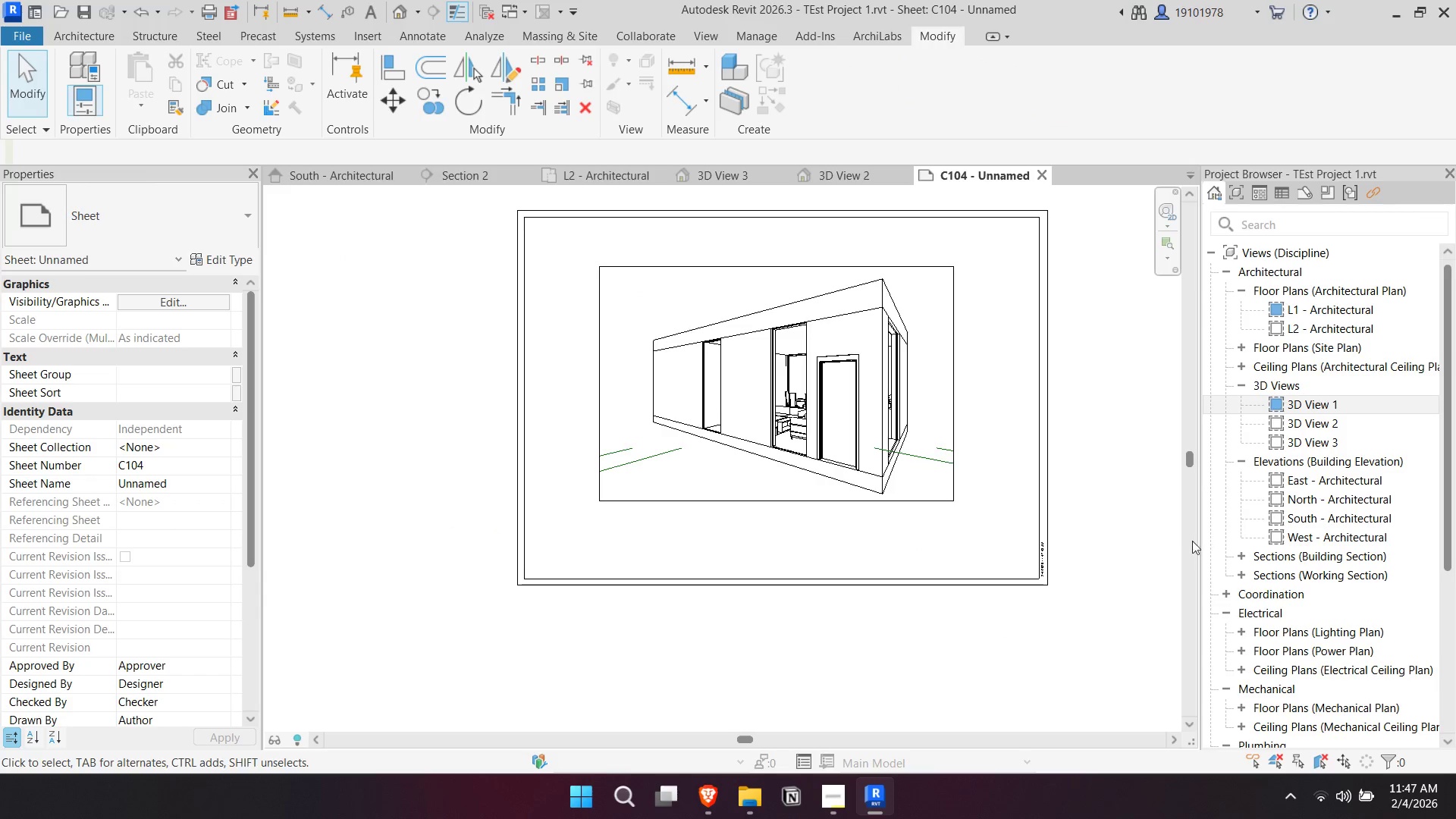 
scroll: coordinate [1318, 670], scroll_direction: down, amount: 4.0
 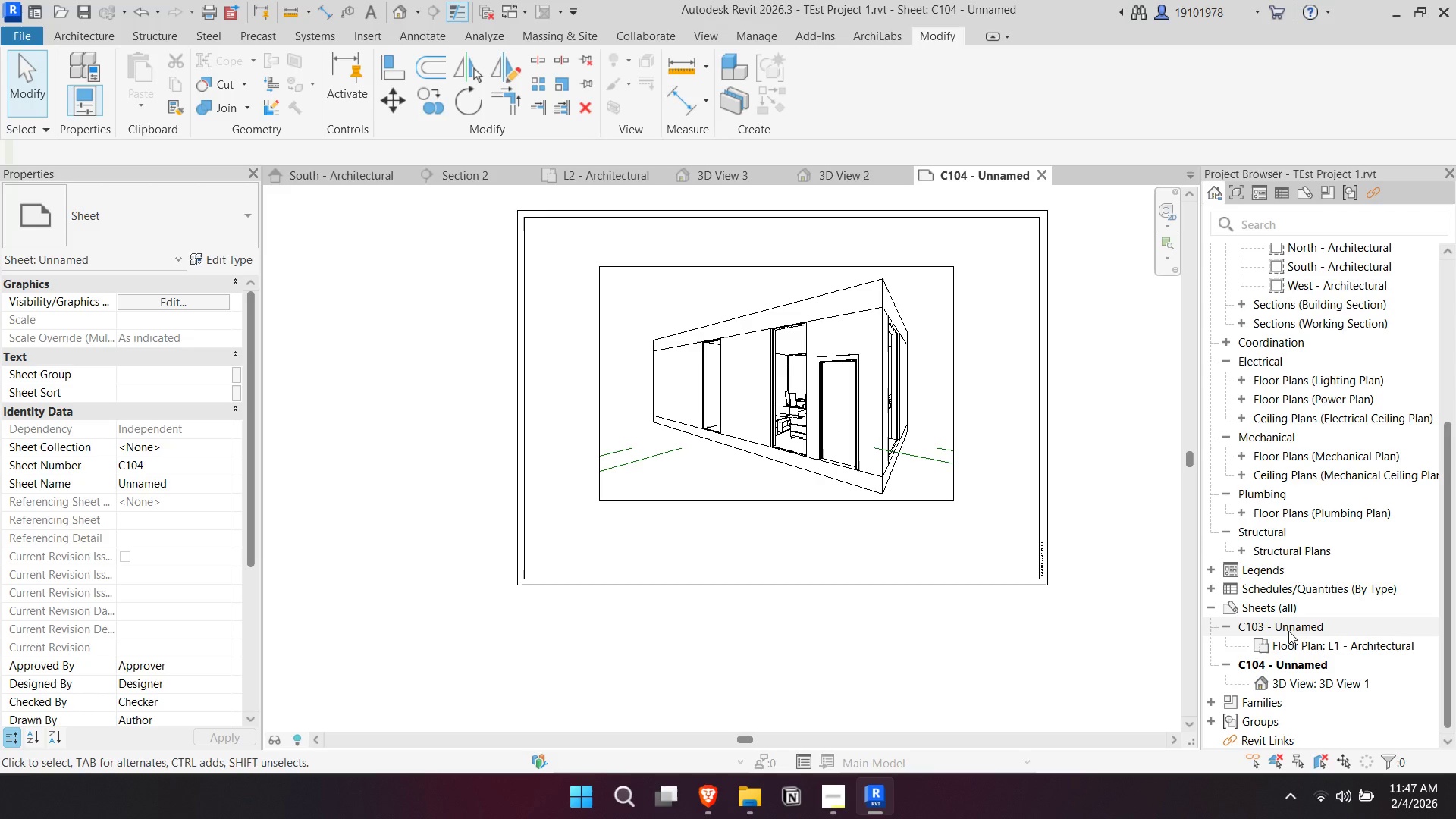 
left_click([1288, 631])
 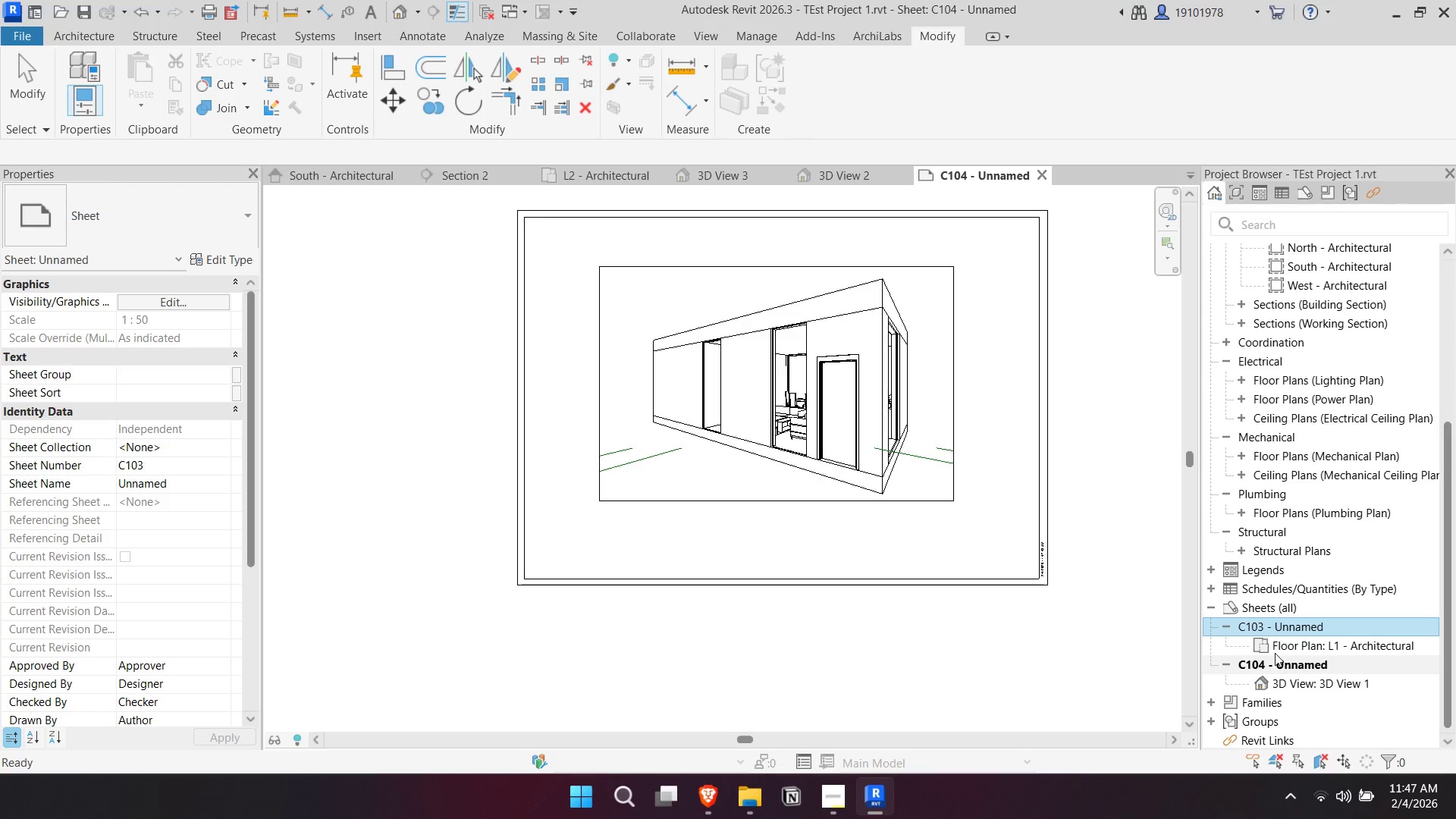 
left_click([1265, 611])
 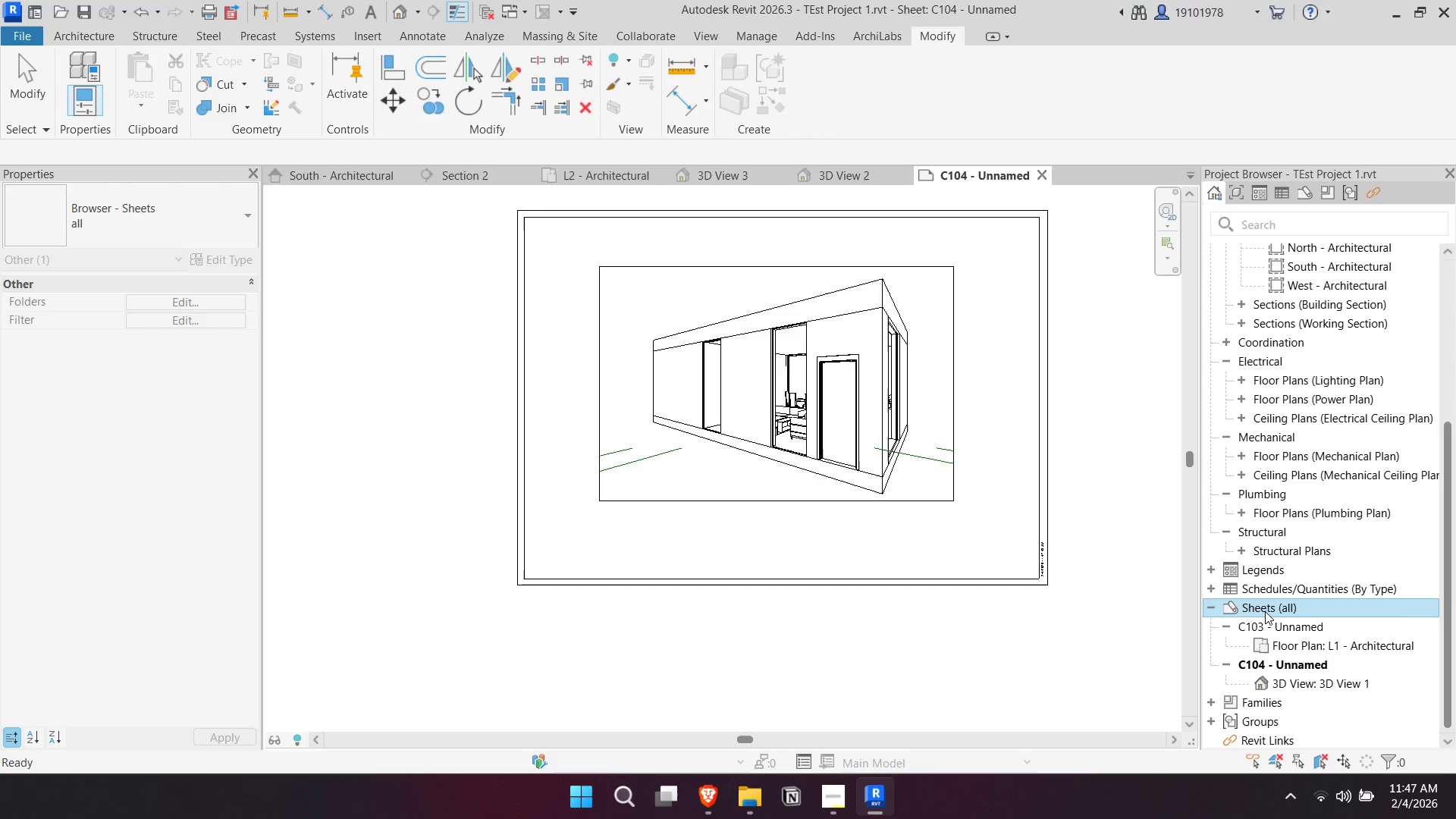 
right_click([1265, 611])
 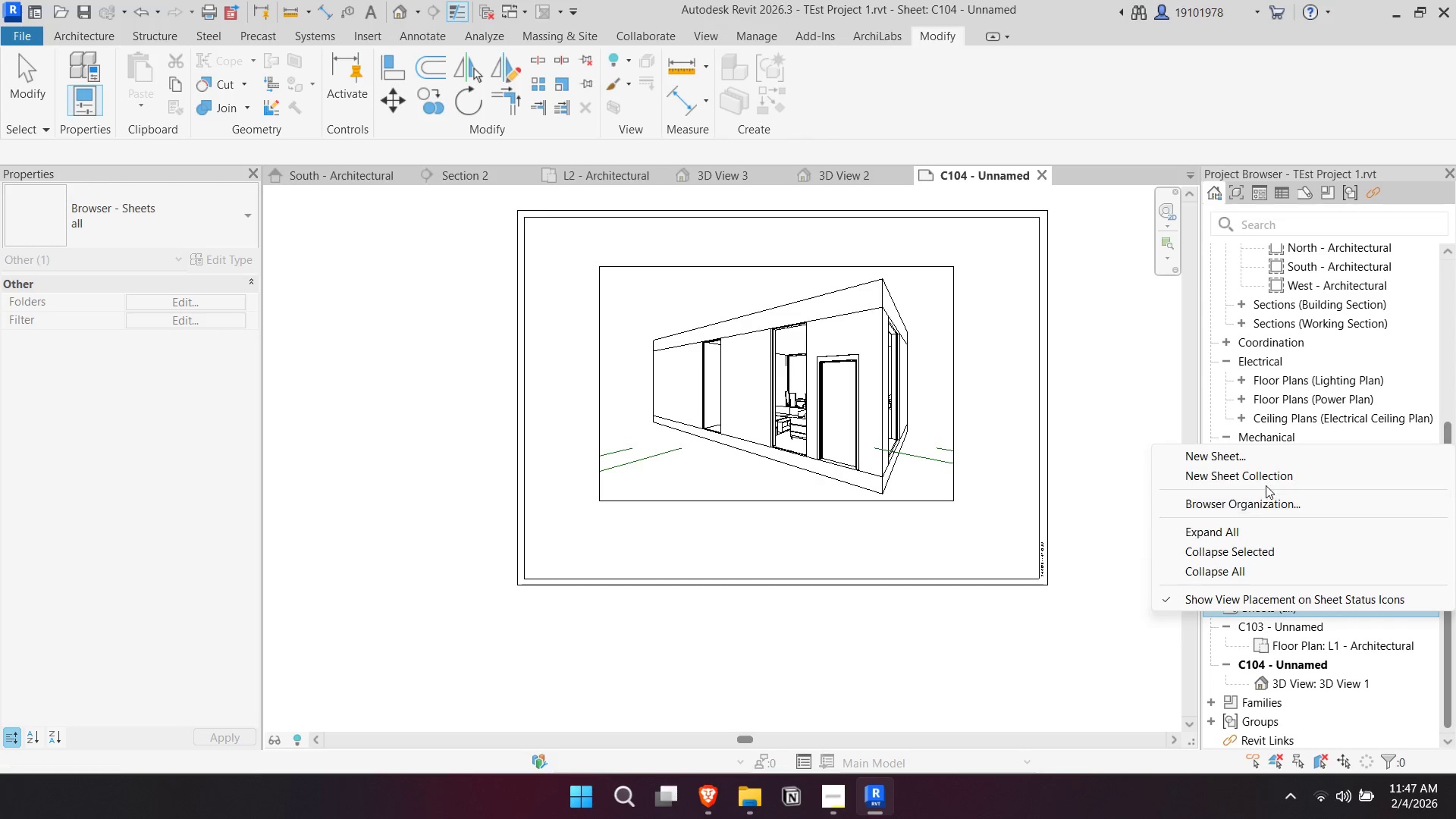 
left_click([1270, 455])
 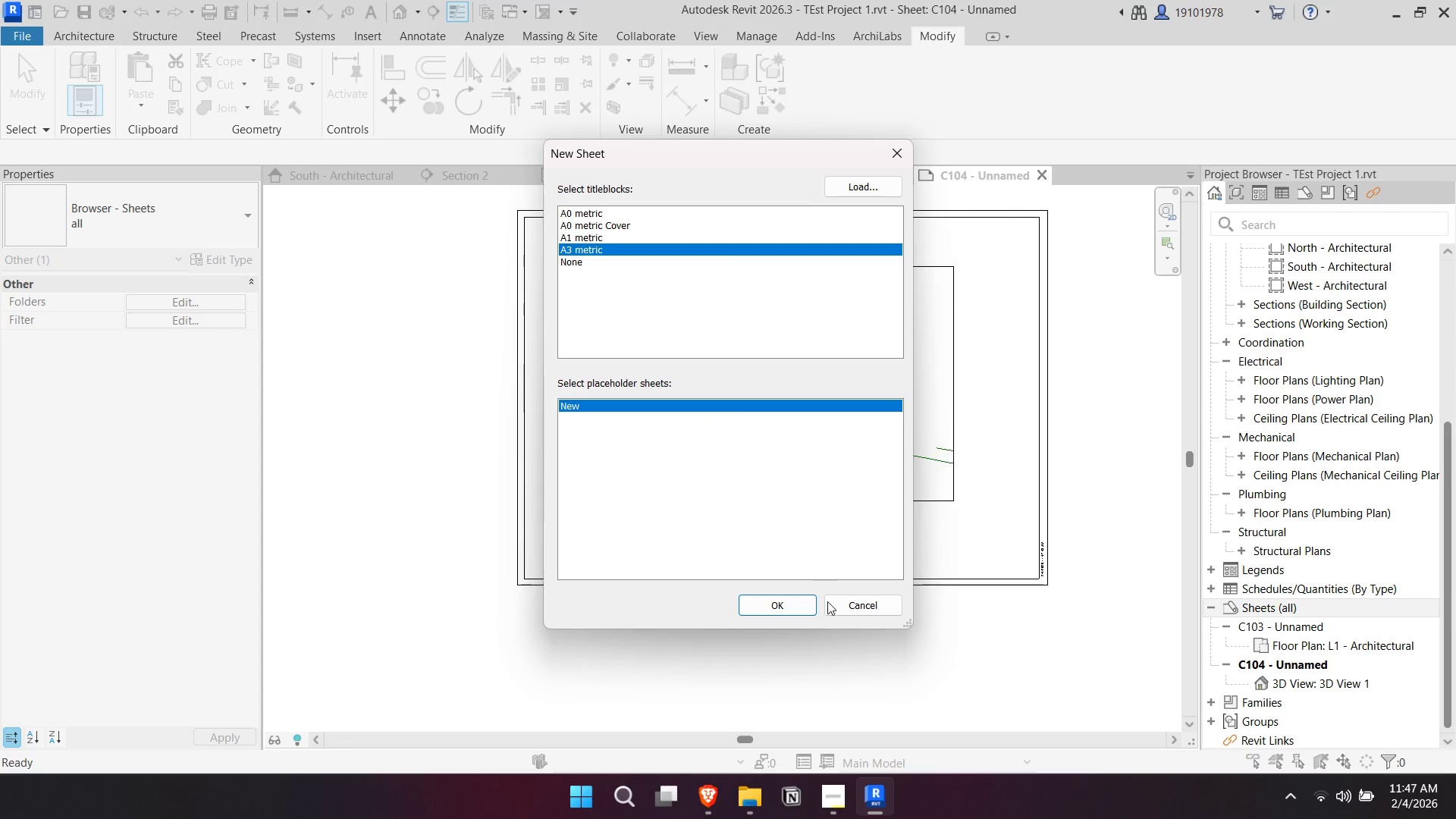 
left_click([798, 593])
 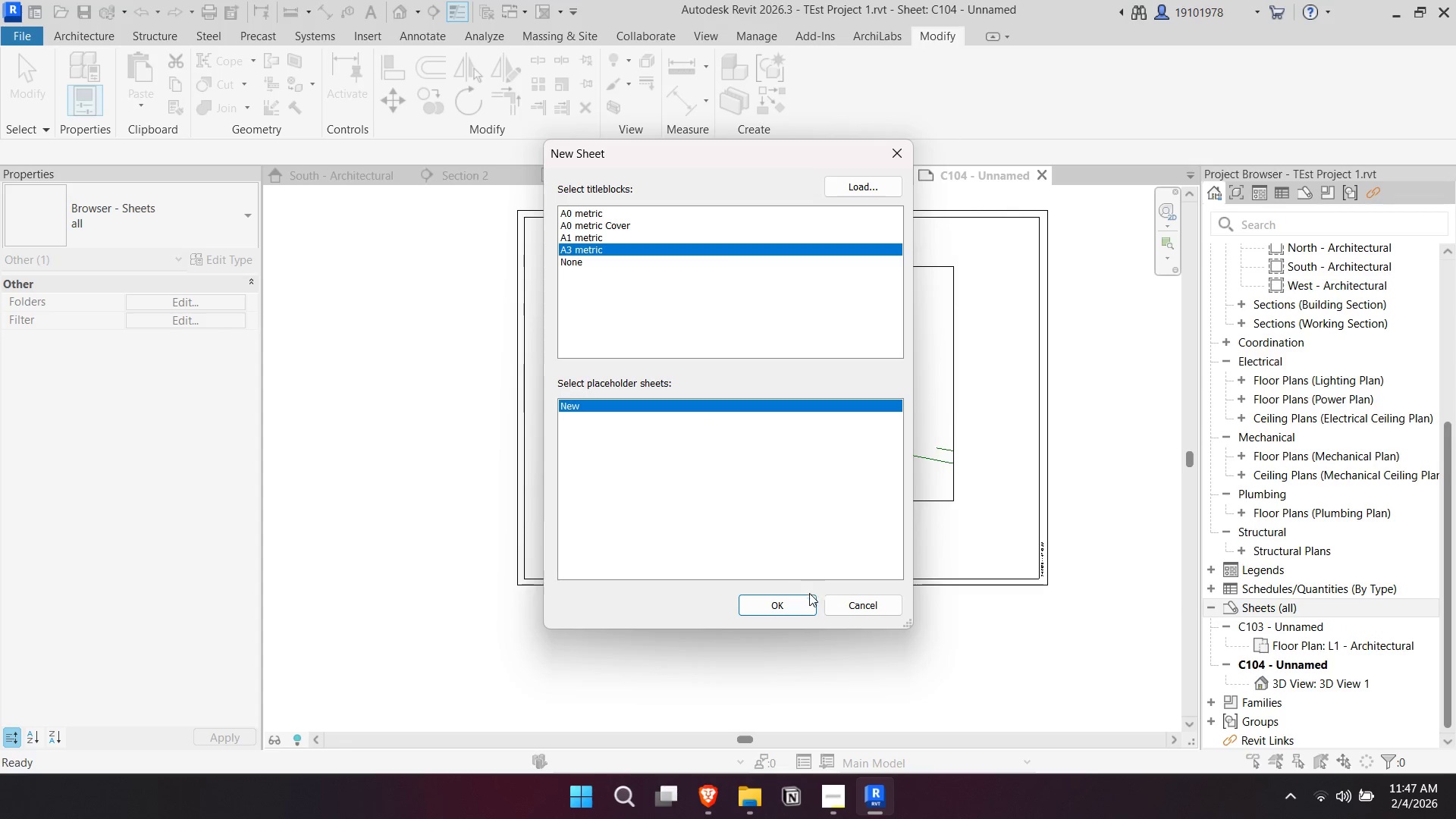 
left_click([787, 599])
 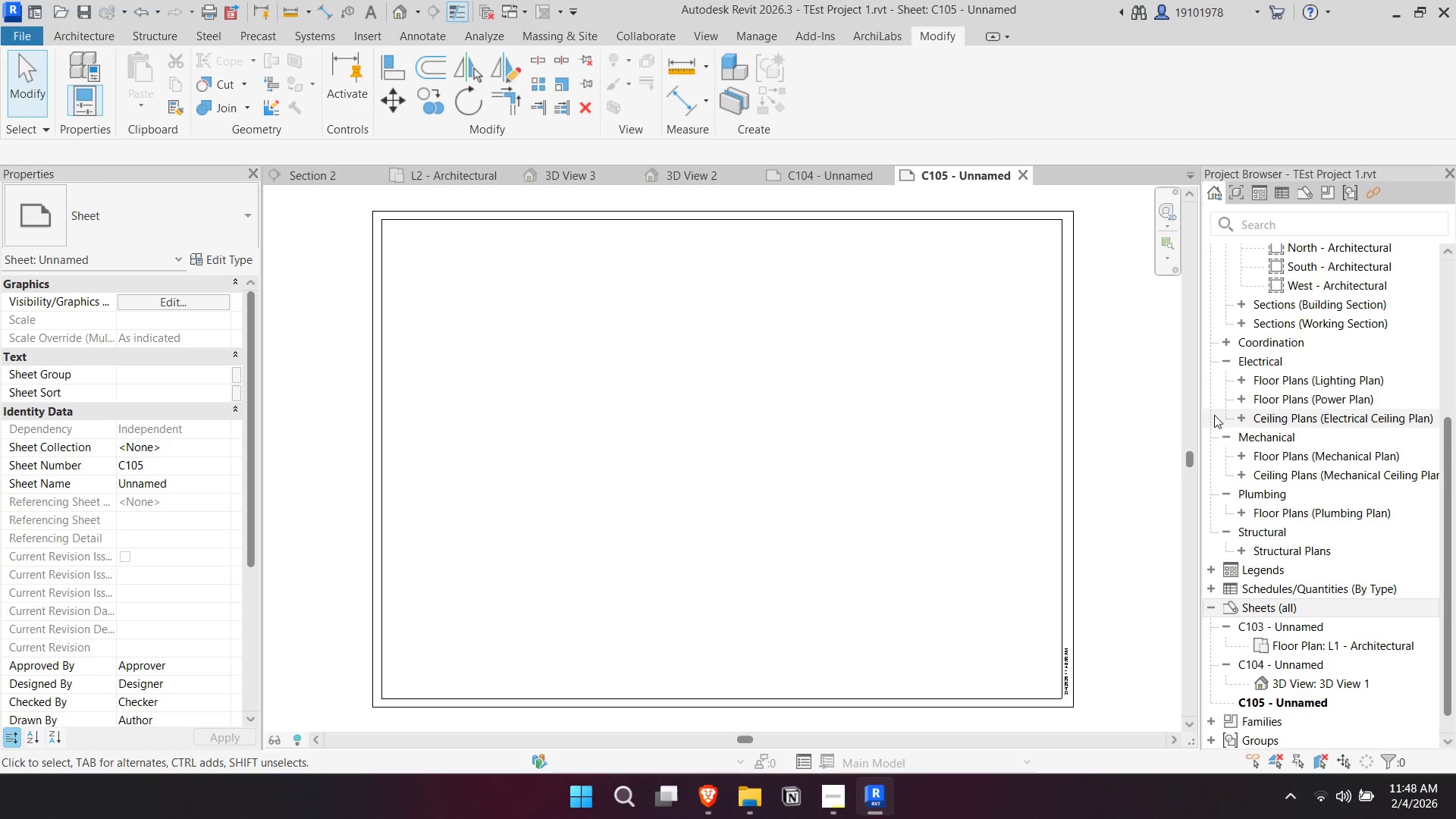 
scroll: coordinate [1260, 516], scroll_direction: up, amount: 8.0
 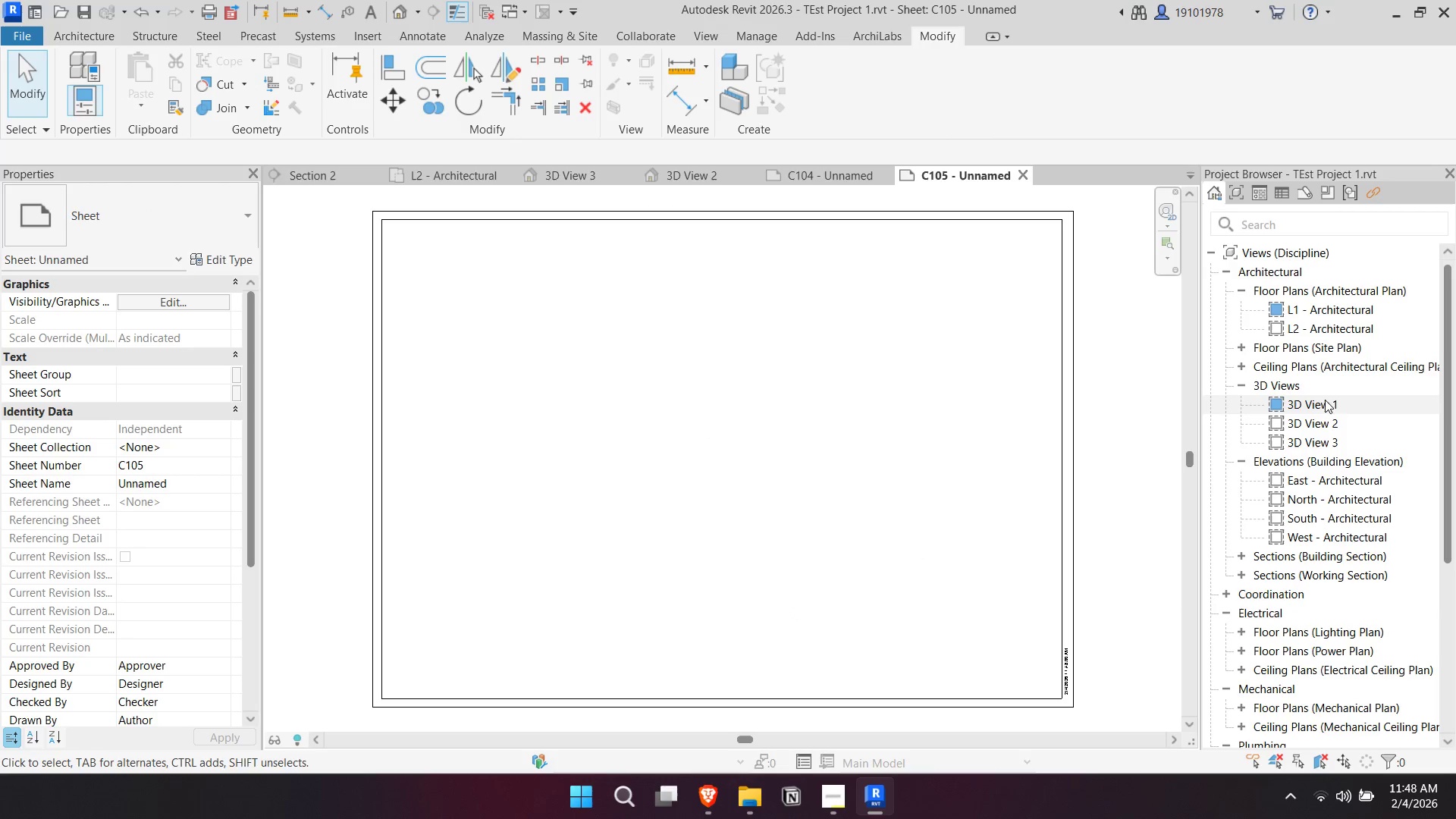 
left_click([1316, 424])
 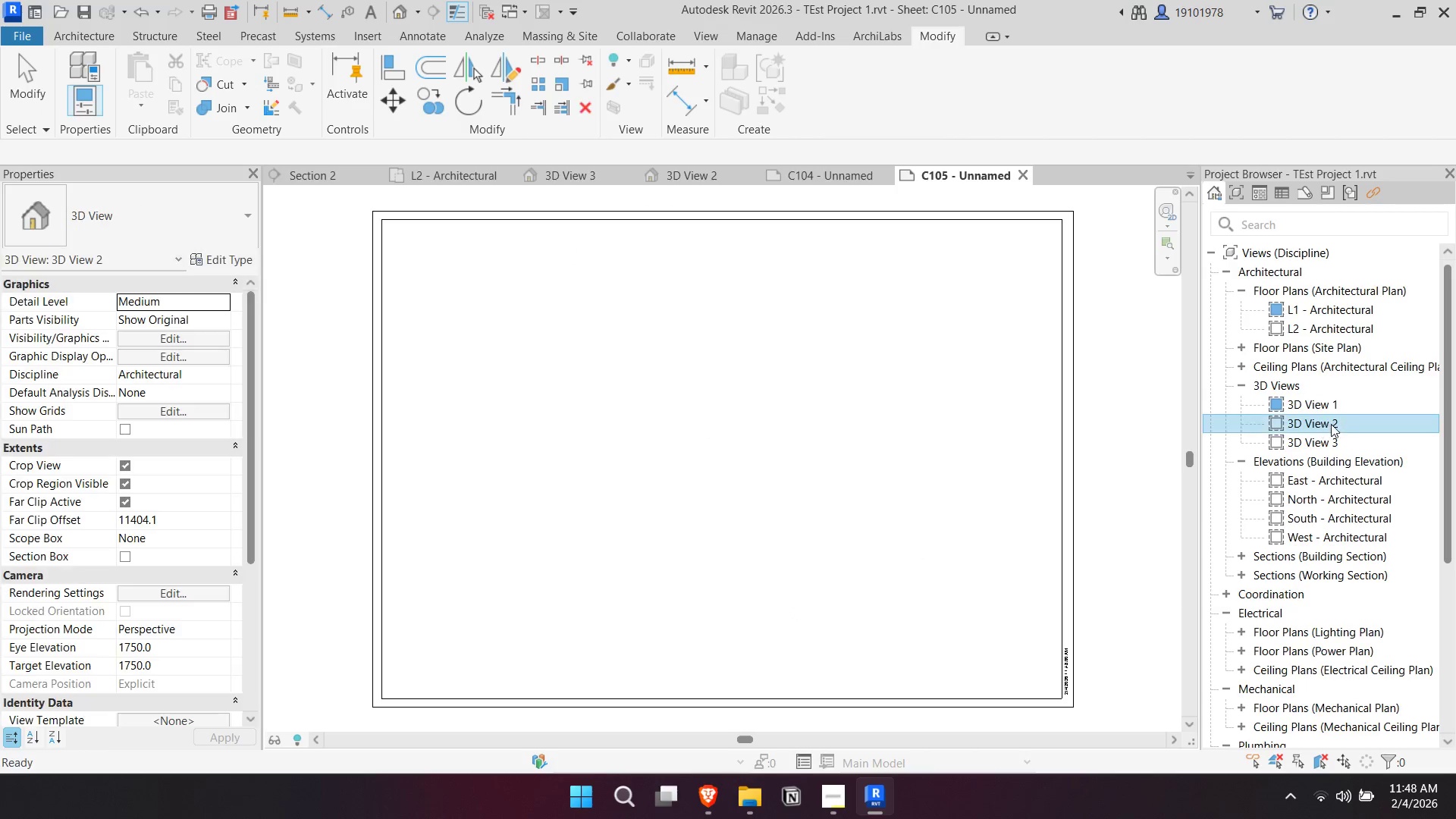 
left_click_drag(start_coordinate=[1338, 423], to_coordinate=[648, 441])
 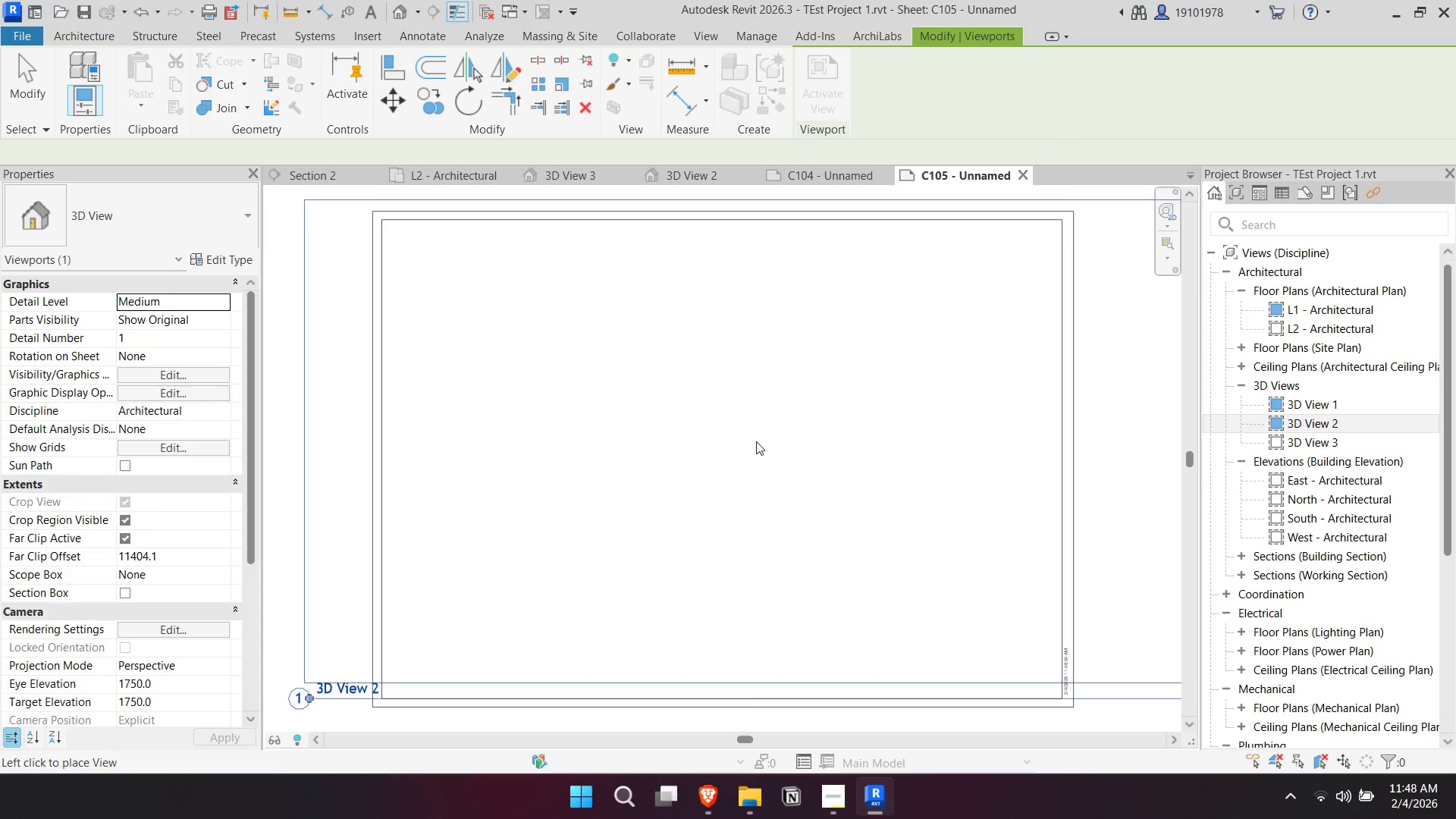 
left_click([700, 442])
 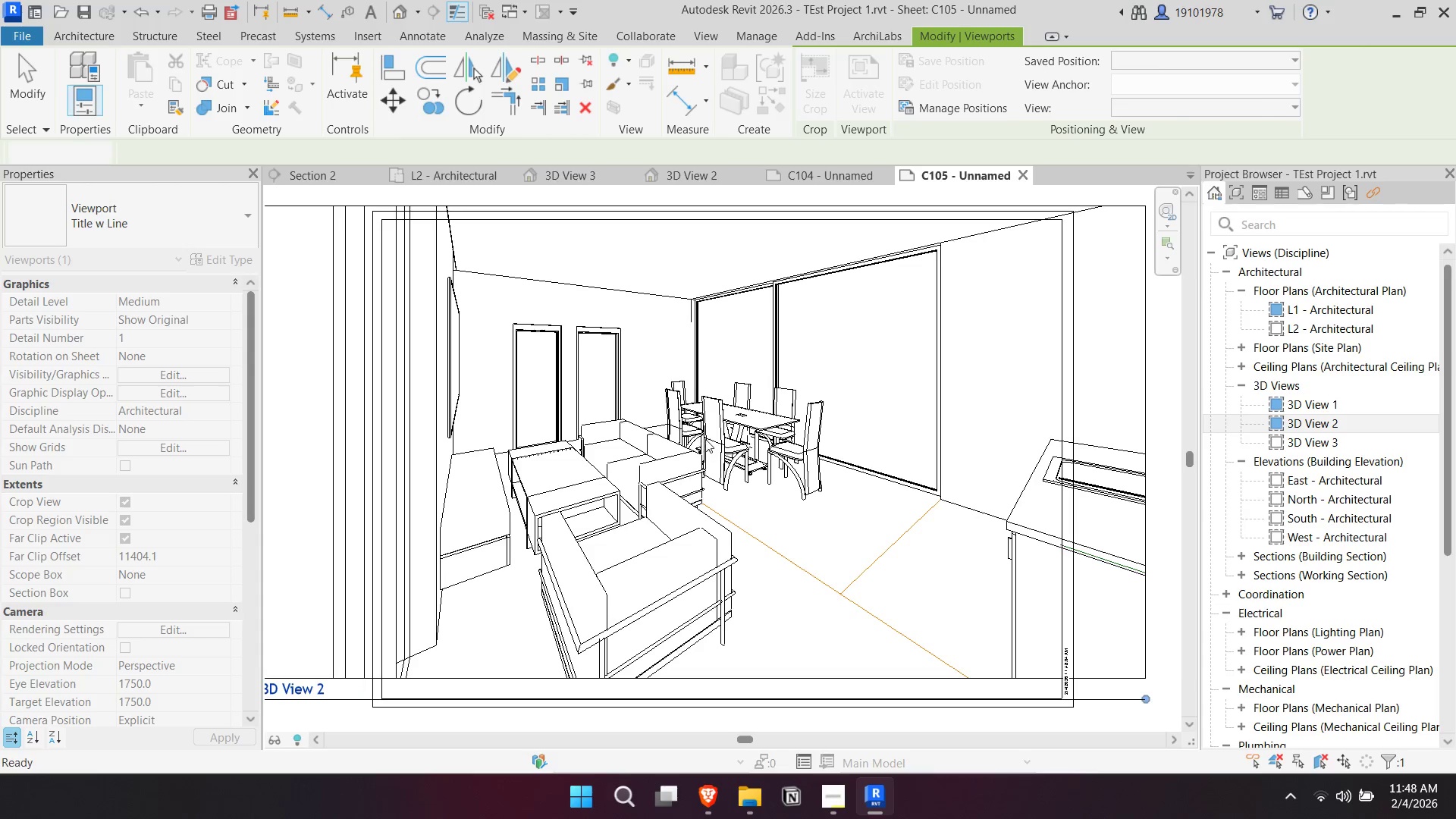 
scroll: coordinate [714, 435], scroll_direction: down, amount: 3.0
 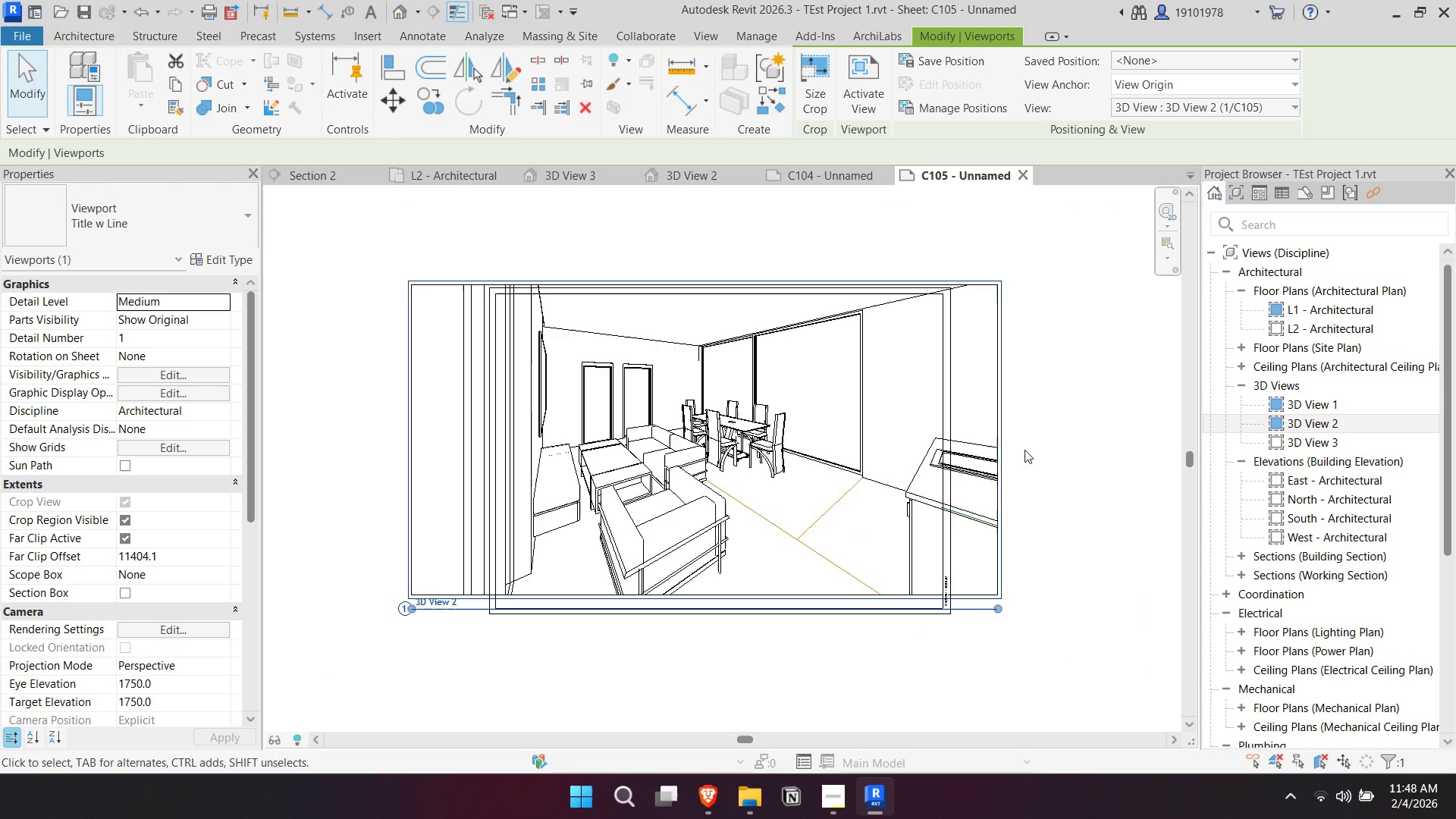 
left_click([966, 449])
 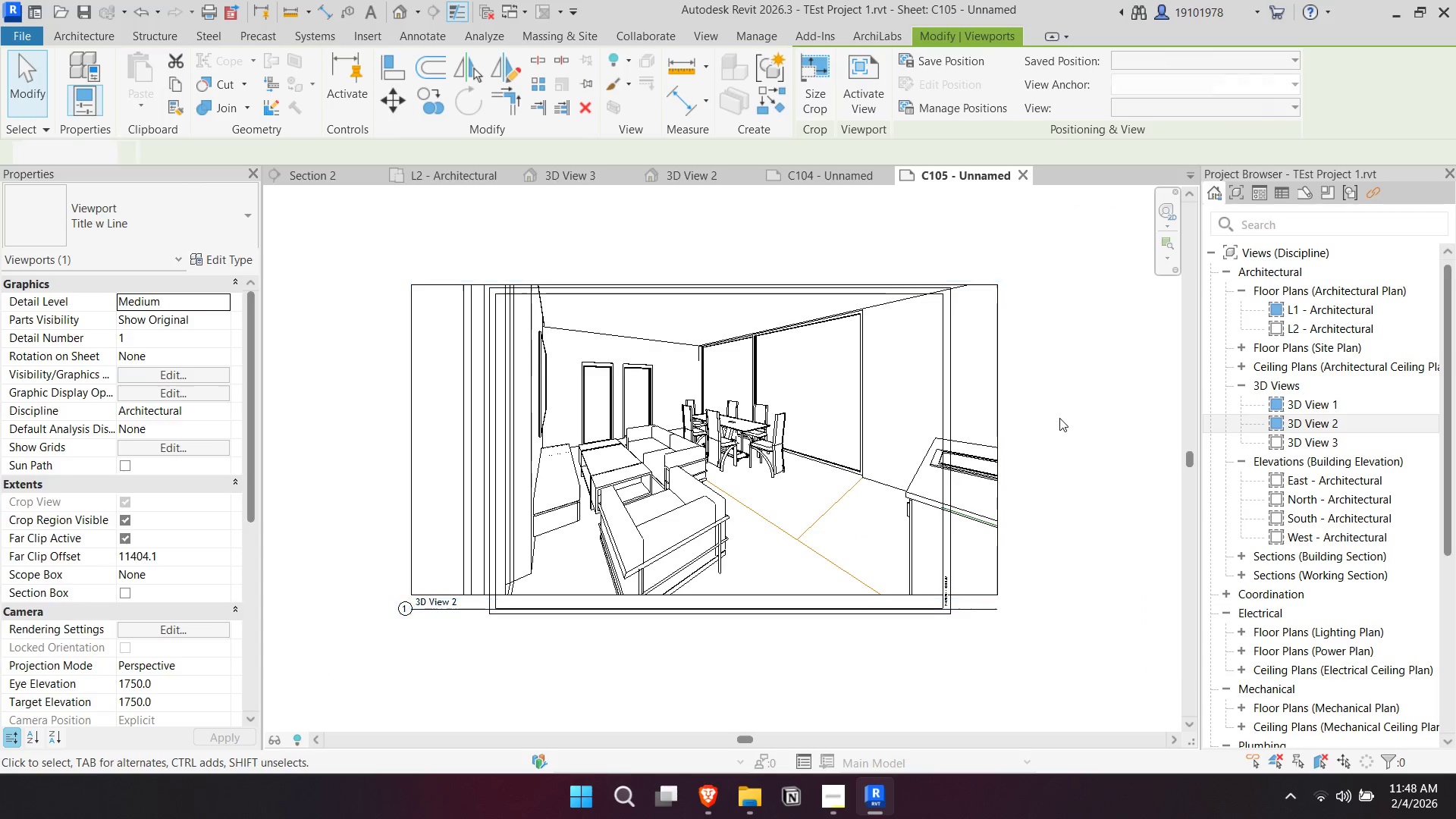 
double_click([1005, 413])
 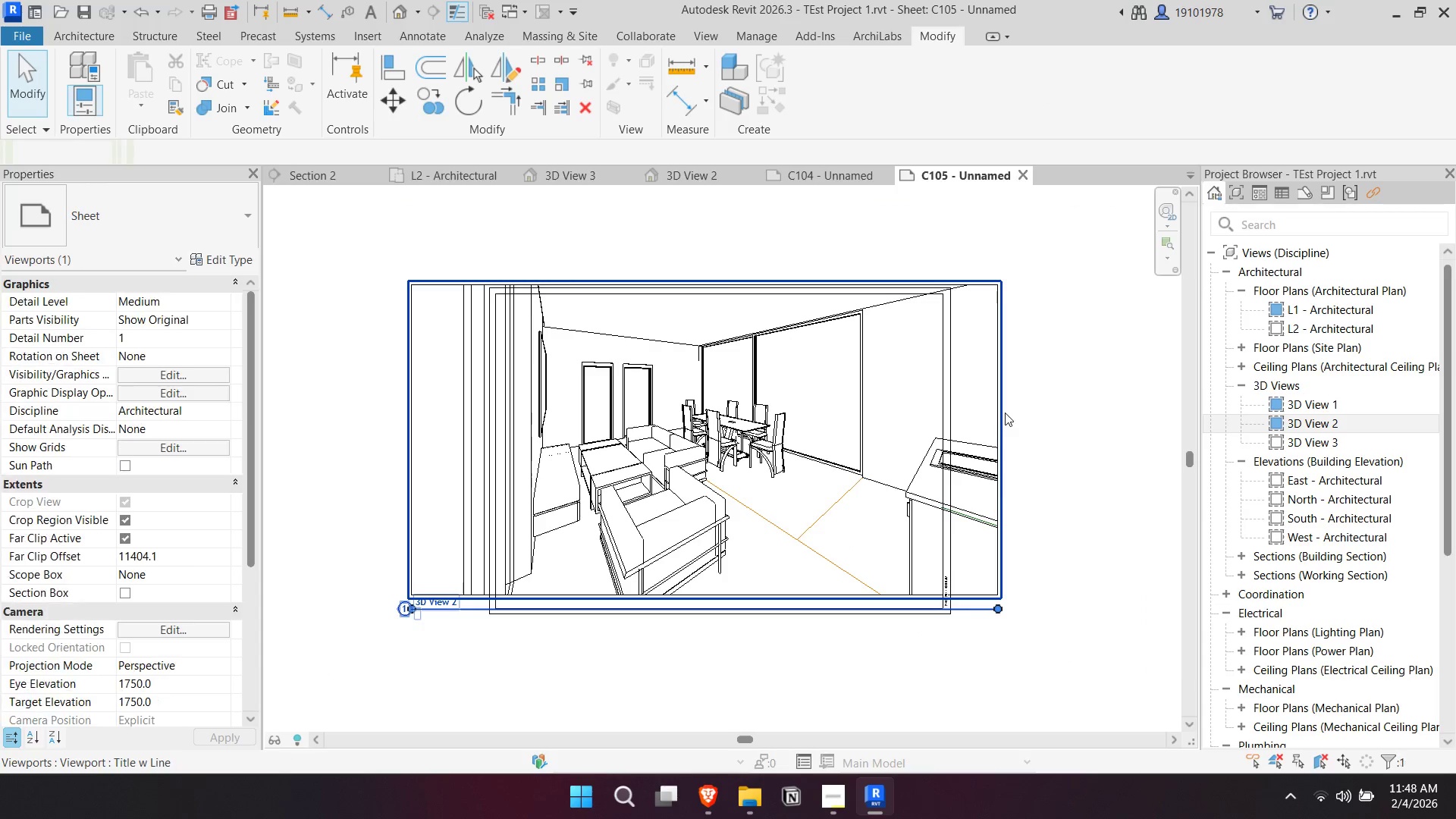 
triple_click([1005, 413])
 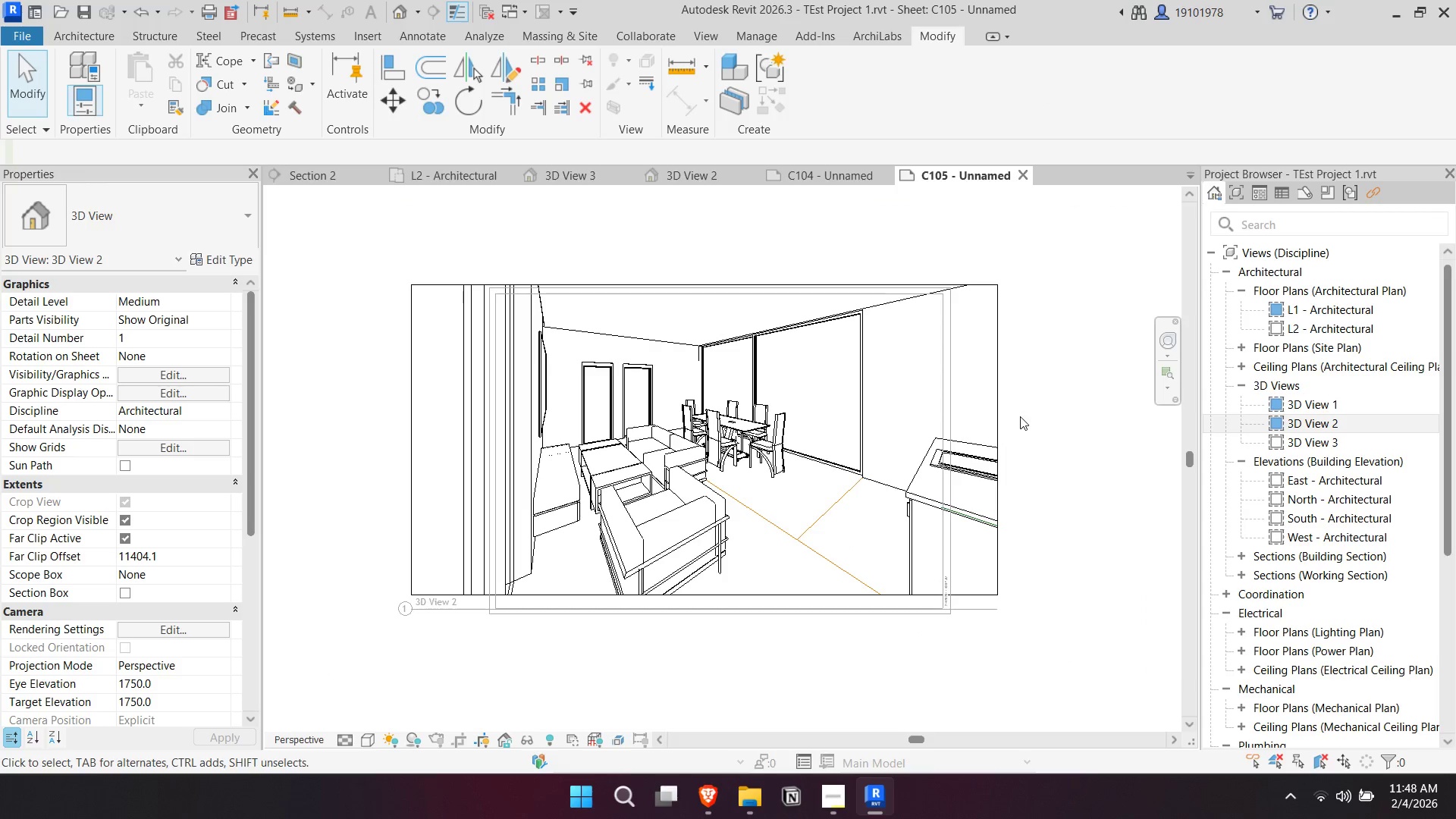 
left_click([1007, 419])
 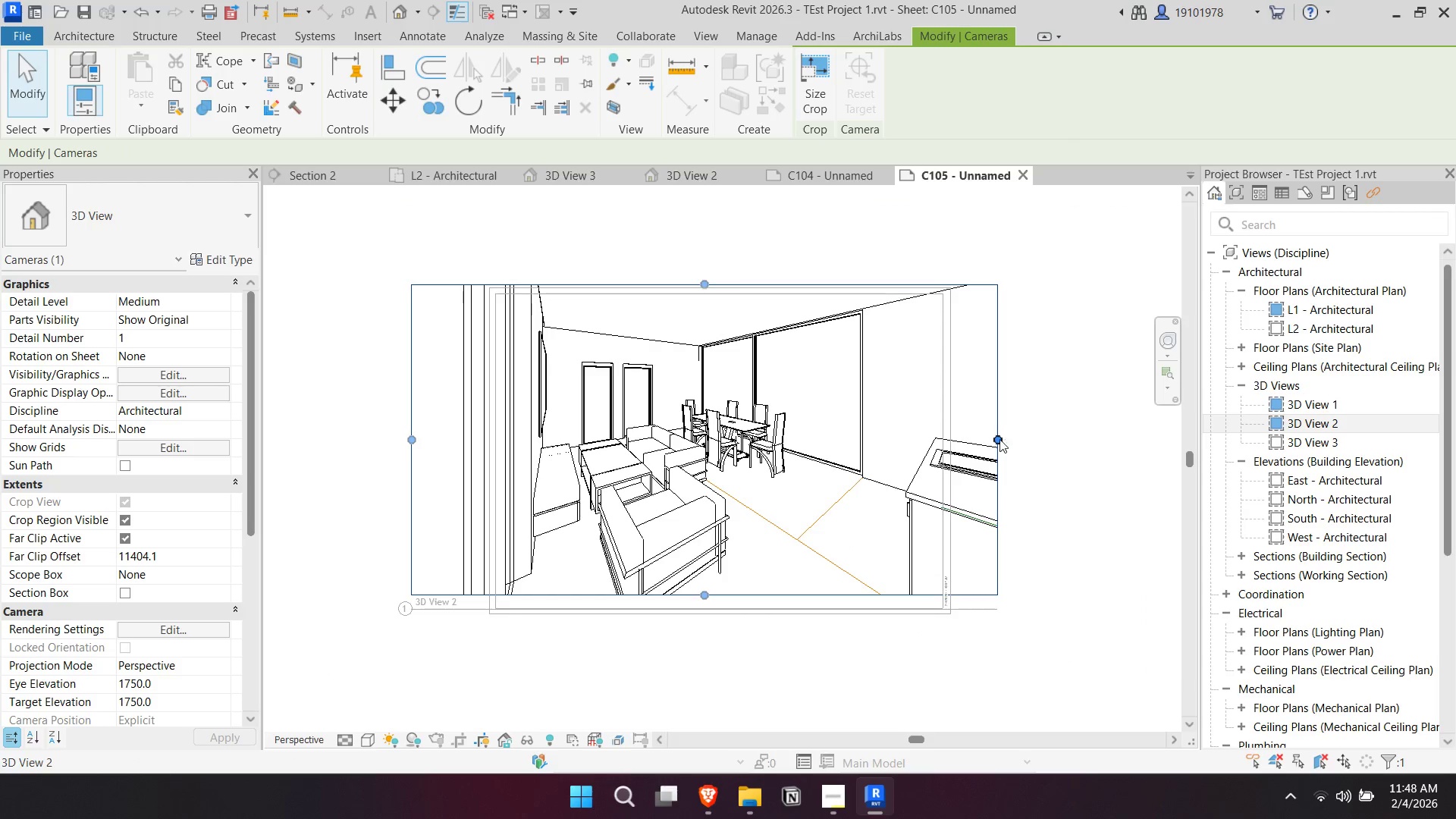 
left_click_drag(start_coordinate=[994, 440], to_coordinate=[928, 450])
 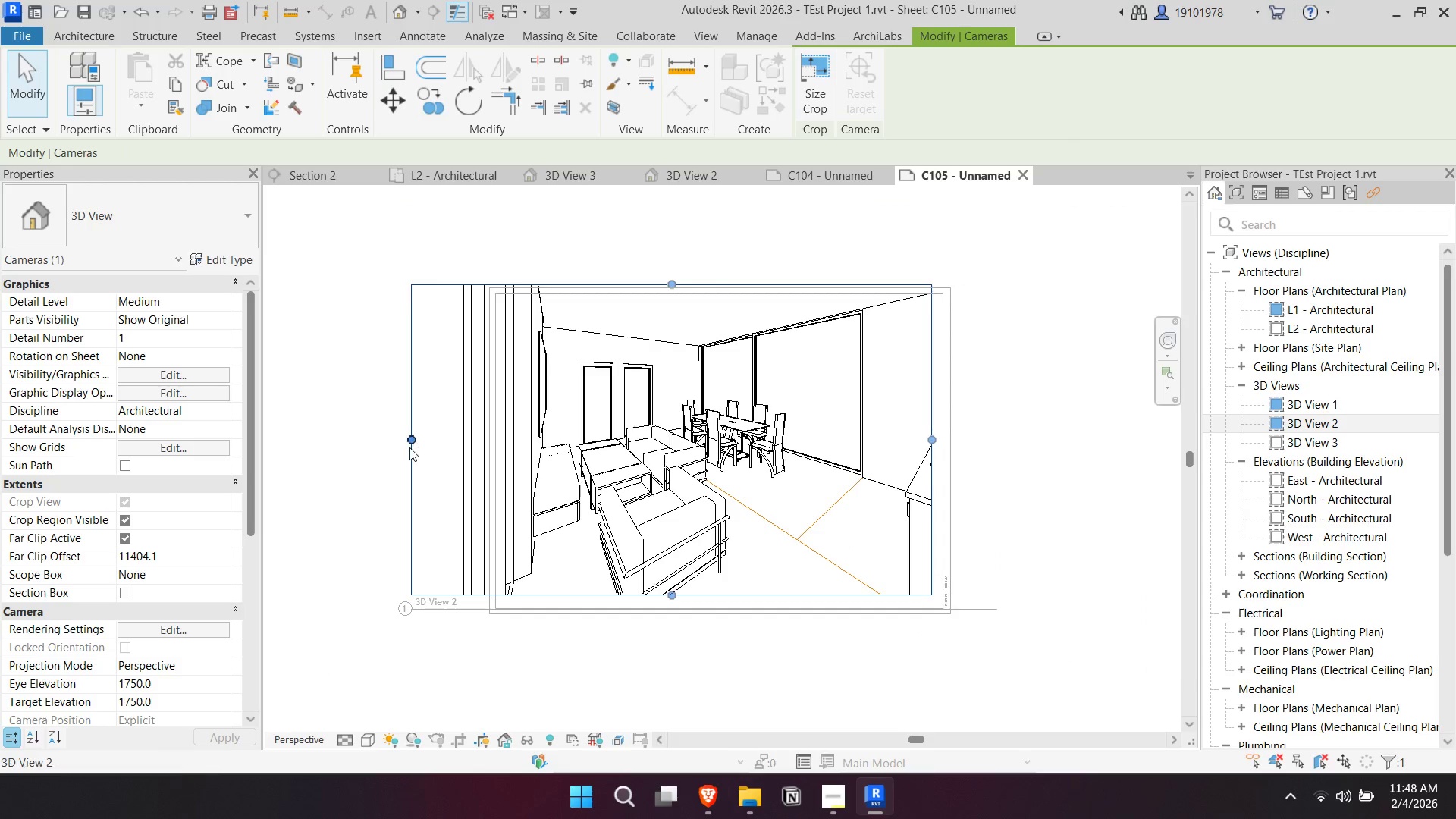 
left_click_drag(start_coordinate=[412, 441], to_coordinate=[511, 444])
 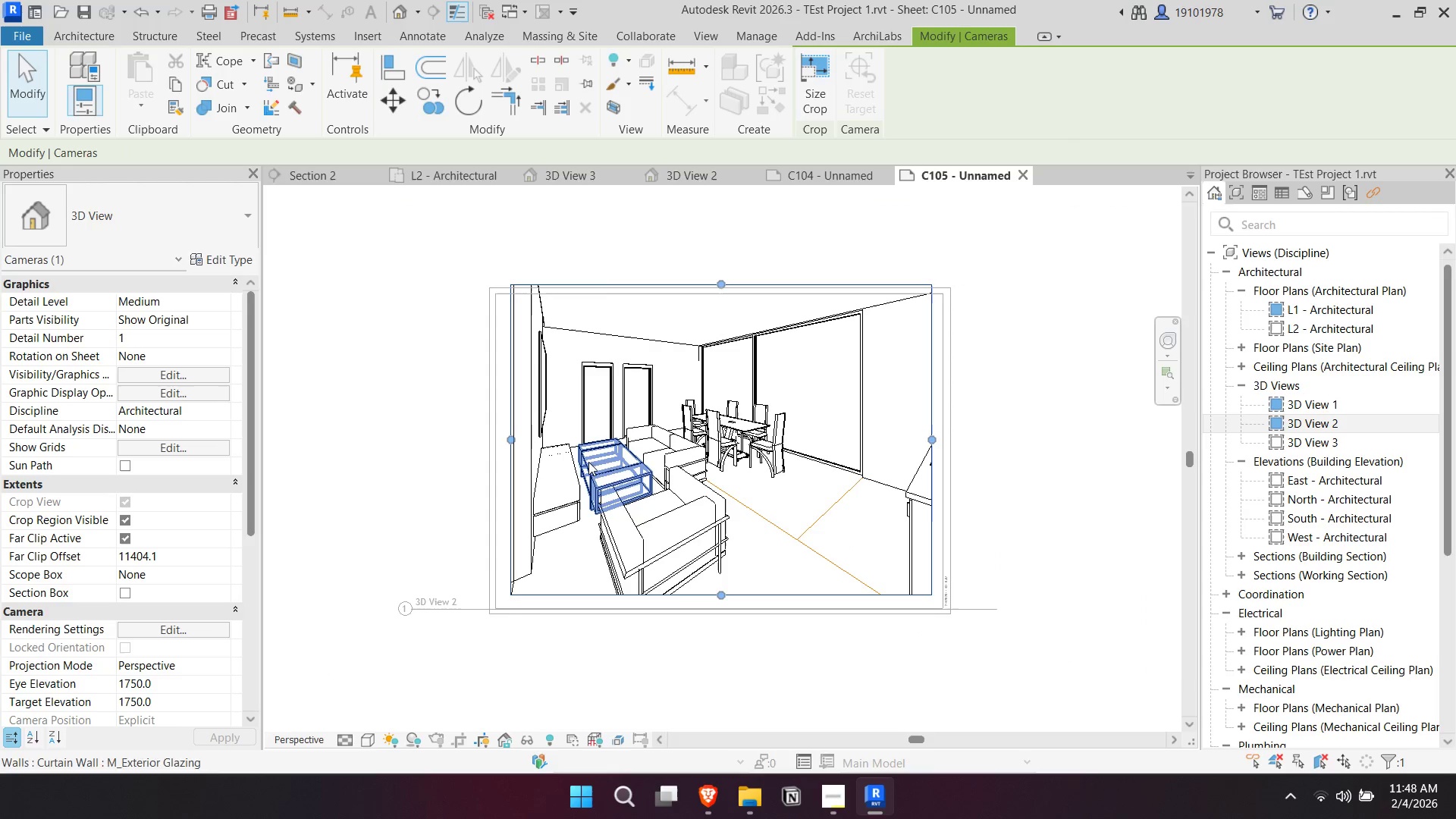 
key(Control+Z)
 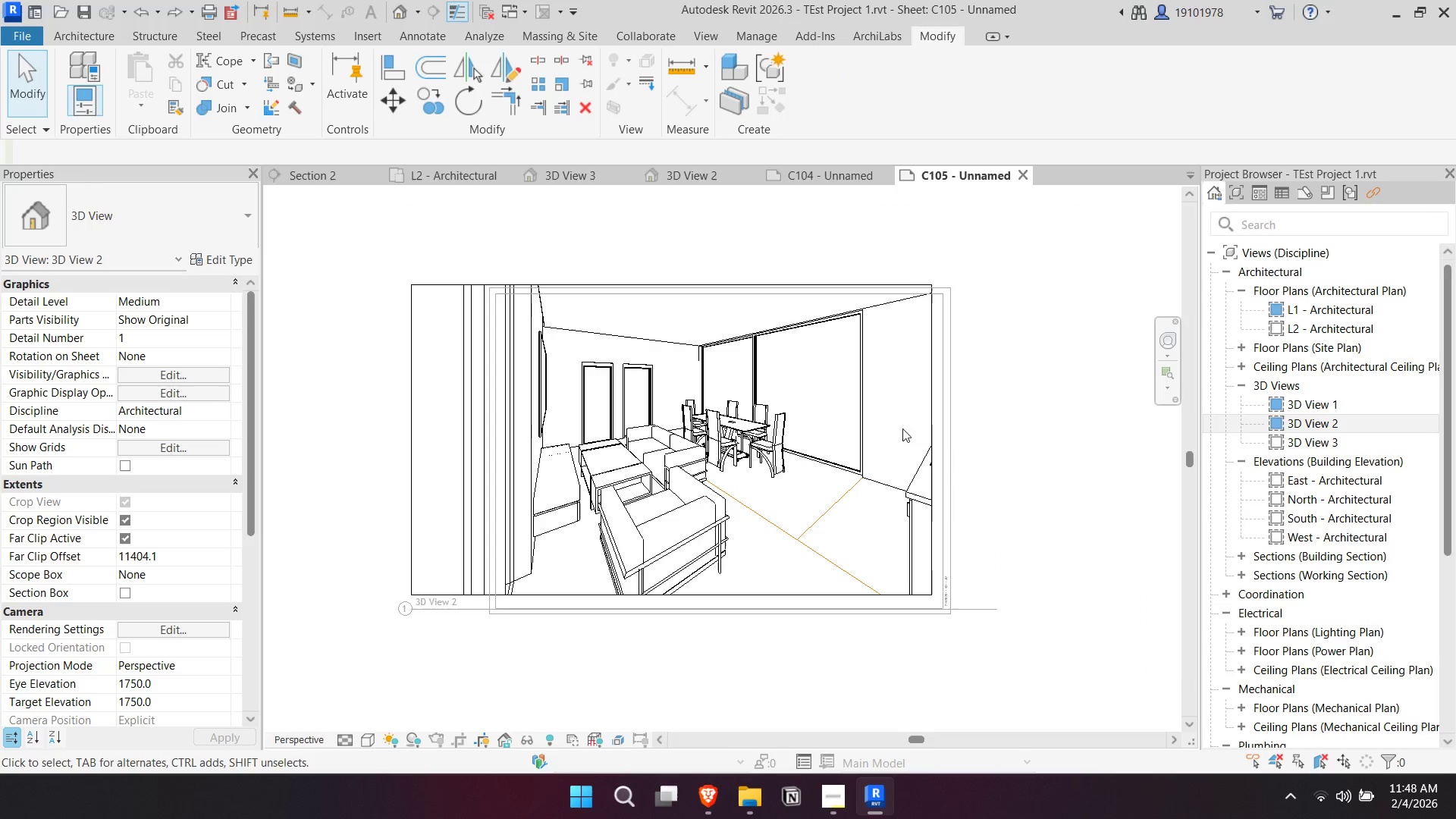 
double_click([934, 419])
 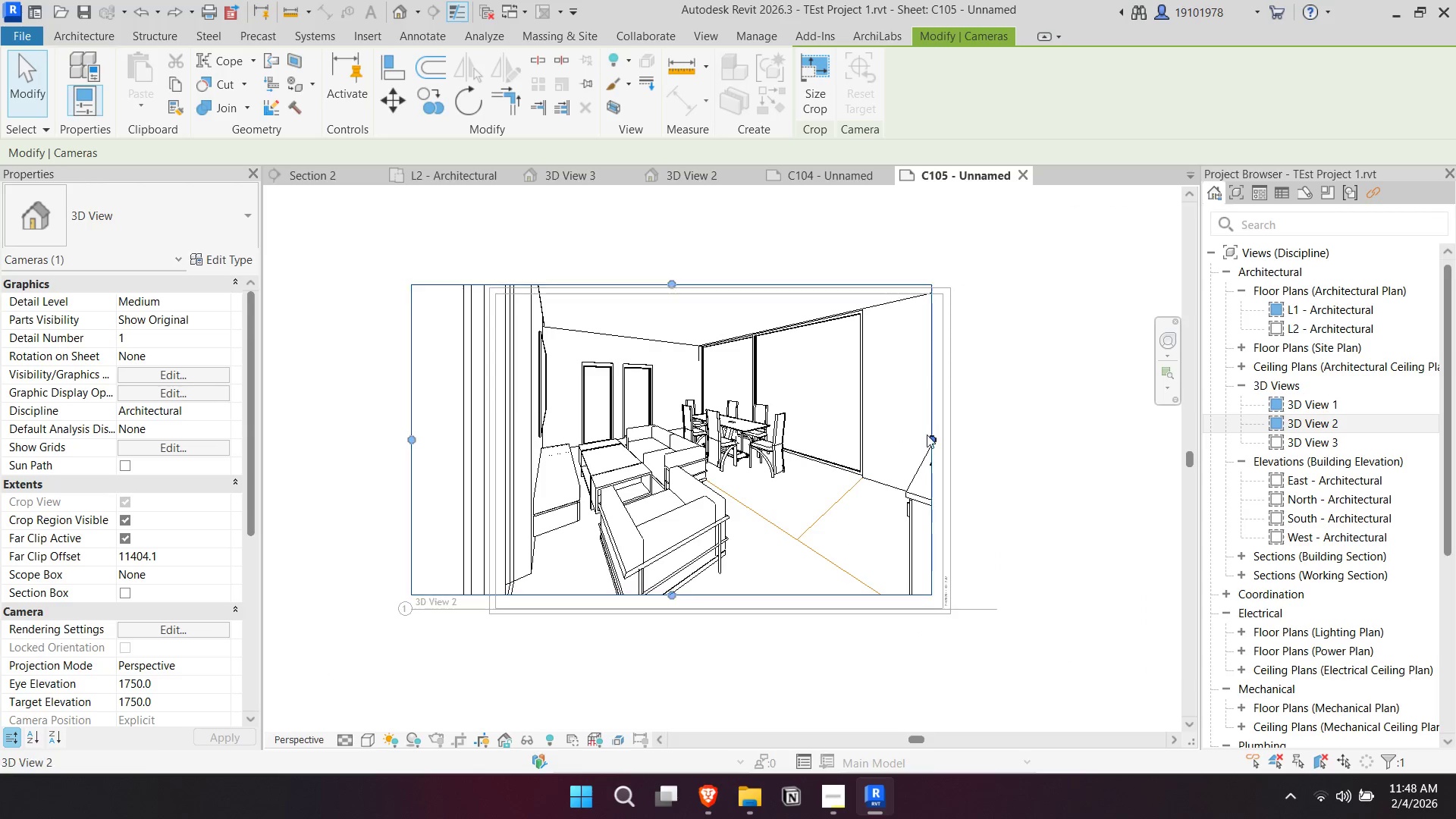 
left_click_drag(start_coordinate=[929, 440], to_coordinate=[852, 441])
 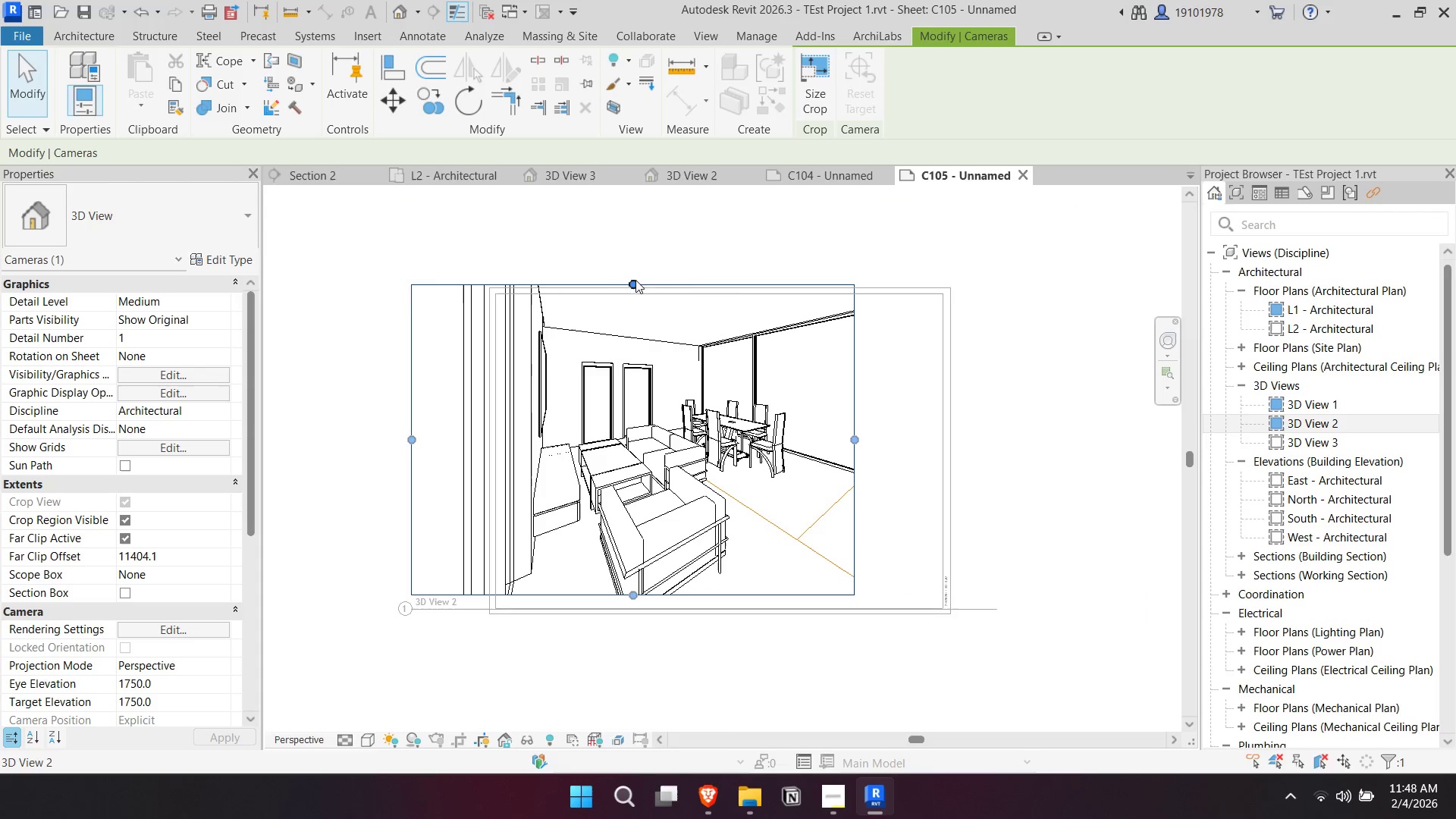 
left_click_drag(start_coordinate=[635, 283], to_coordinate=[648, 308])
 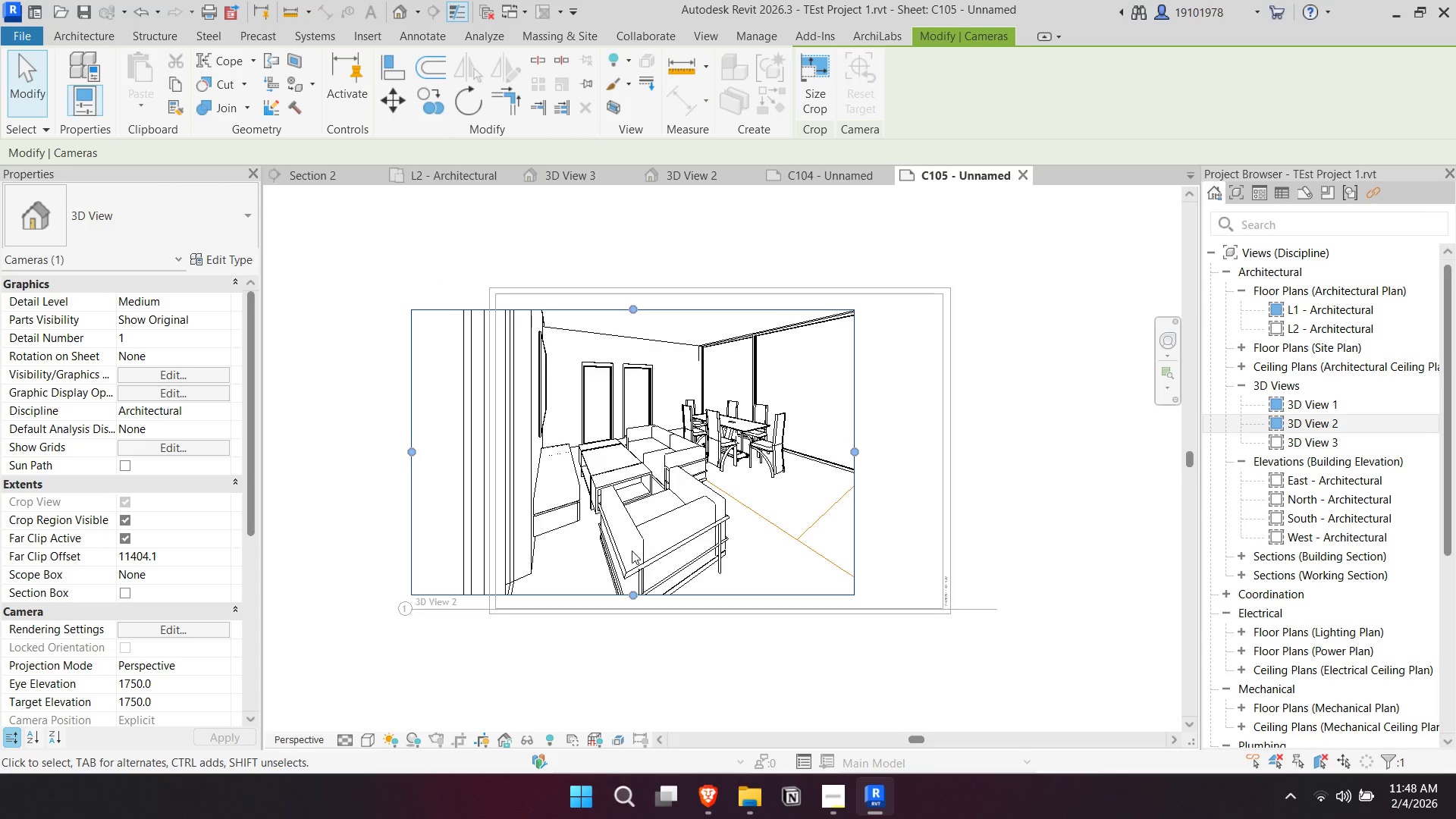 
key(Control+ControlLeft)
 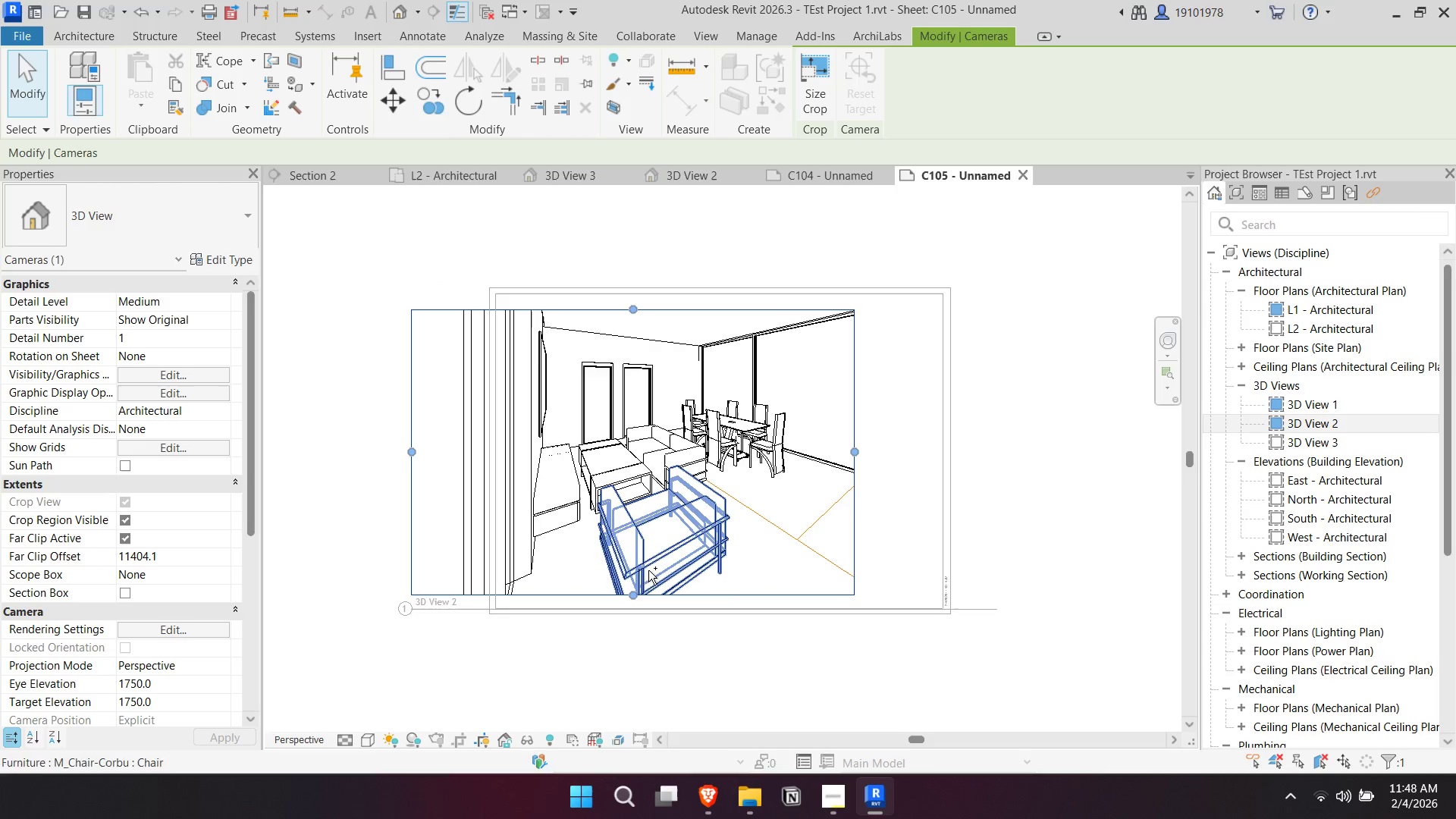 
key(Control+Z)
 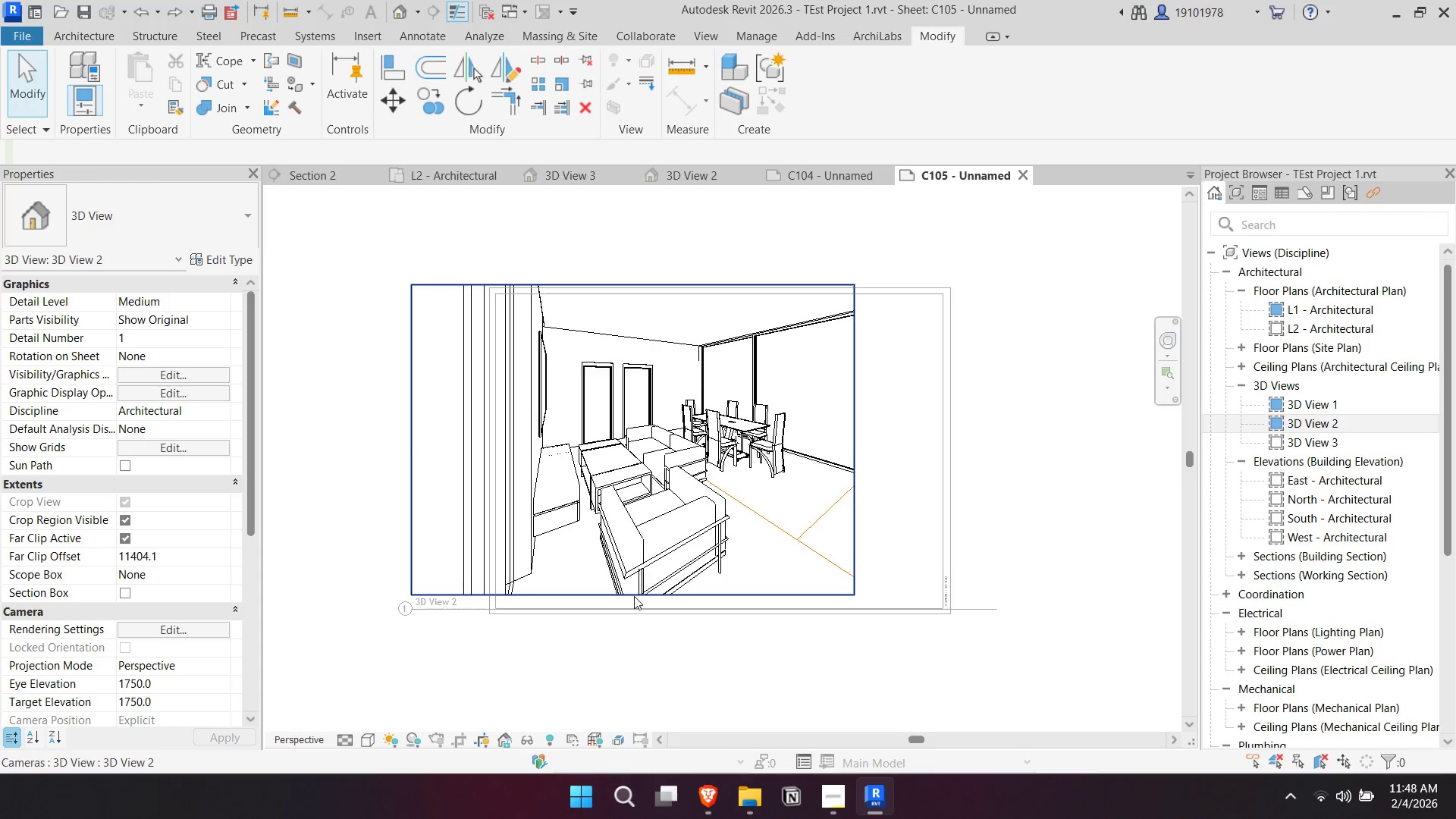 
left_click([634, 595])
 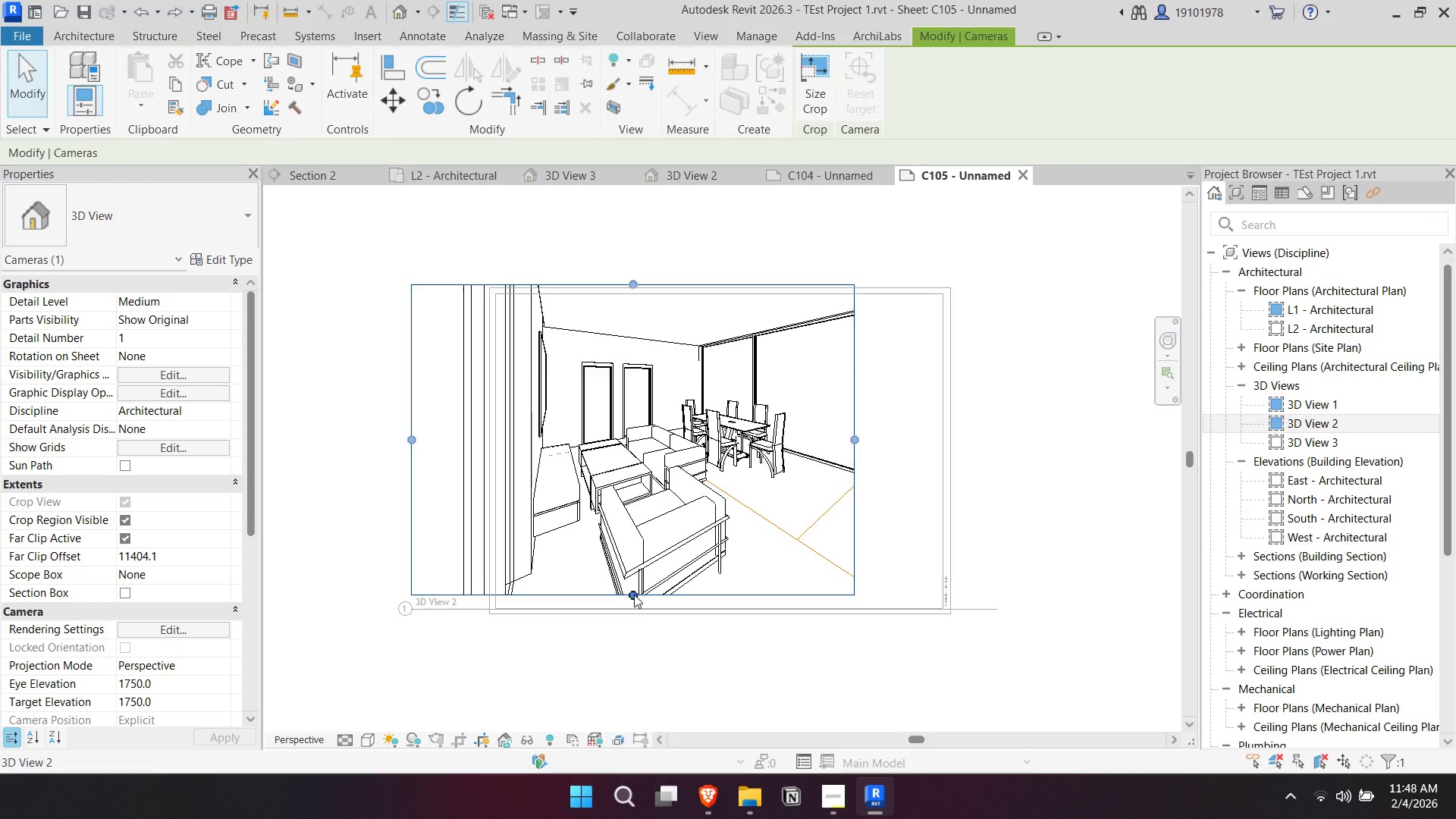 
left_click_drag(start_coordinate=[634, 593], to_coordinate=[634, 556])
 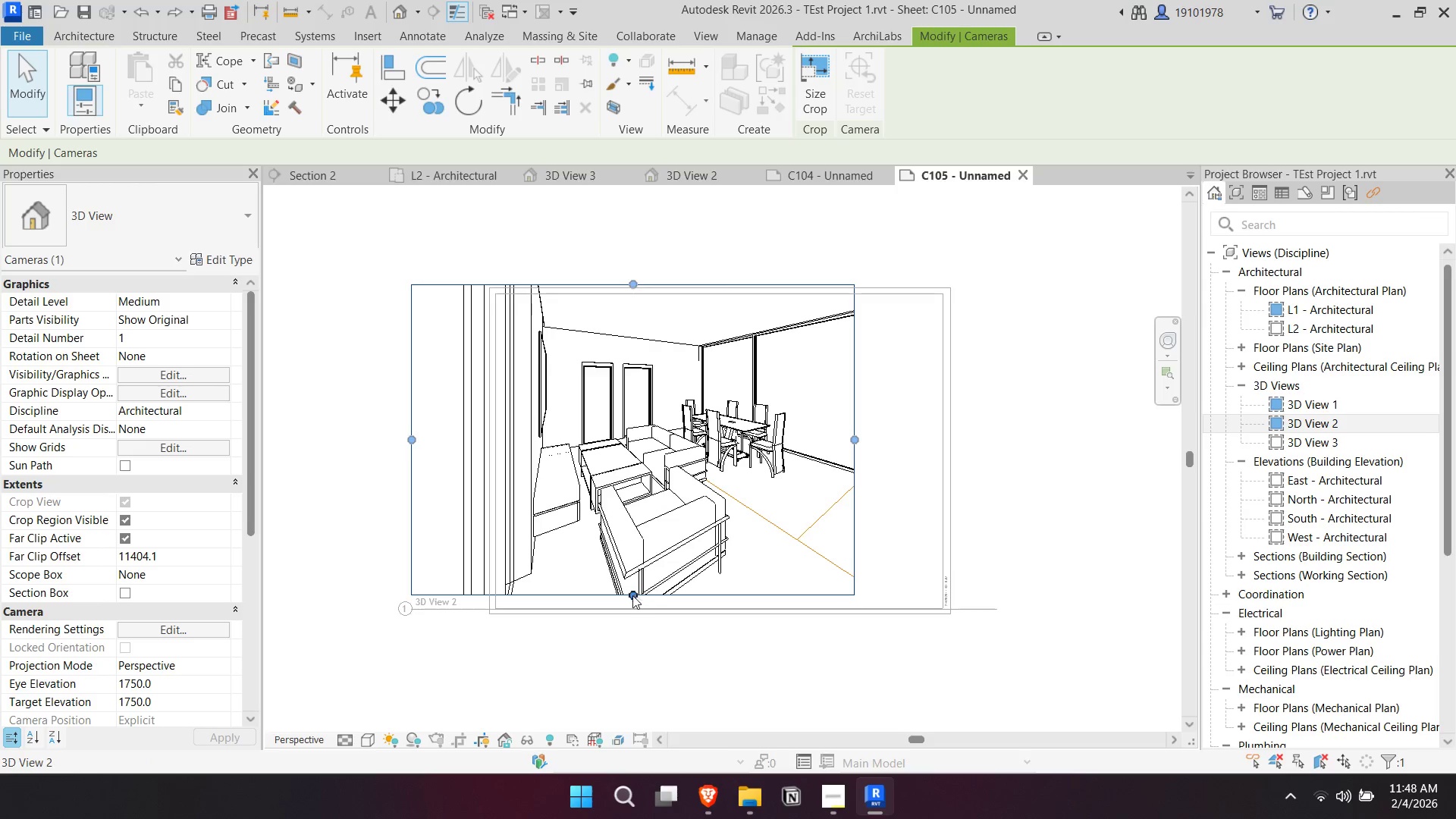 
left_click_drag(start_coordinate=[632, 595], to_coordinate=[635, 576])
 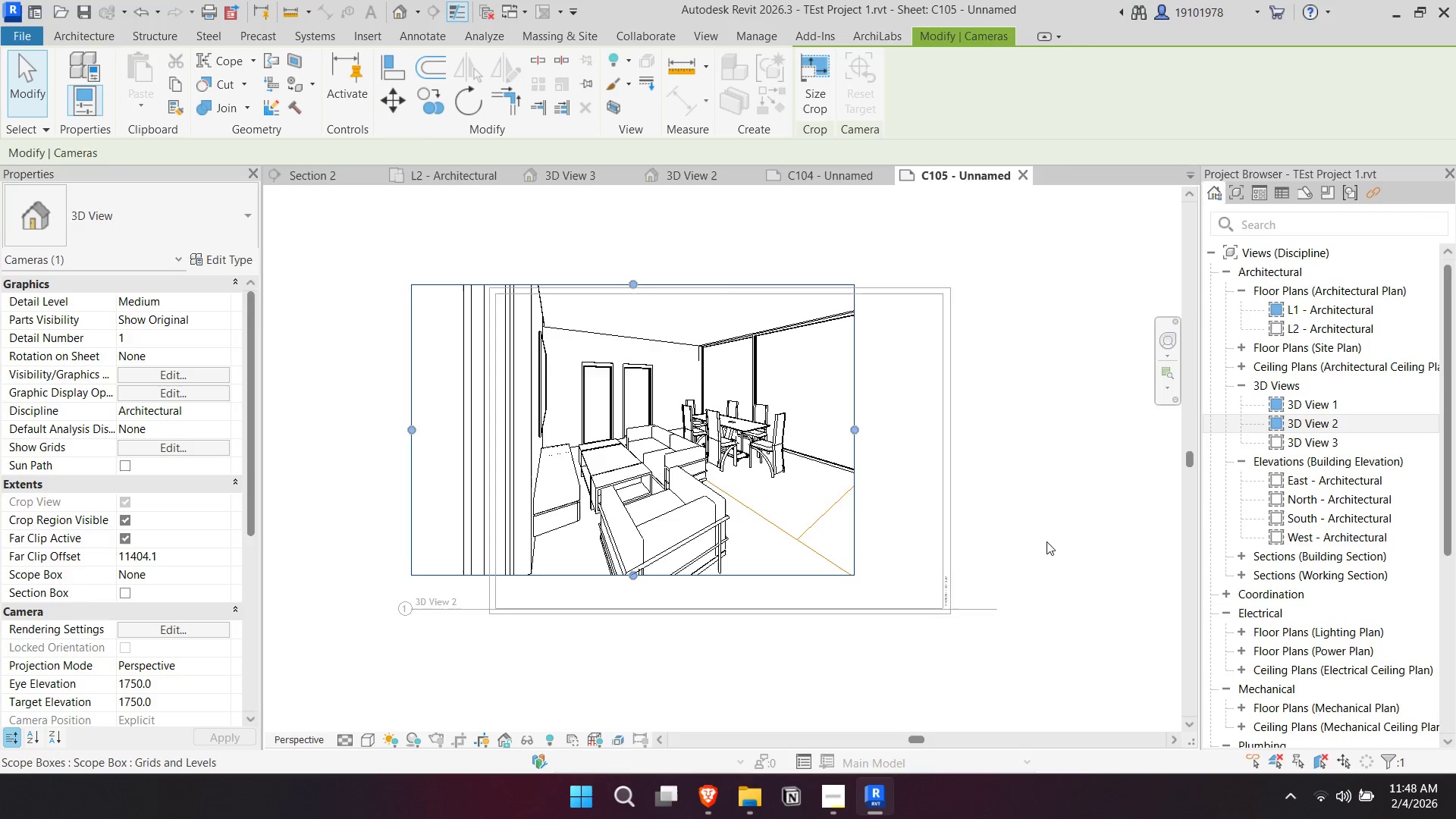 
double_click([1047, 538])
 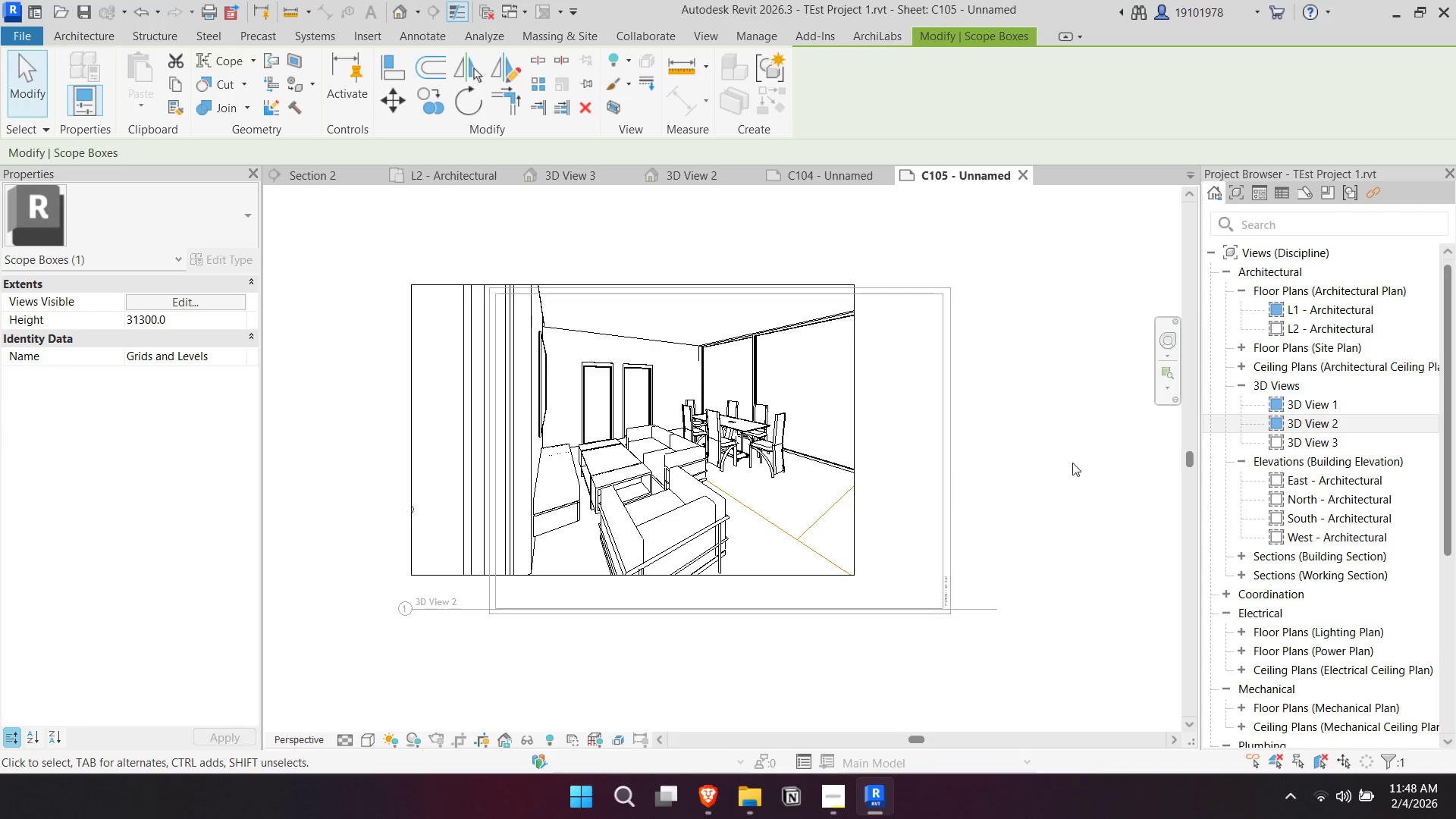 
double_click([1096, 451])
 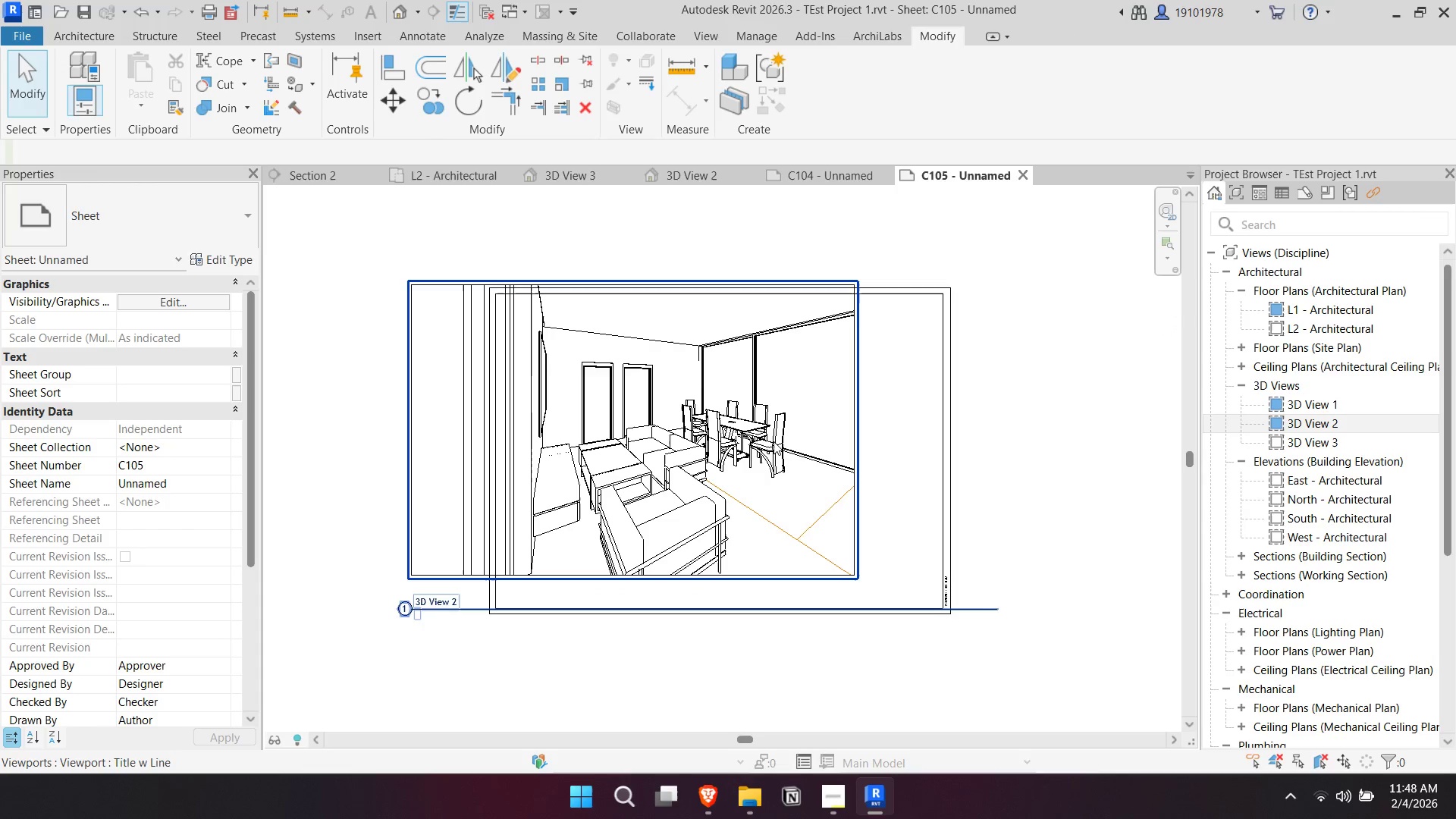 
left_click_drag(start_coordinate=[739, 446], to_coordinate=[821, 465])
 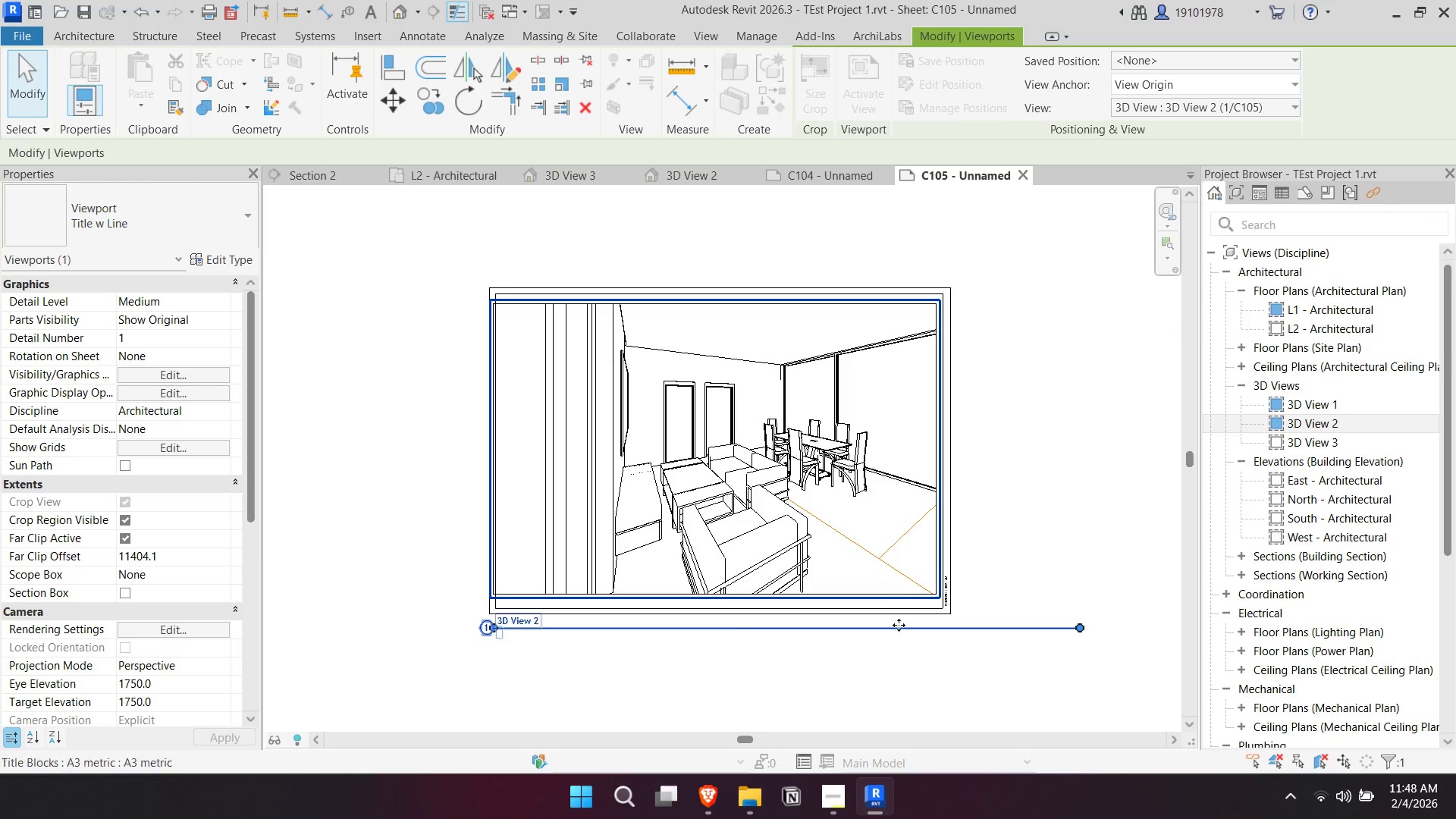 
left_click([908, 648])
 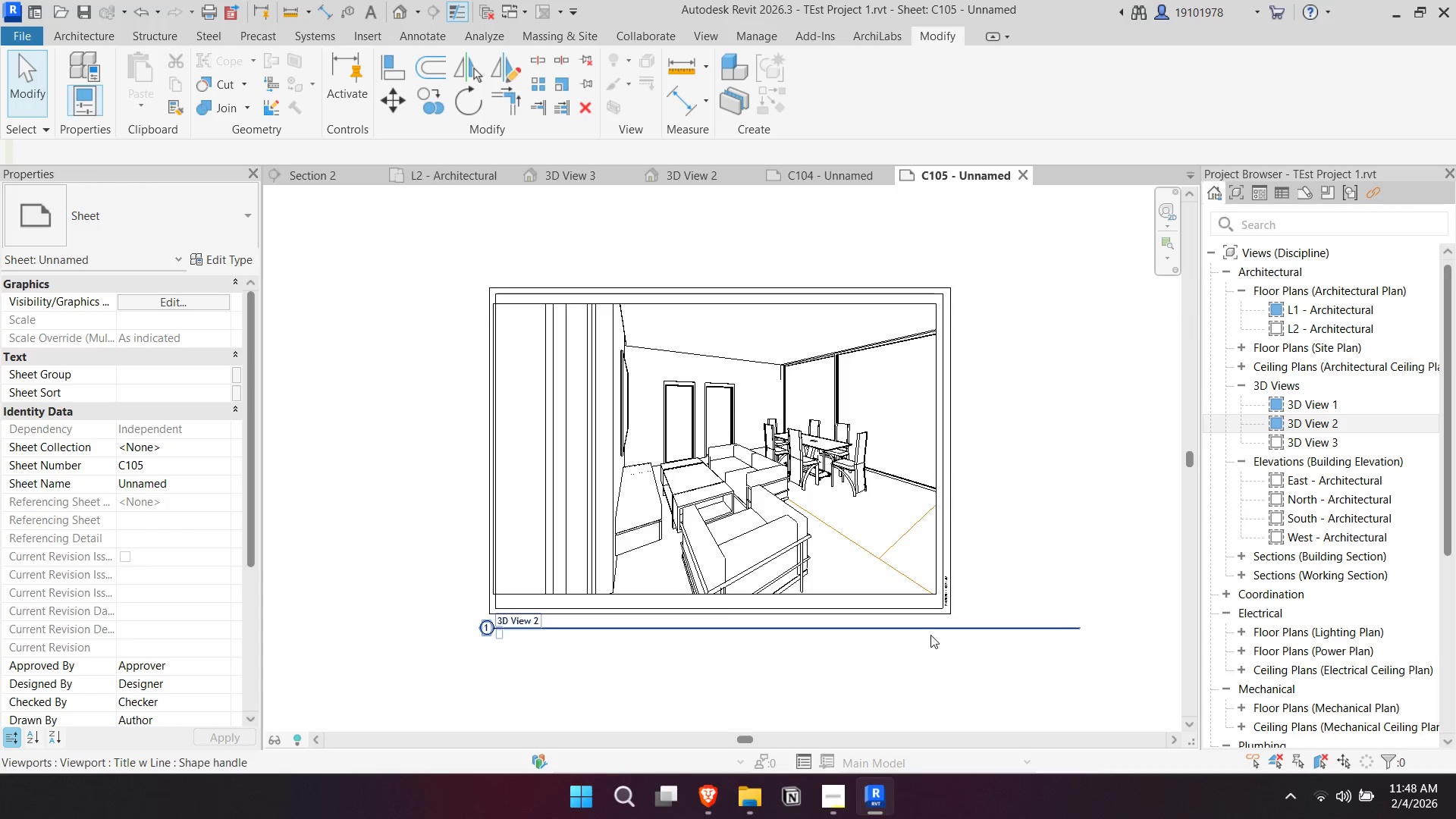 
left_click_drag(start_coordinate=[930, 634], to_coordinate=[804, 711])
 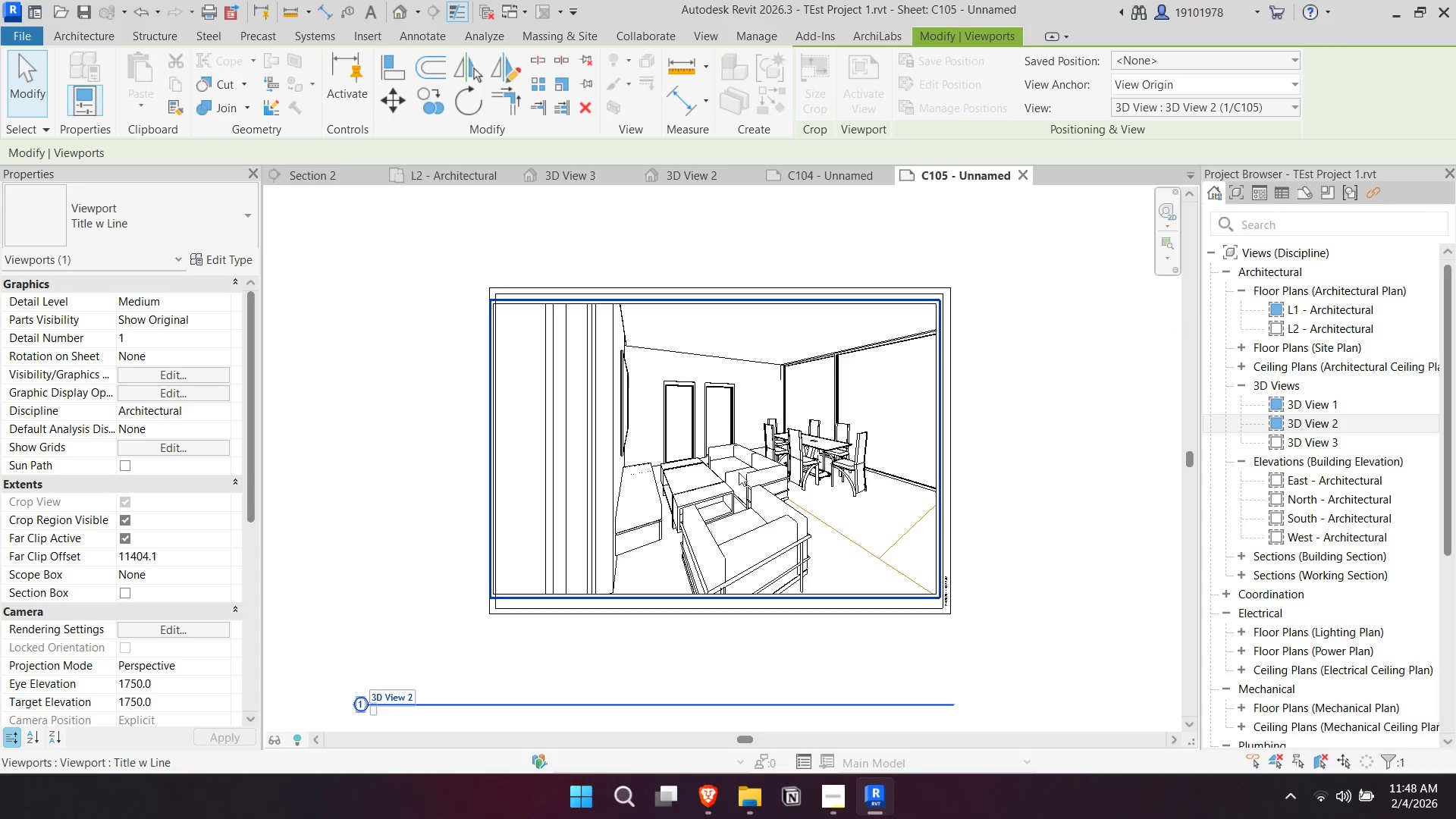 
left_click([669, 425])
 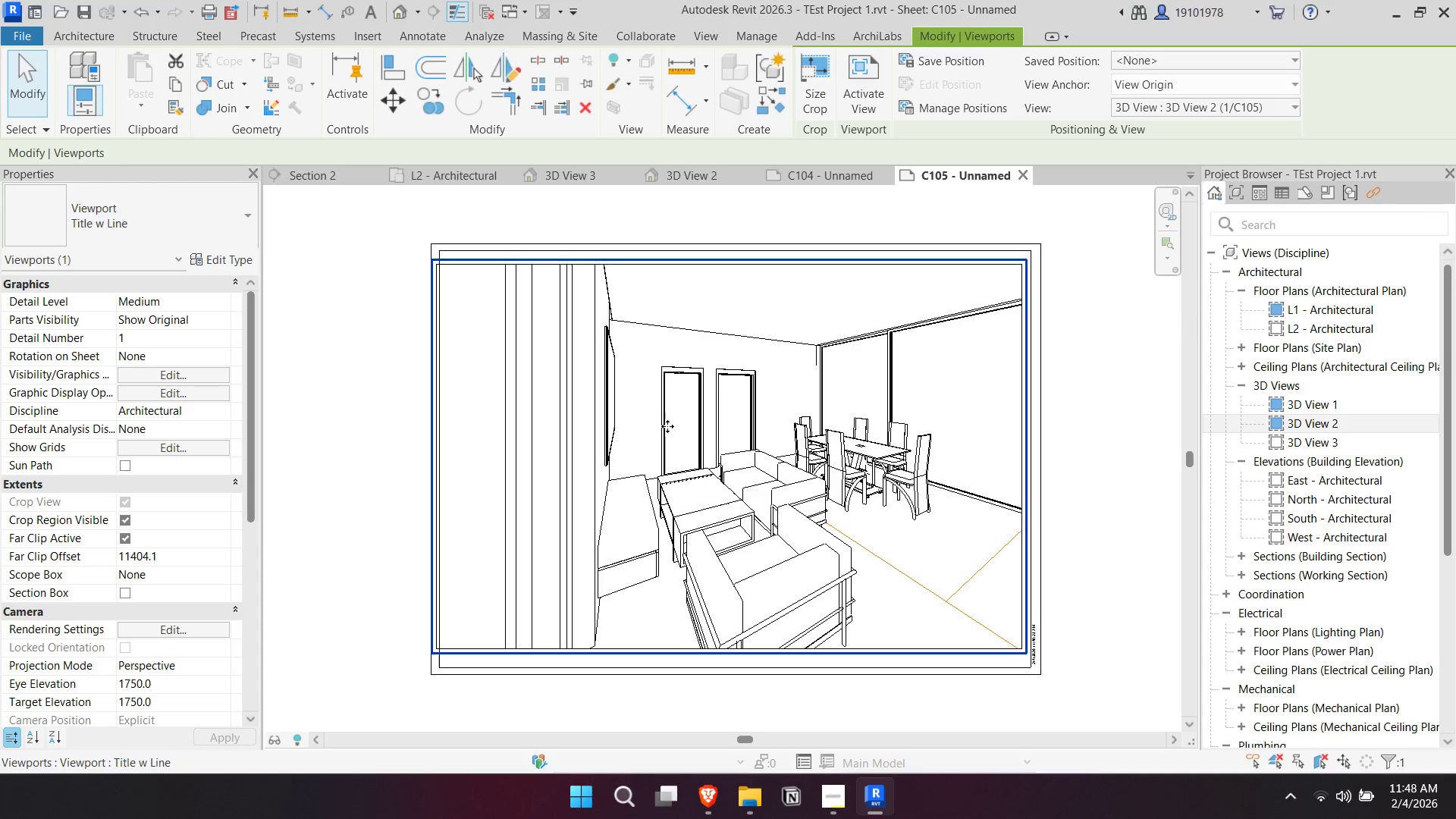 
scroll: coordinate [669, 425], scroll_direction: up, amount: 2.0
 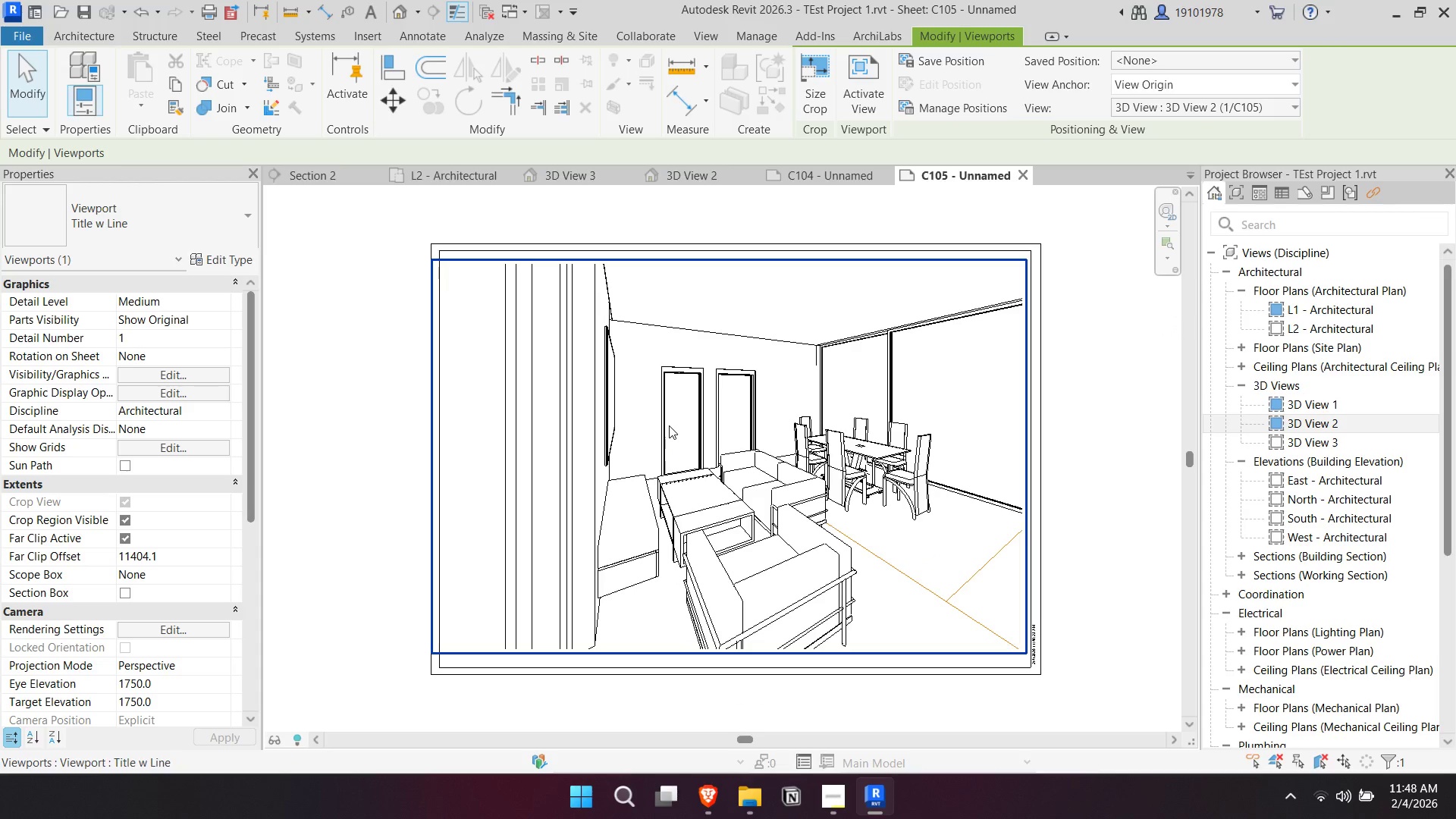 
double_click([667, 426])
 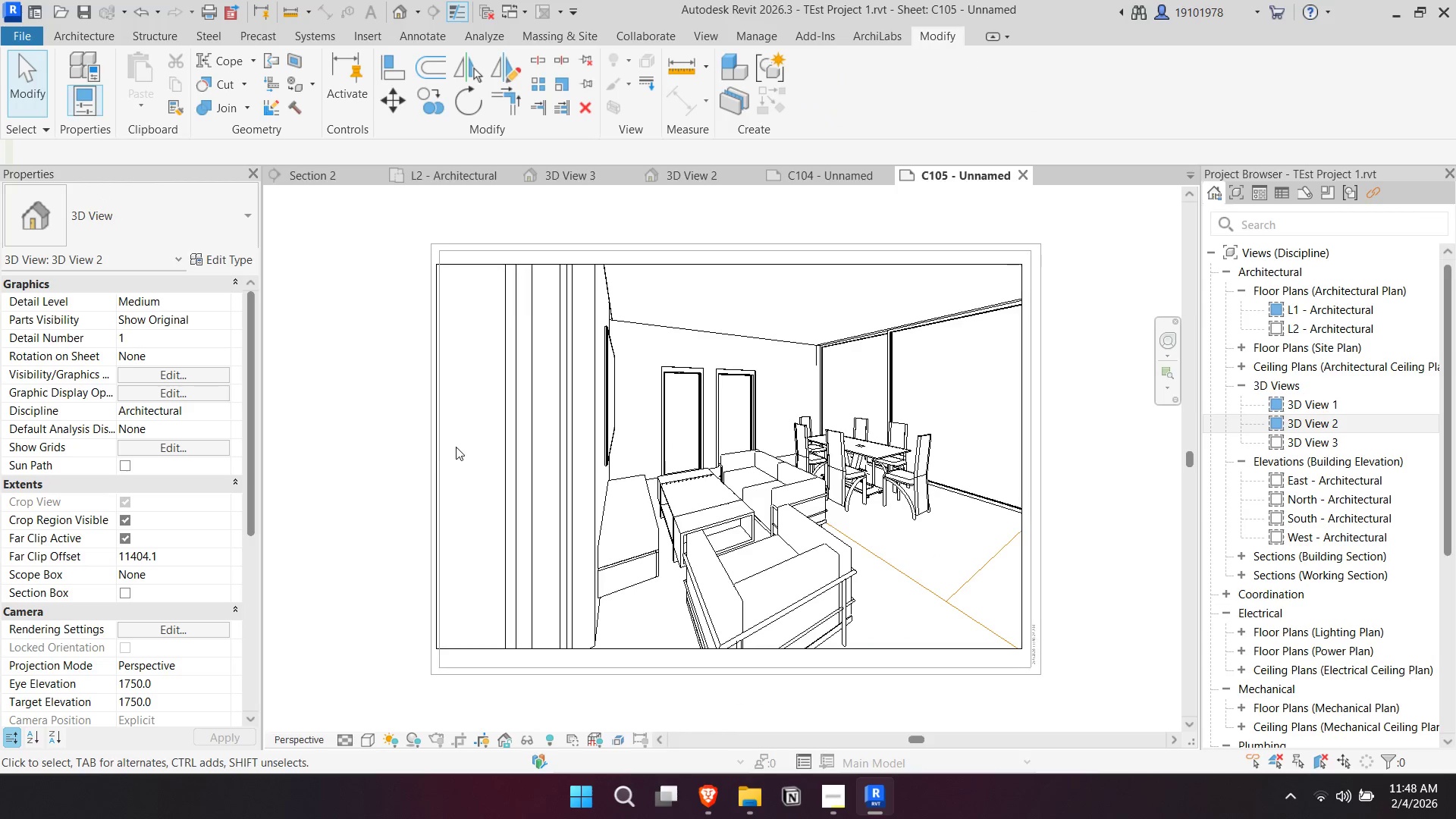 
double_click([441, 448])
 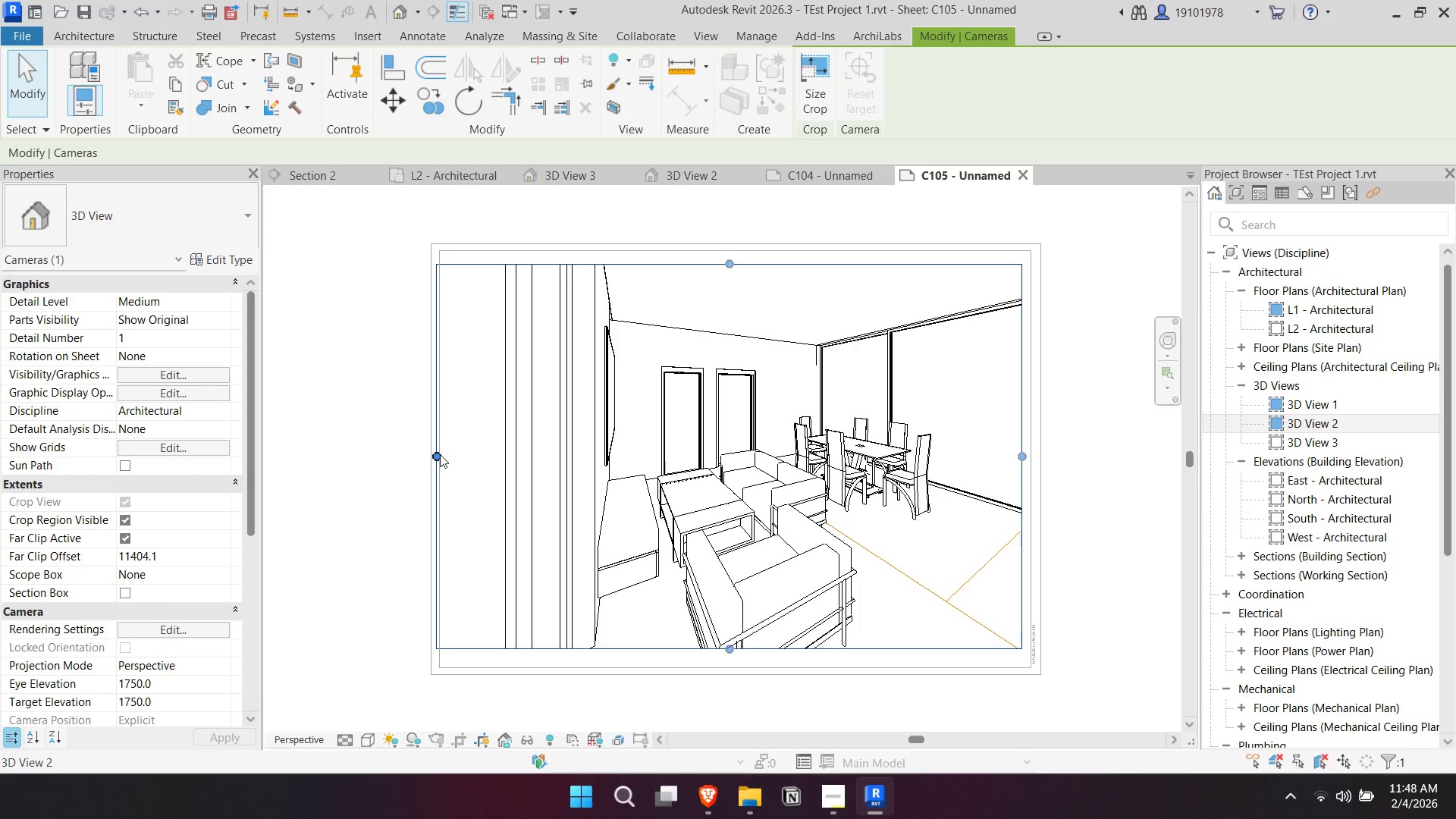 
left_click_drag(start_coordinate=[438, 454], to_coordinate=[477, 456])
 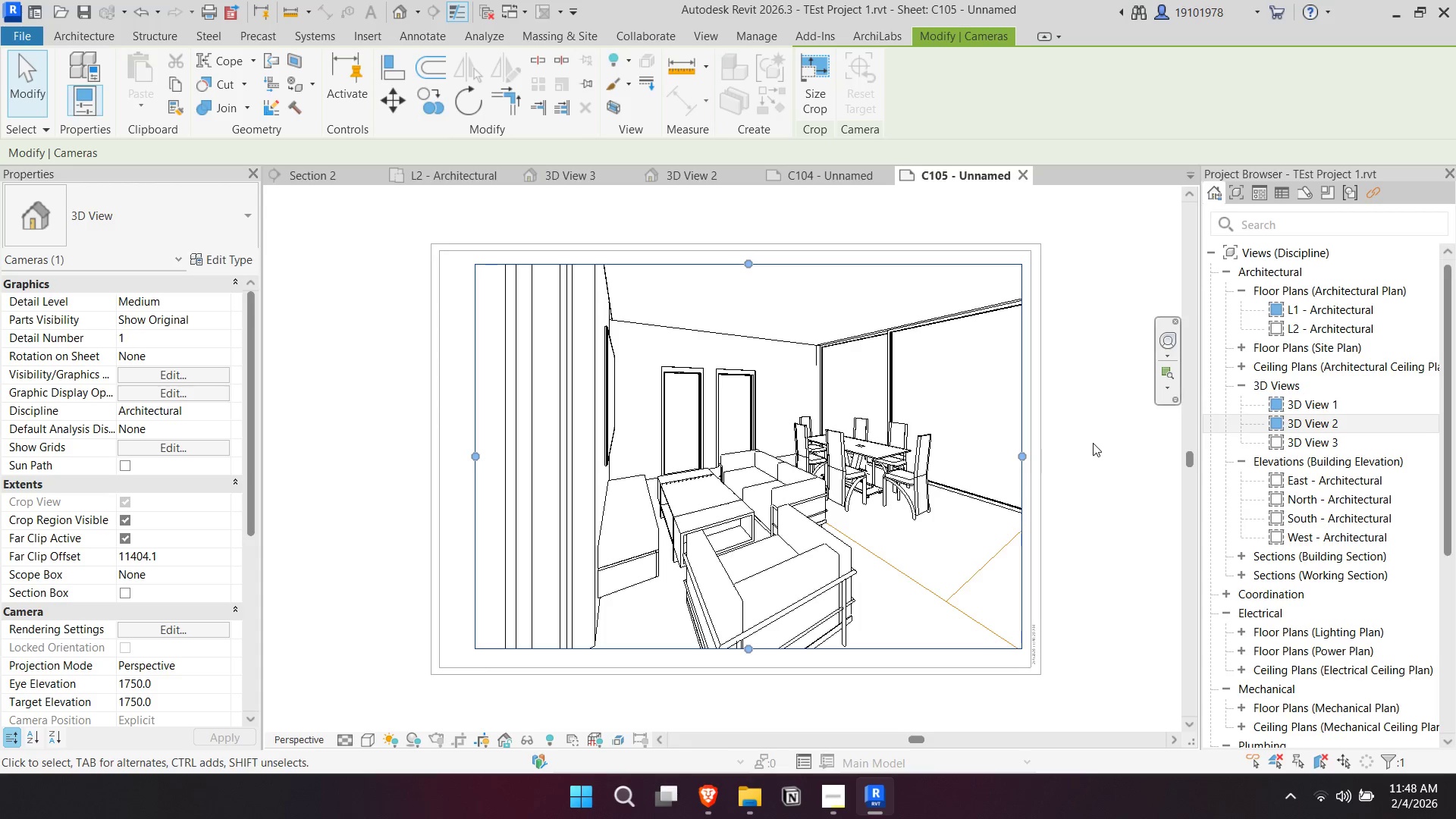 
left_click([1093, 442])
 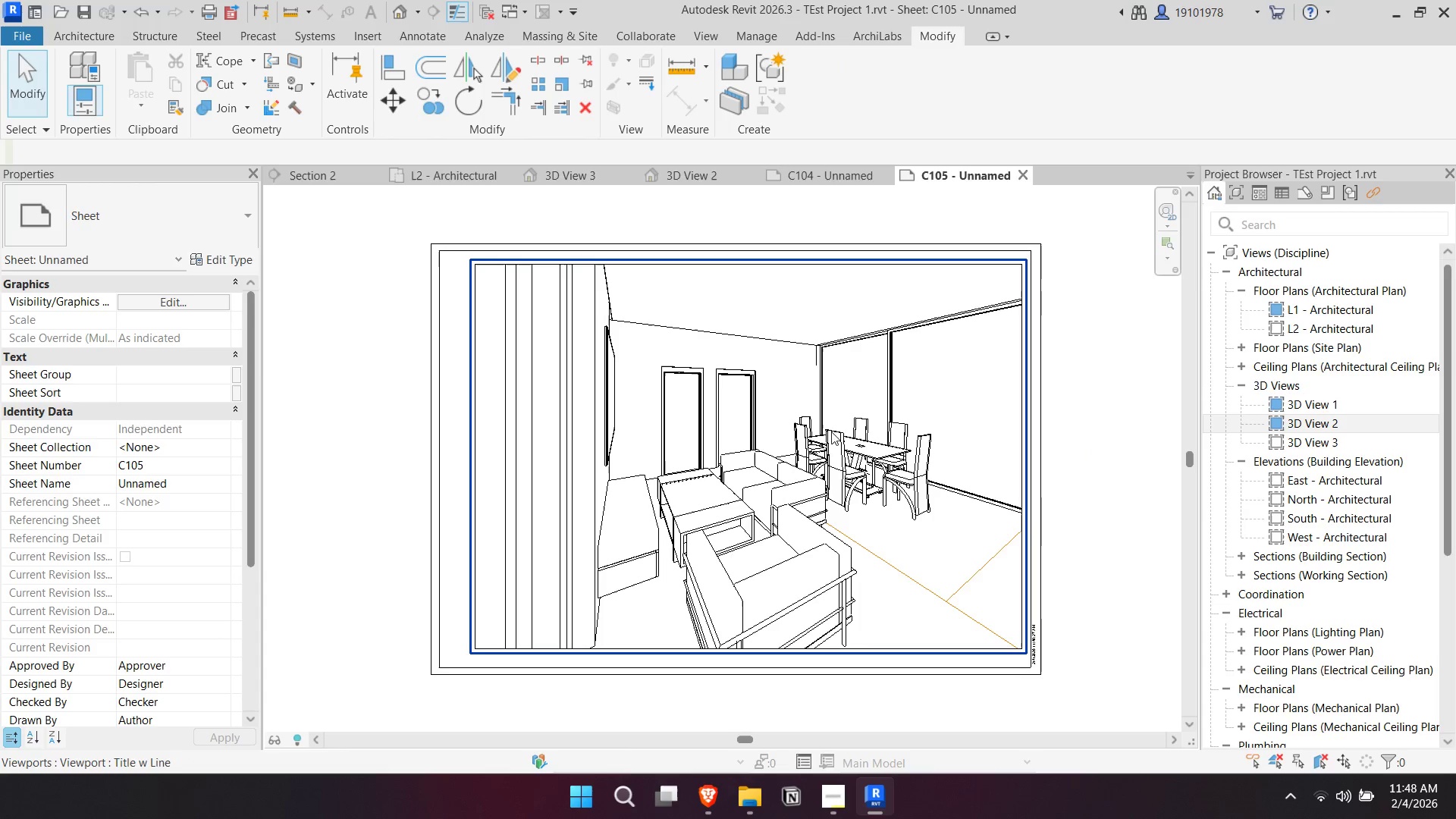 
left_click_drag(start_coordinate=[829, 431], to_coordinate=[812, 439])
 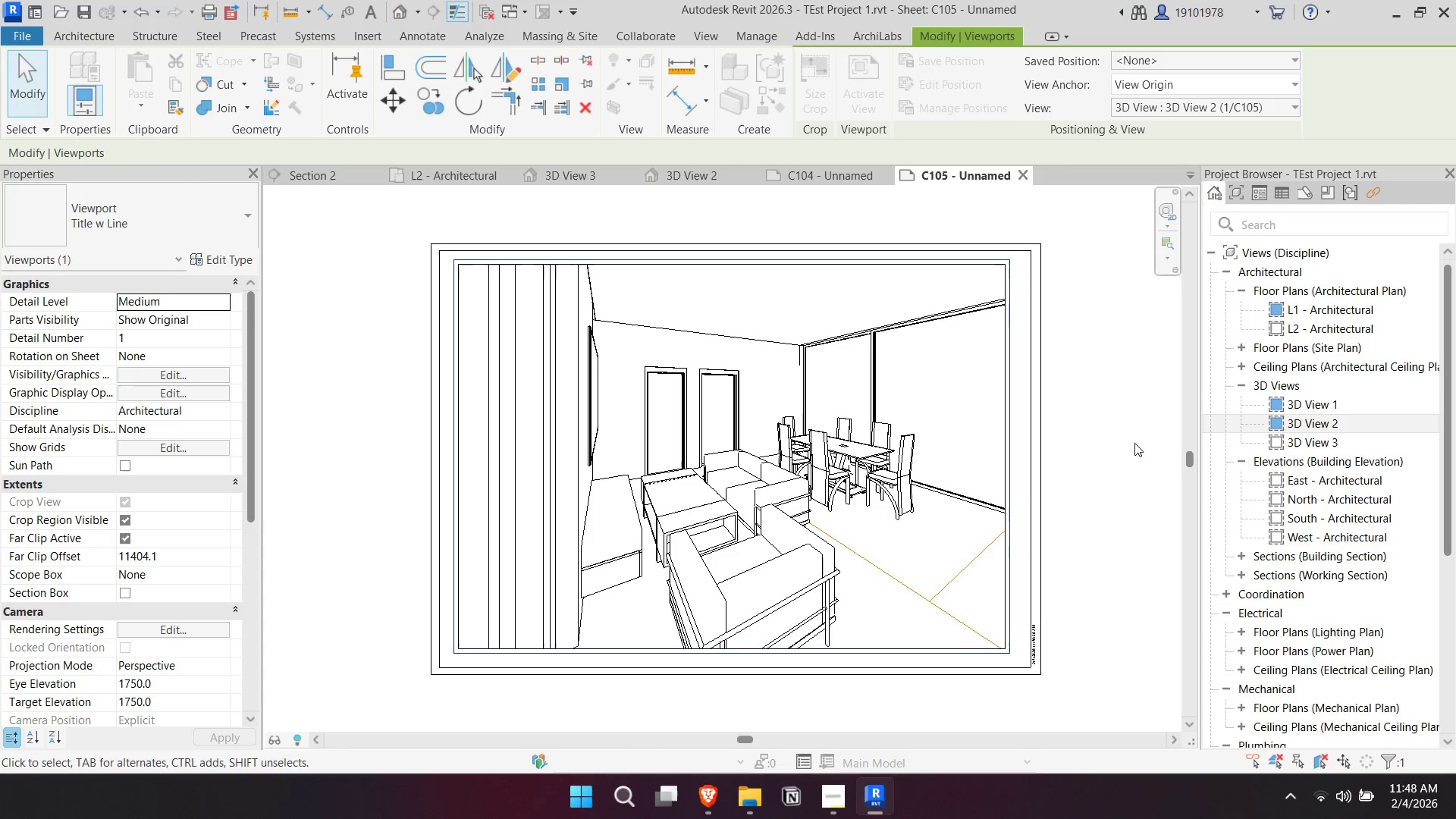 
left_click([1149, 441])
 